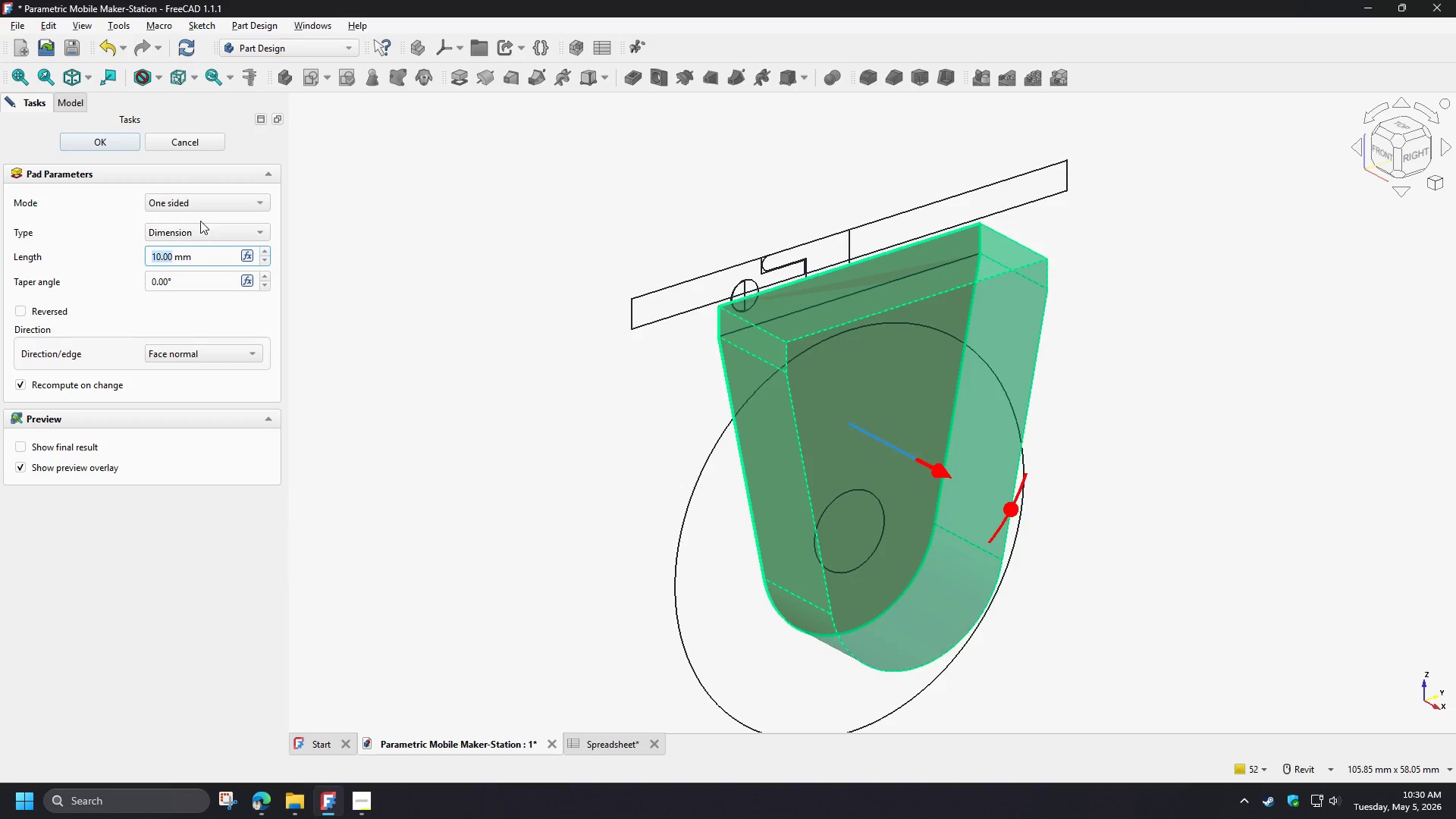 
left_click([187, 206])
 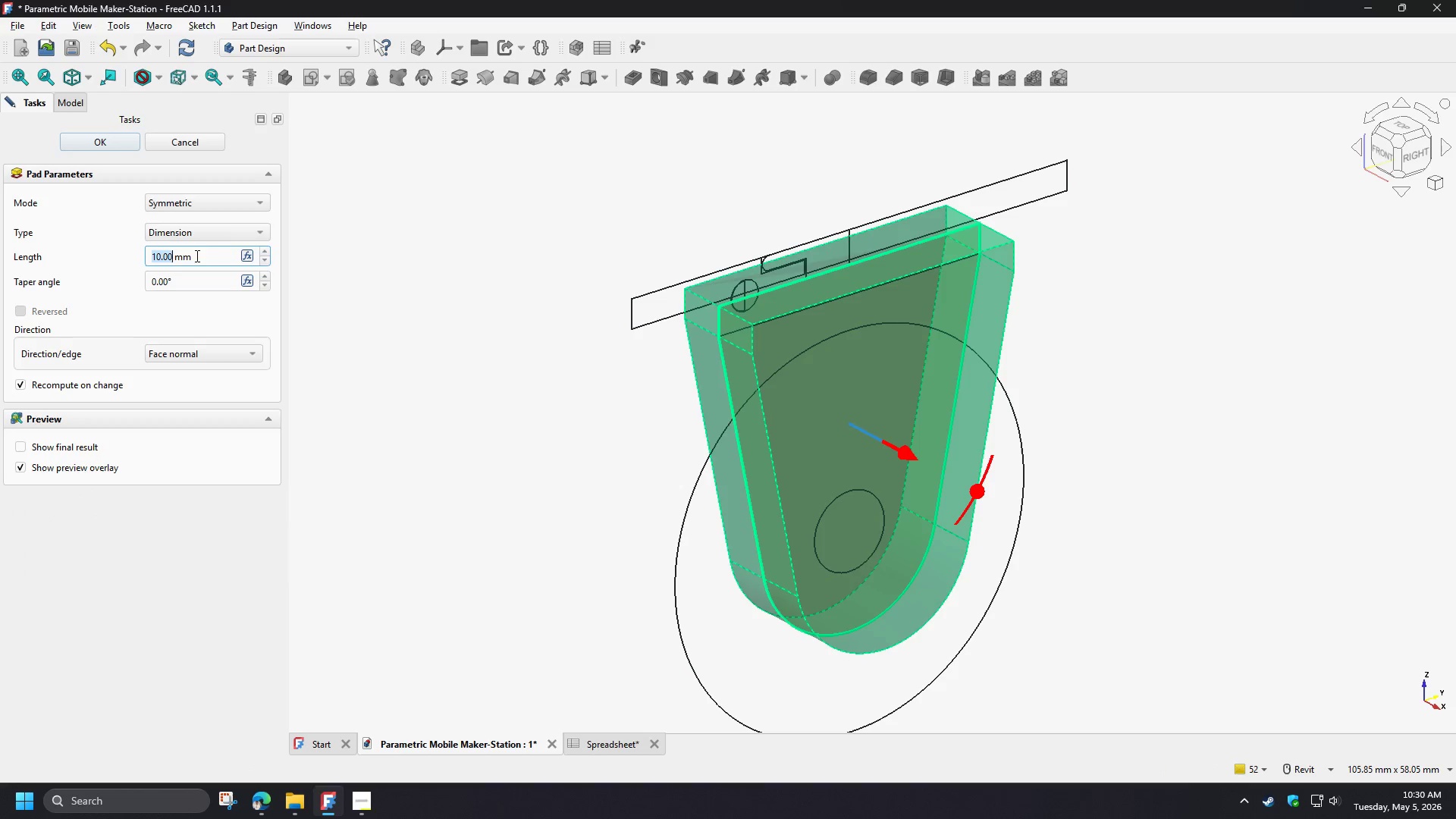 
double_click([206, 256])
 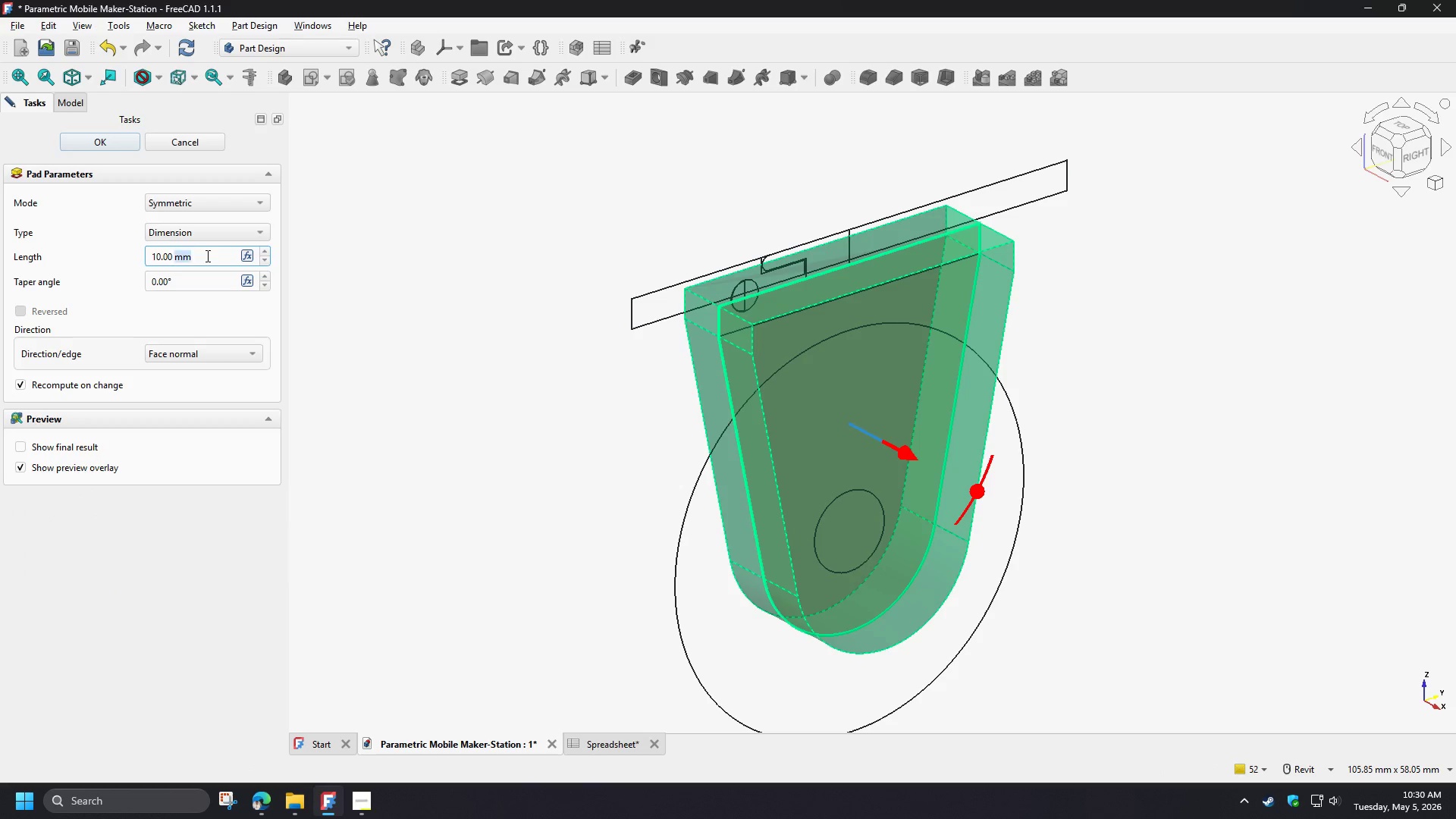 
left_click_drag(start_coordinate=[206, 256], to_coordinate=[126, 247])
 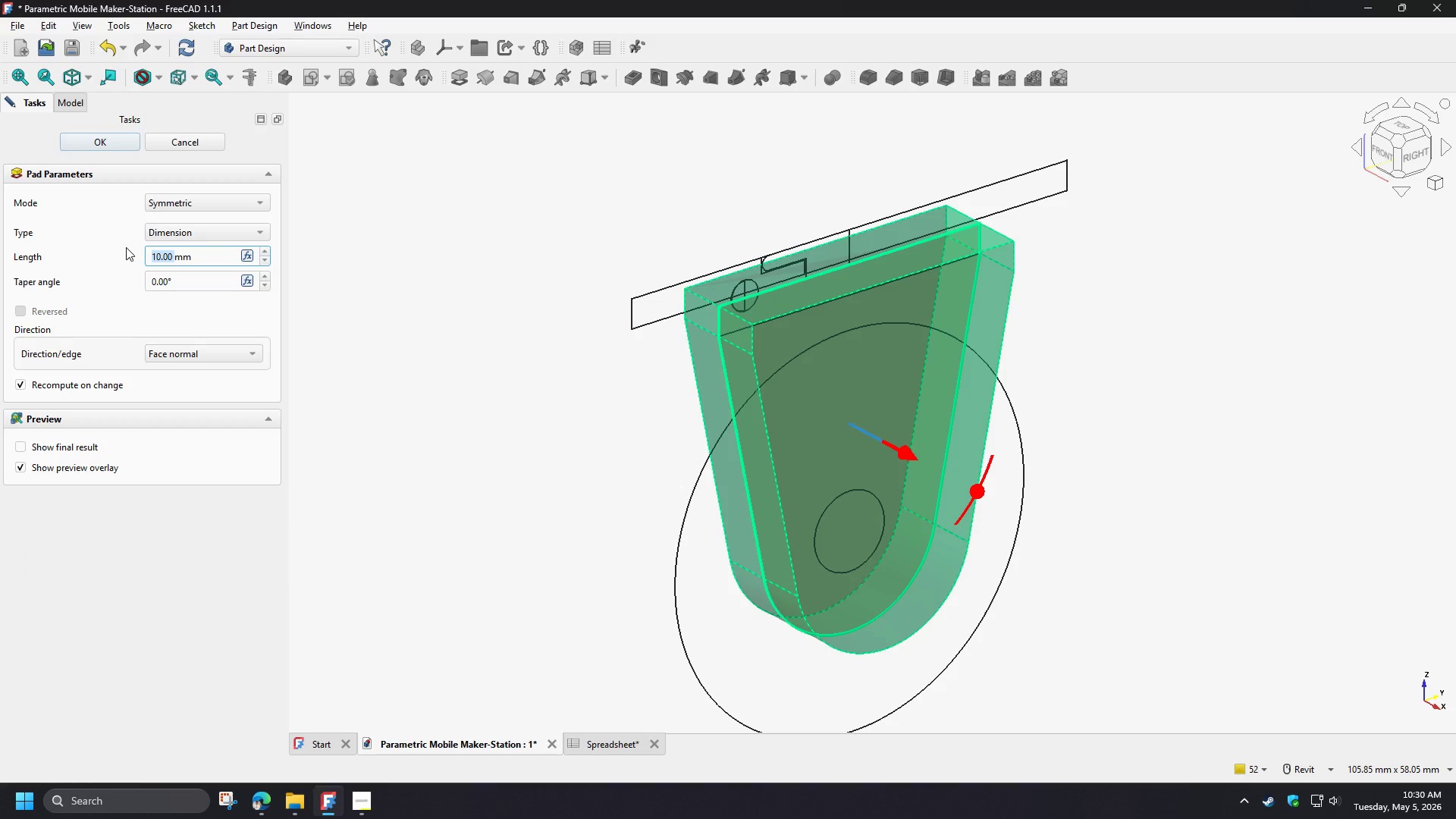 
key(Numpad3)
 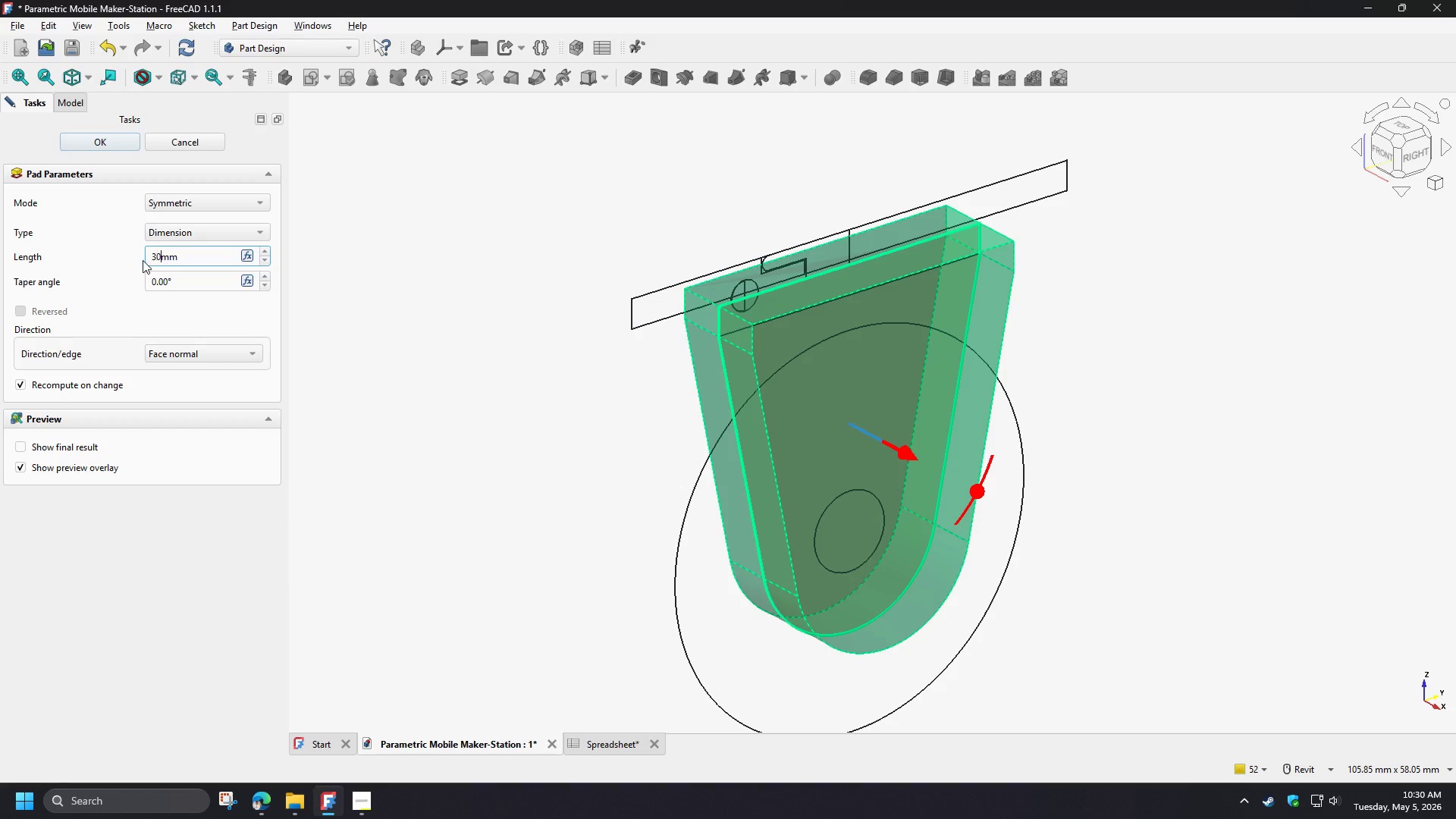 
key(Numpad0)
 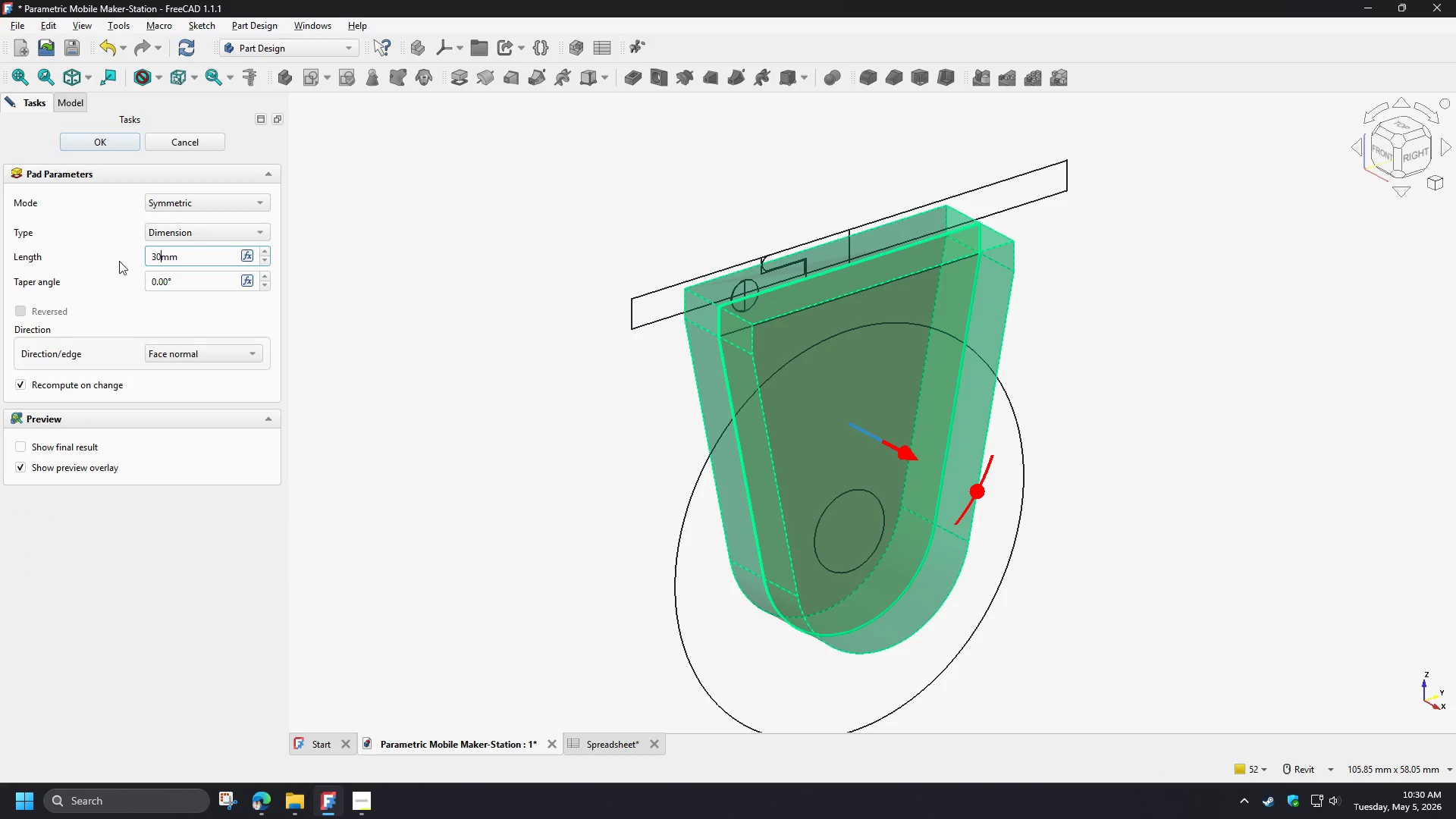 
left_click([119, 260])
 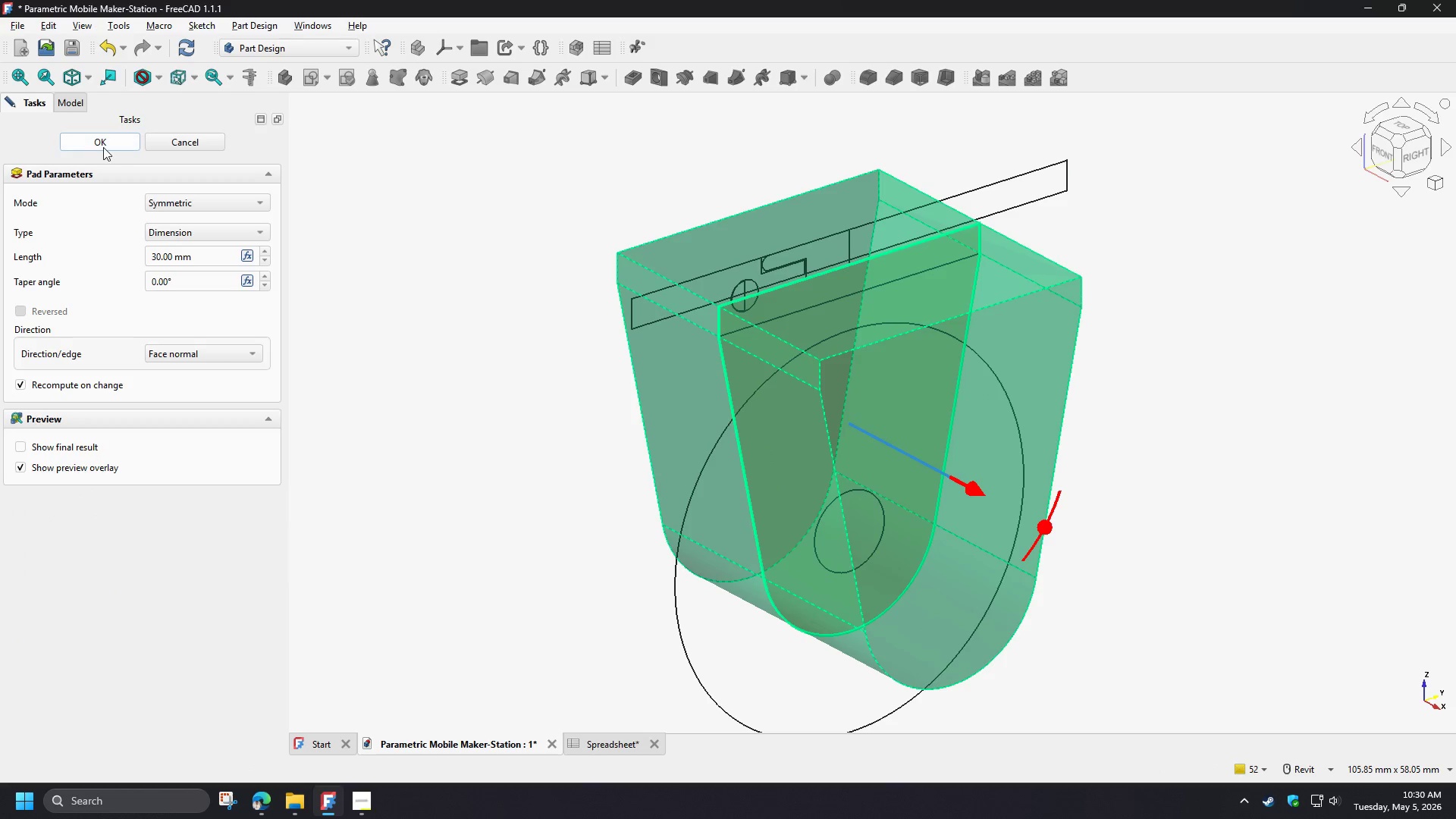 
left_click([103, 147])
 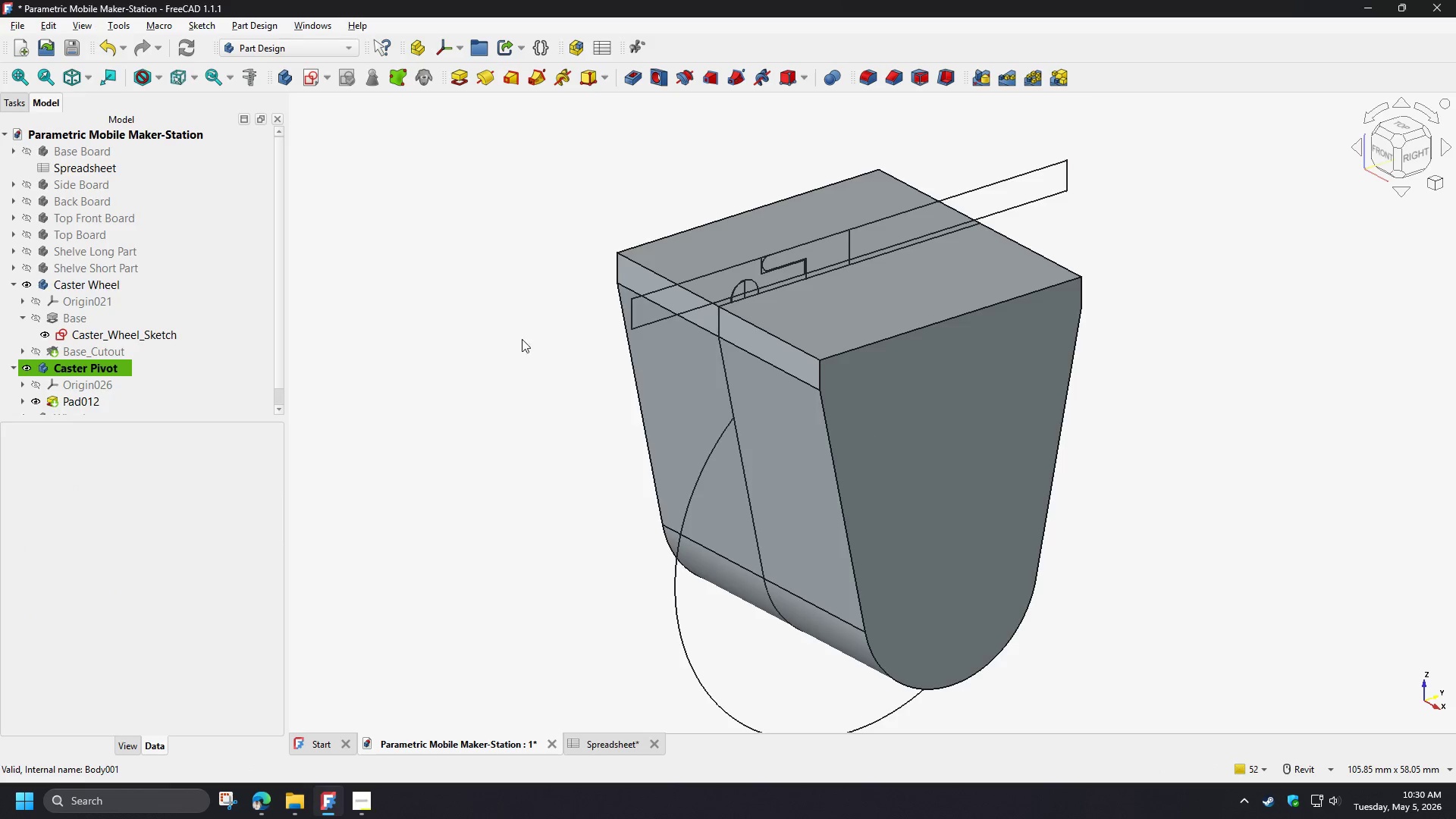 
scroll: coordinate [536, 343], scroll_direction: down, amount: 2.0
 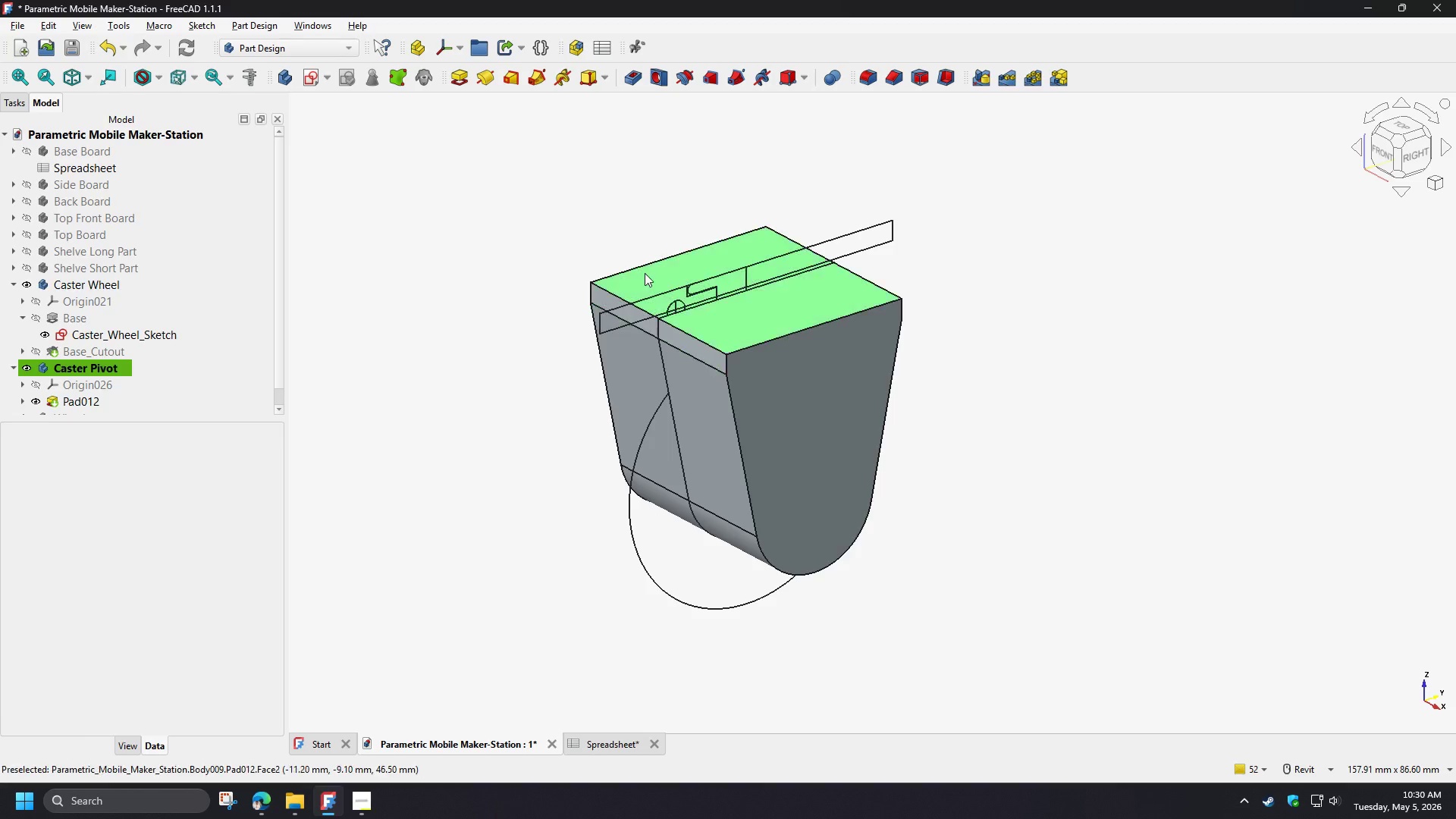 
scroll: coordinate [836, 469], scroll_direction: up, amount: 9.0
 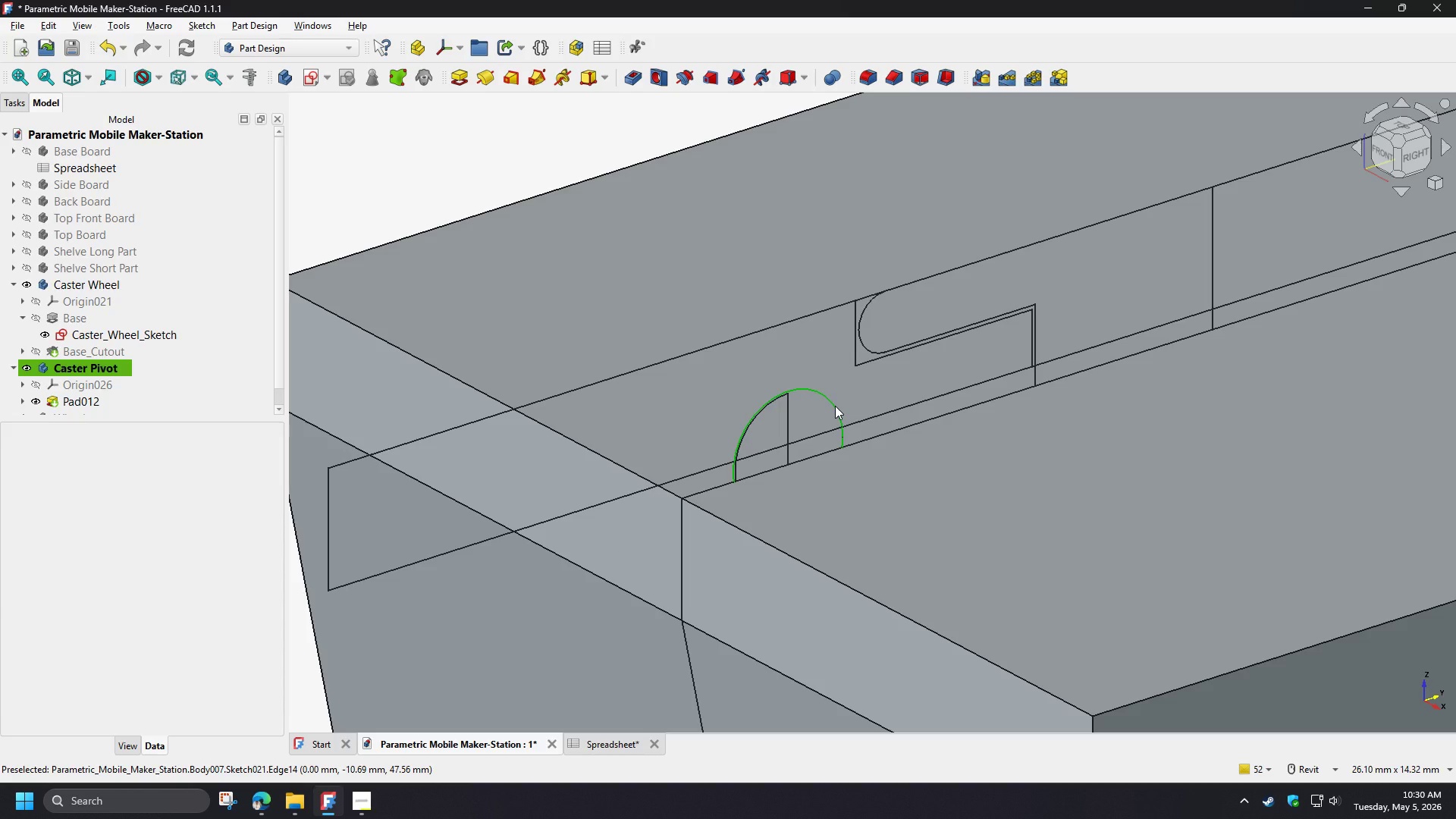 
hold_key(key=ControlLeft, duration=1.48)
left_click([835, 406])
 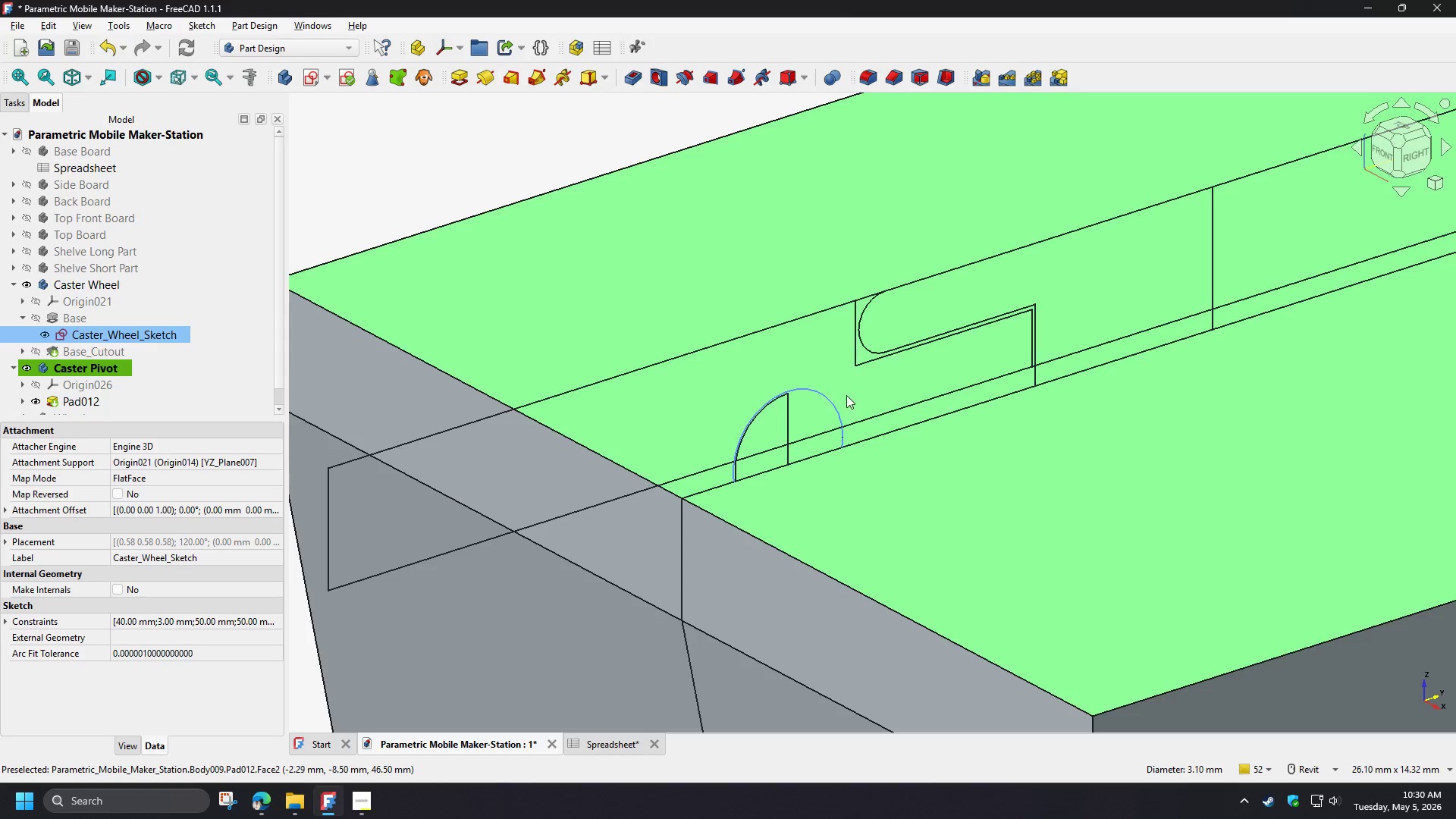 
scroll: coordinate [820, 435], scroll_direction: down, amount: 2.0
 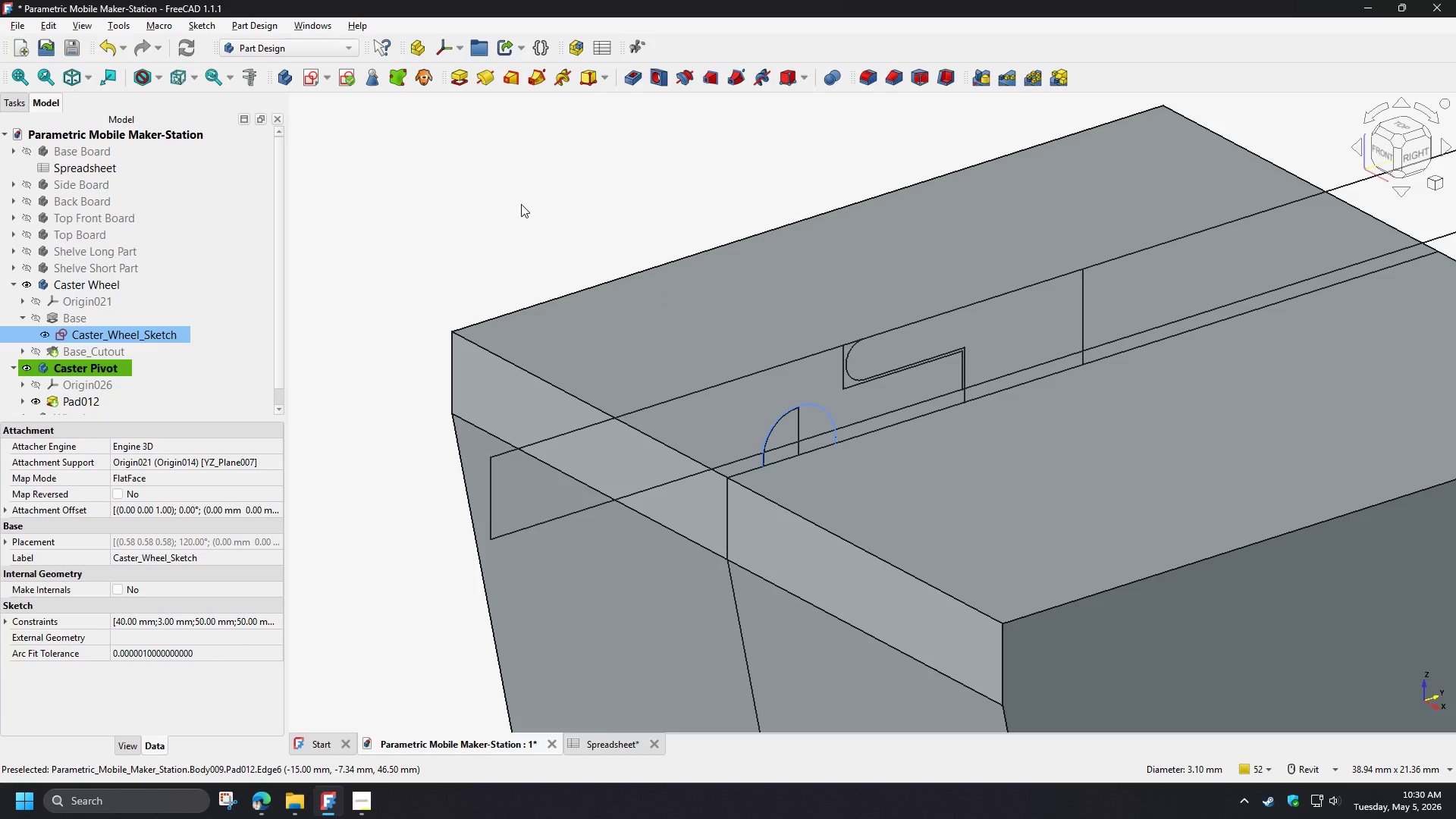 
left_click([521, 204])
 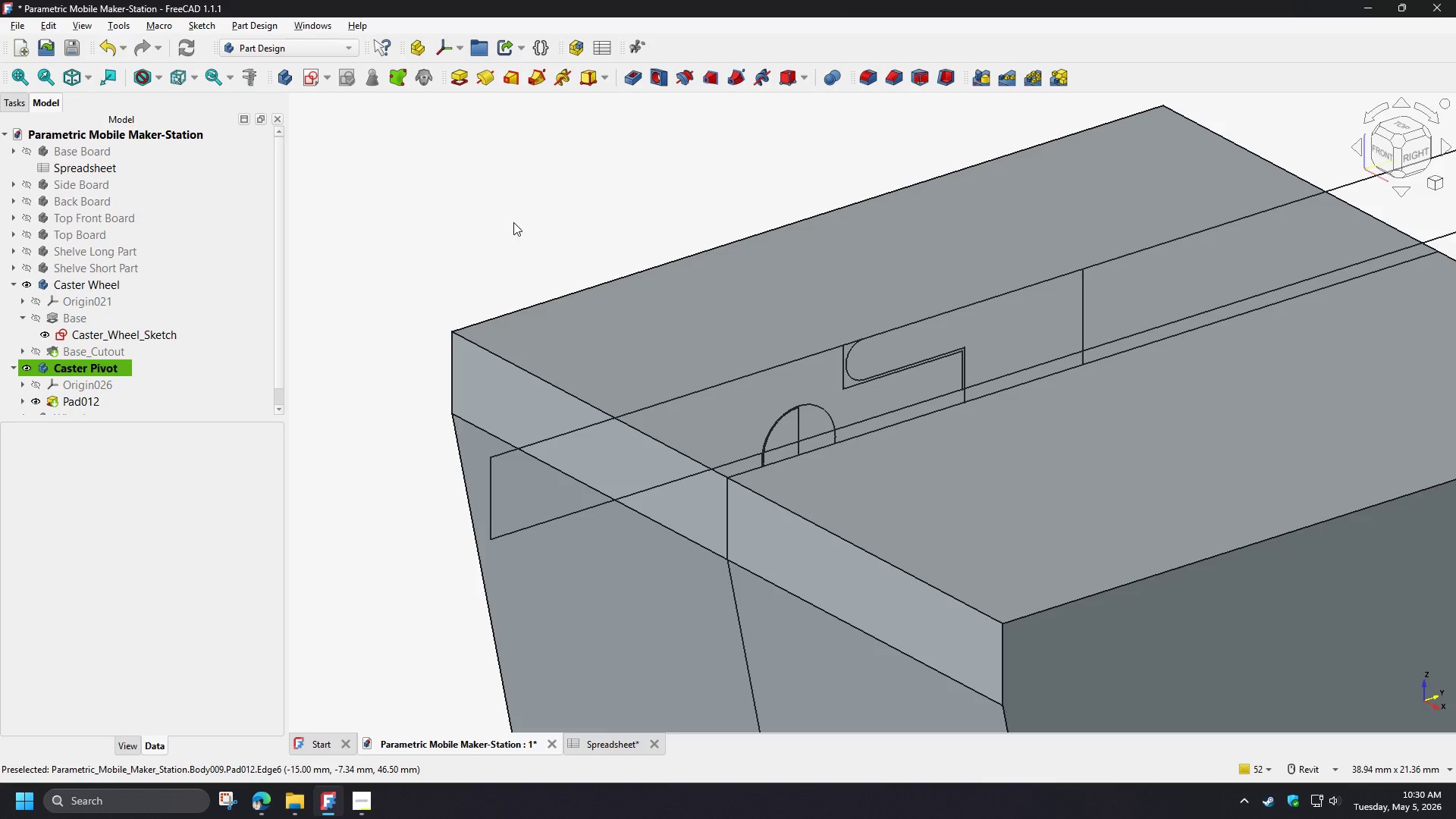 
left_click([77, 404])
 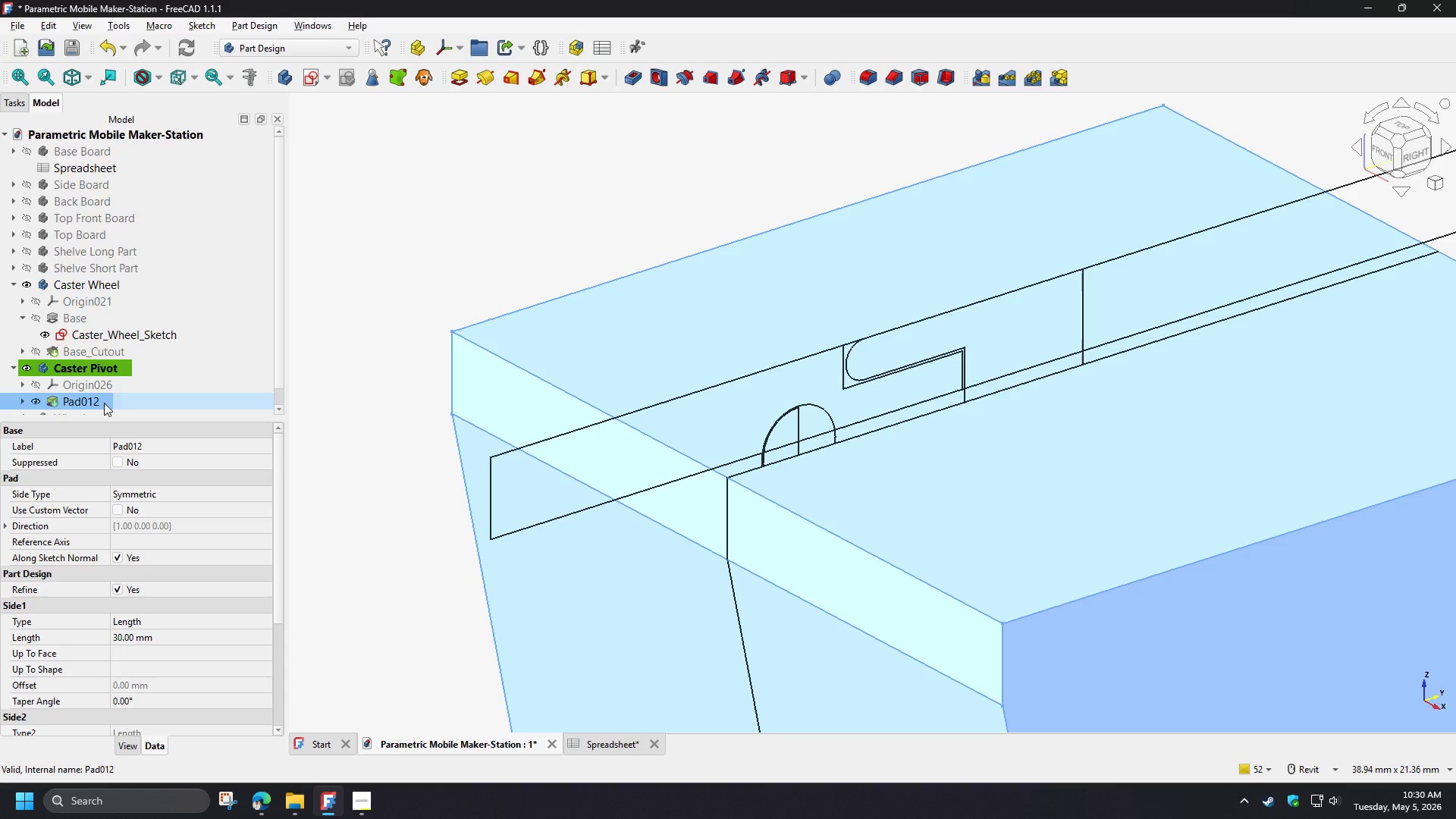 
type([F2]Width)
 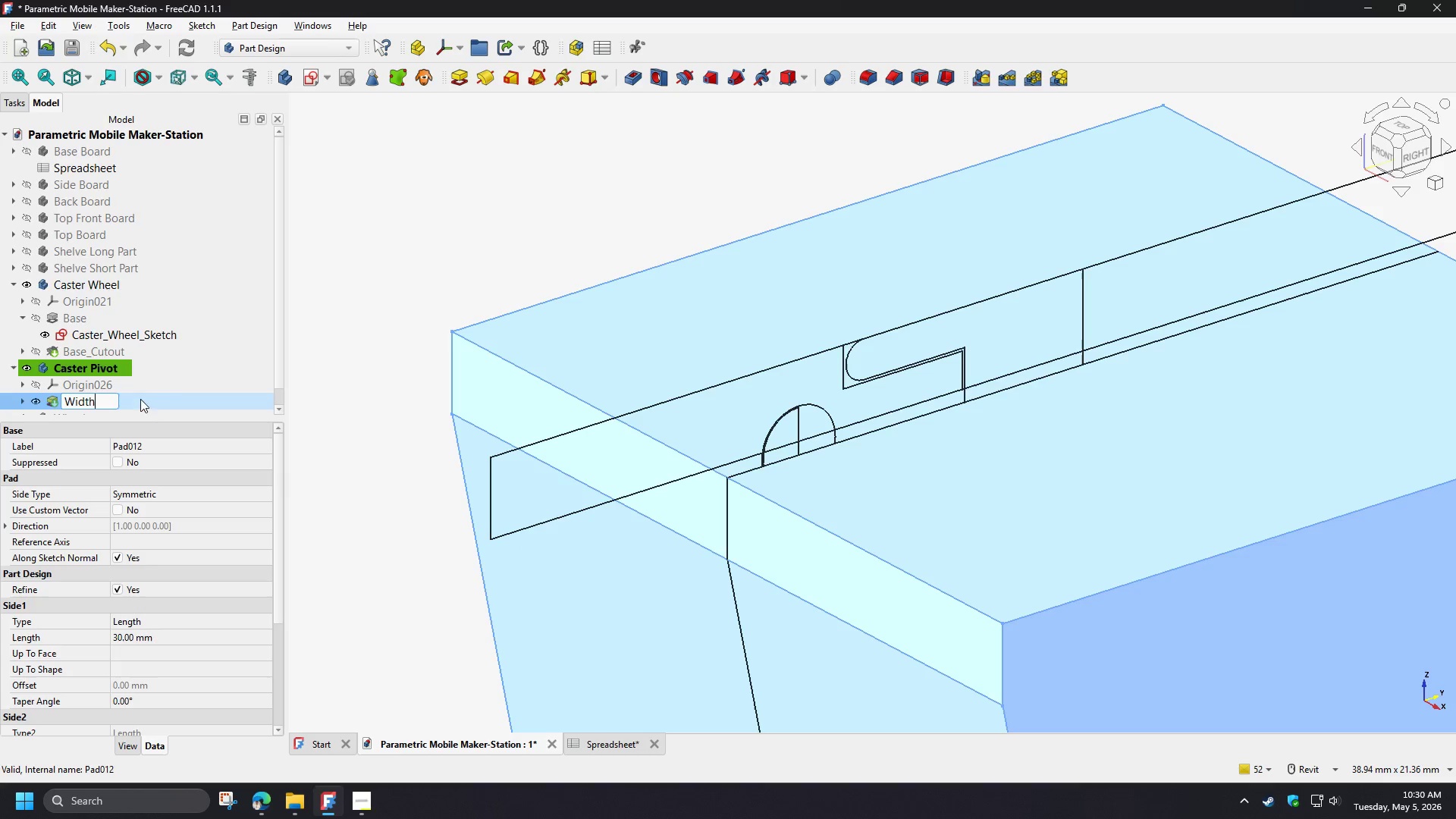 
left_click([196, 388])
 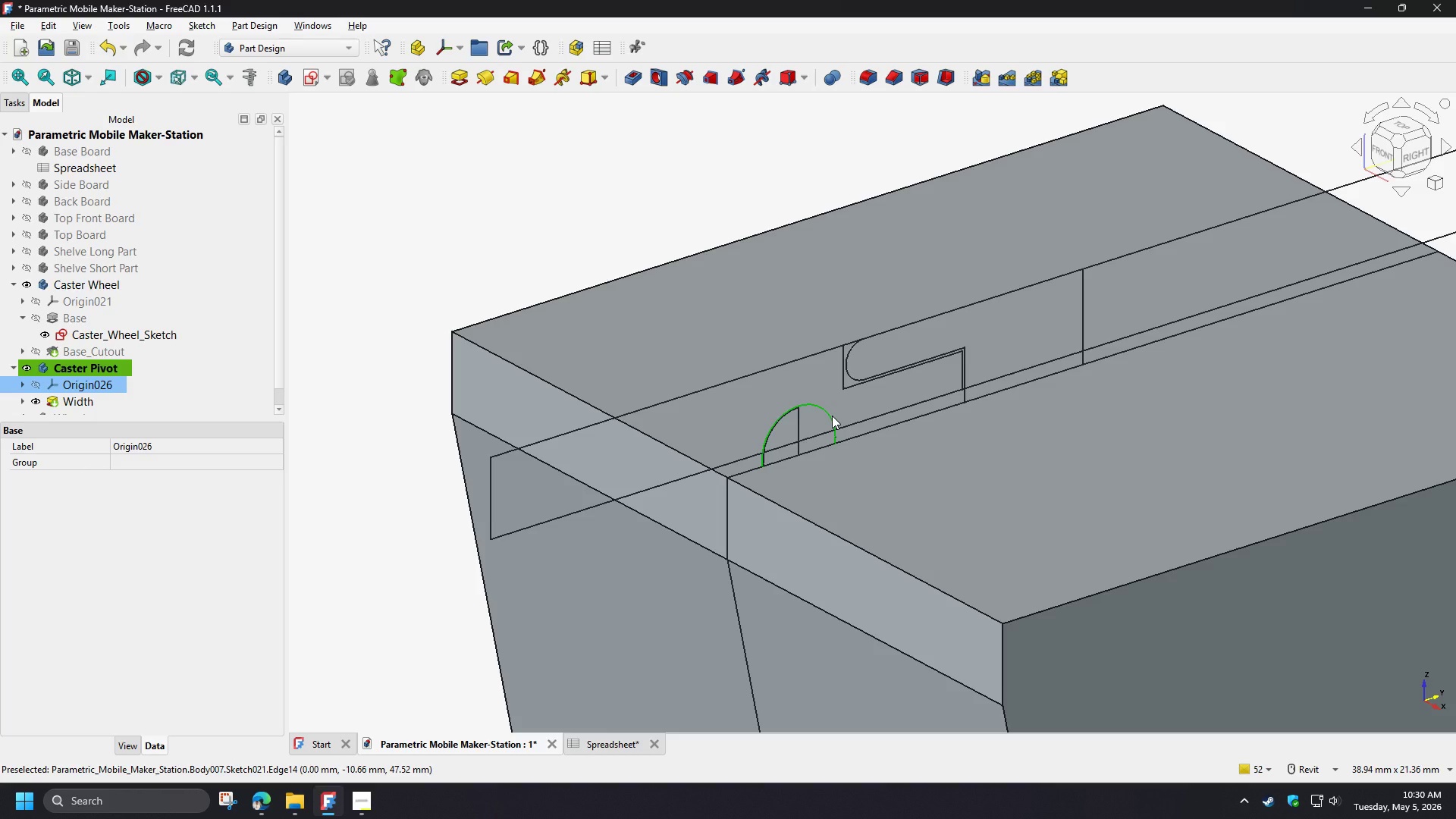 
left_click([832, 415])
 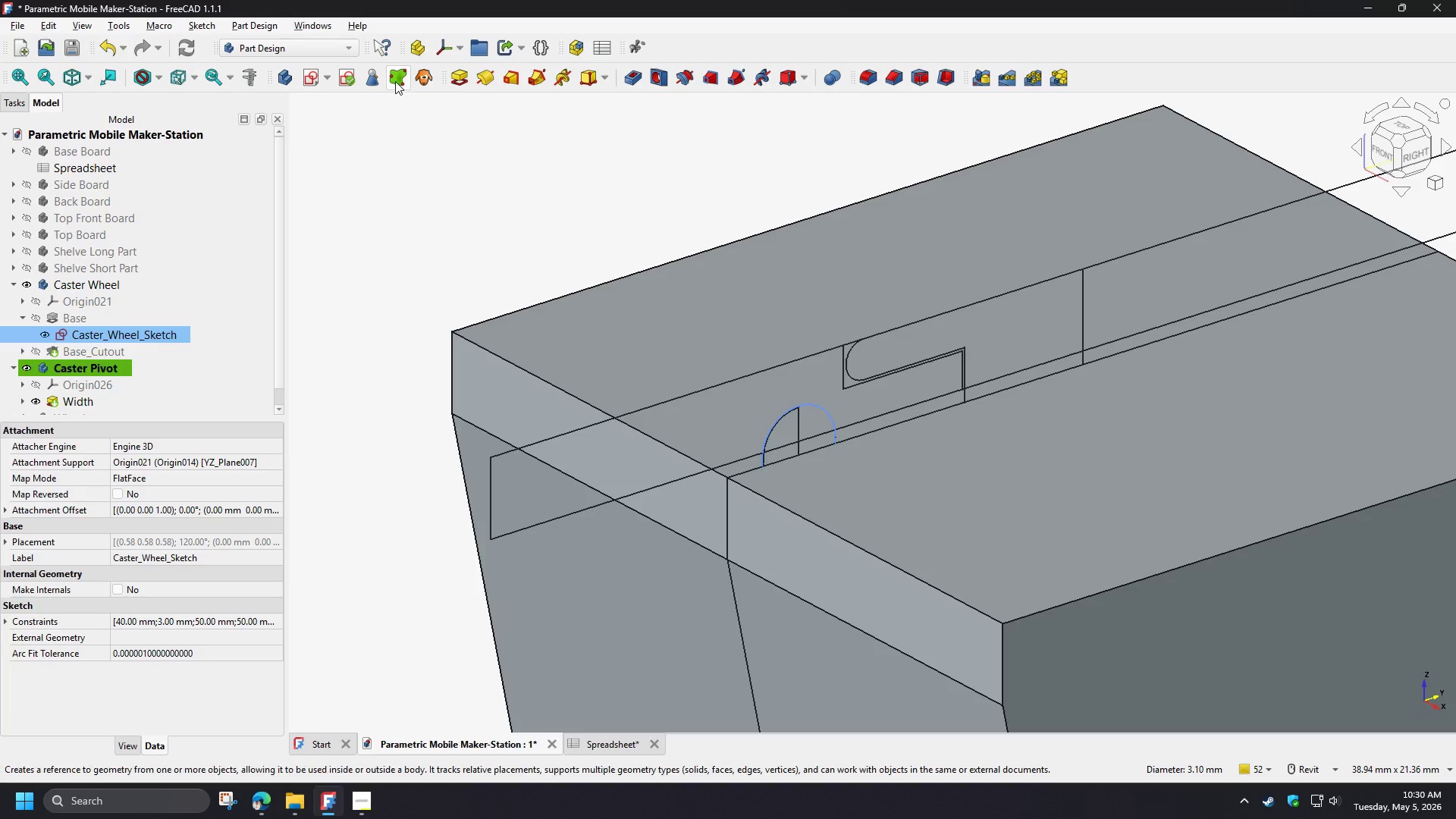 
wait(16.0)
 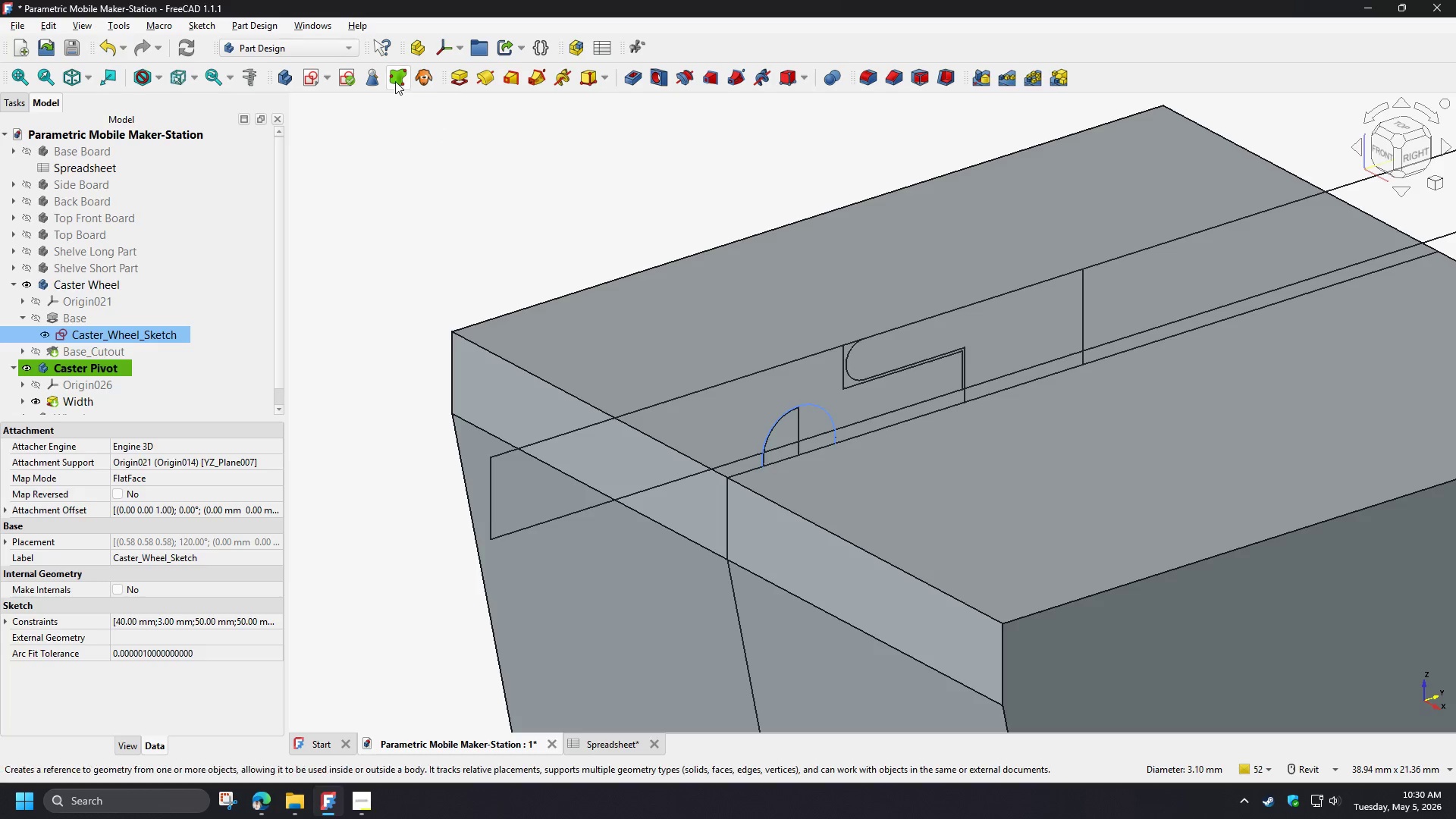 
left_click([395, 81])
 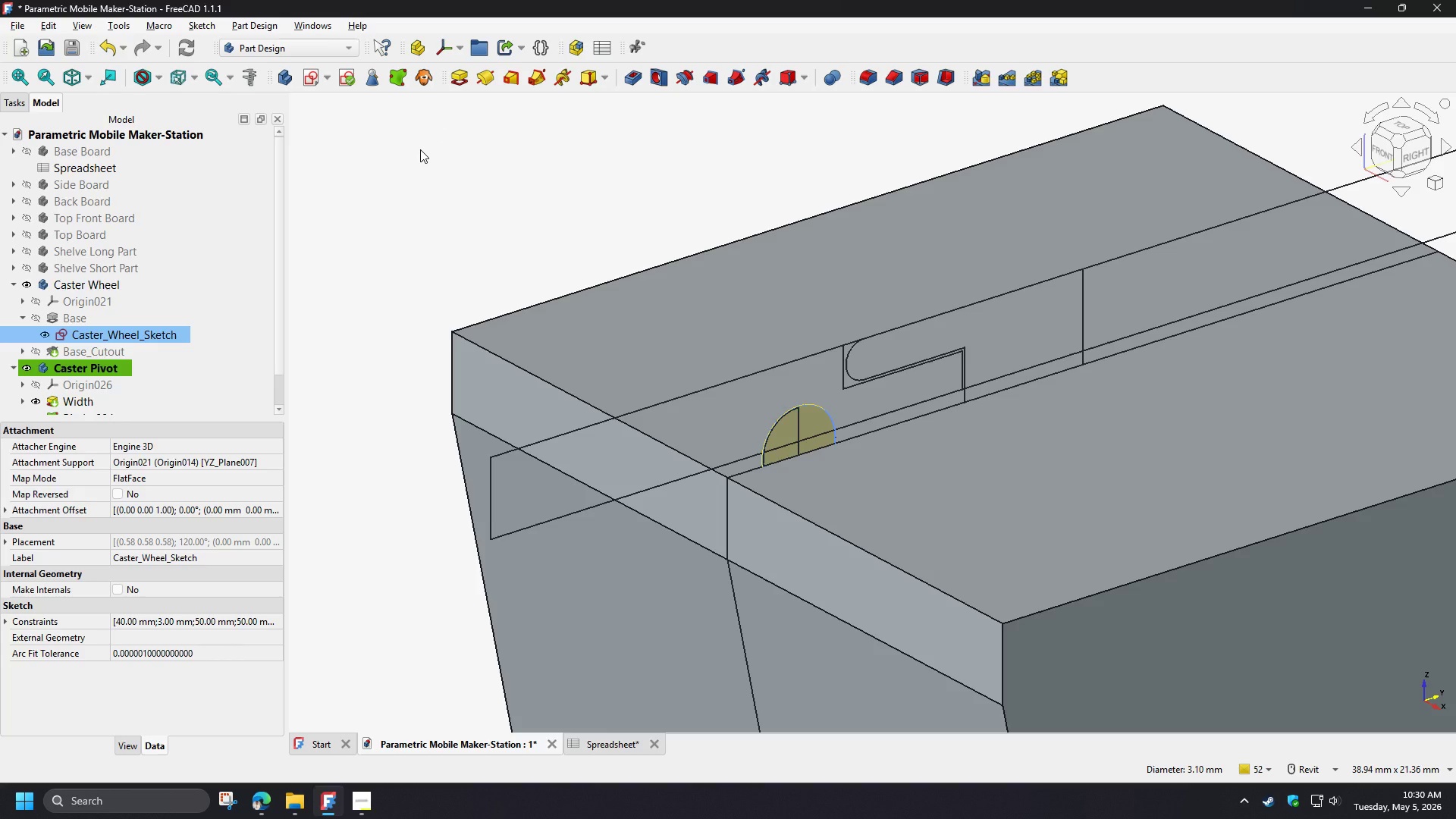 
wait(7.52)
 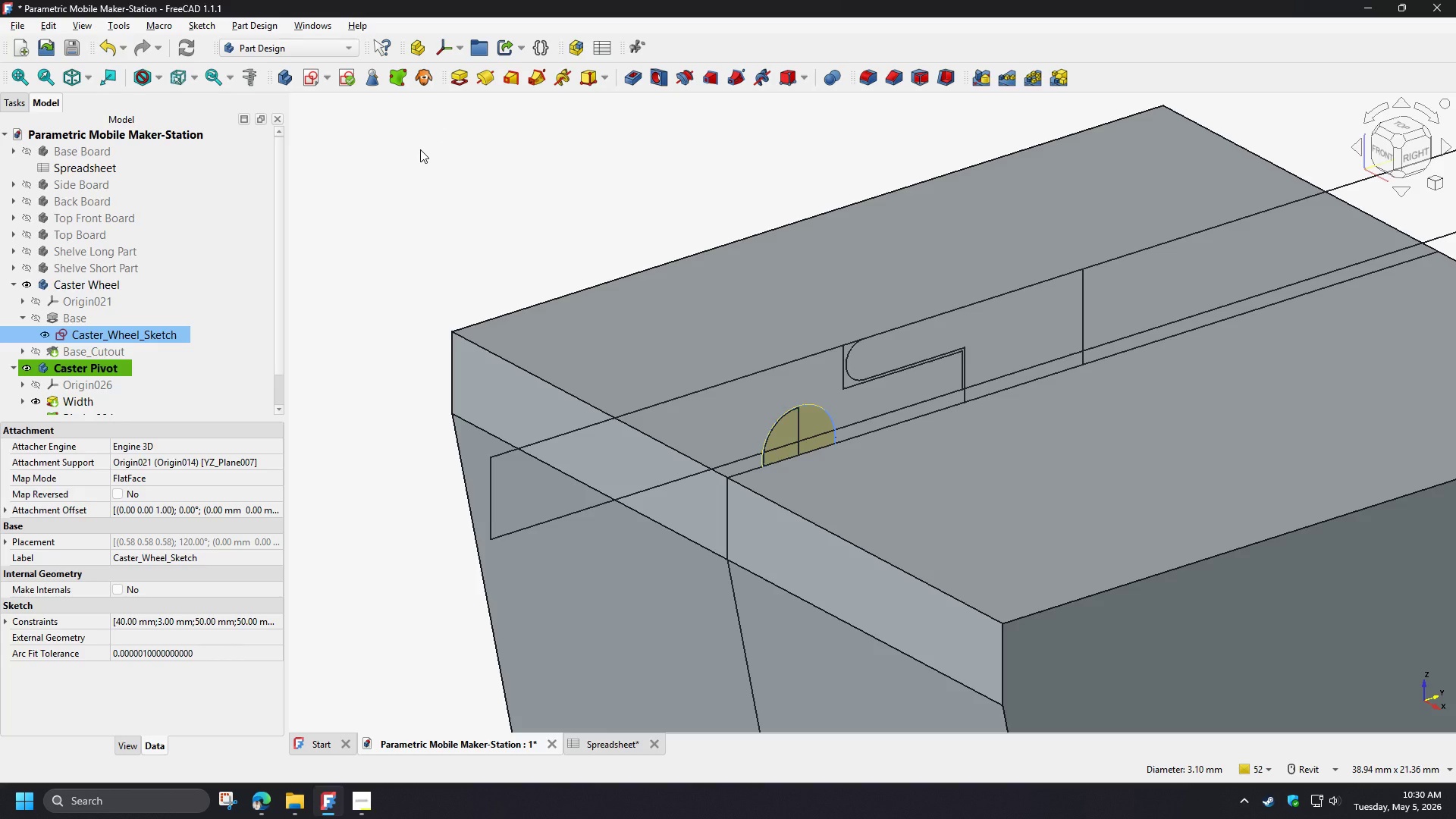 
scroll: coordinate [152, 390], scroll_direction: down, amount: 2.0
 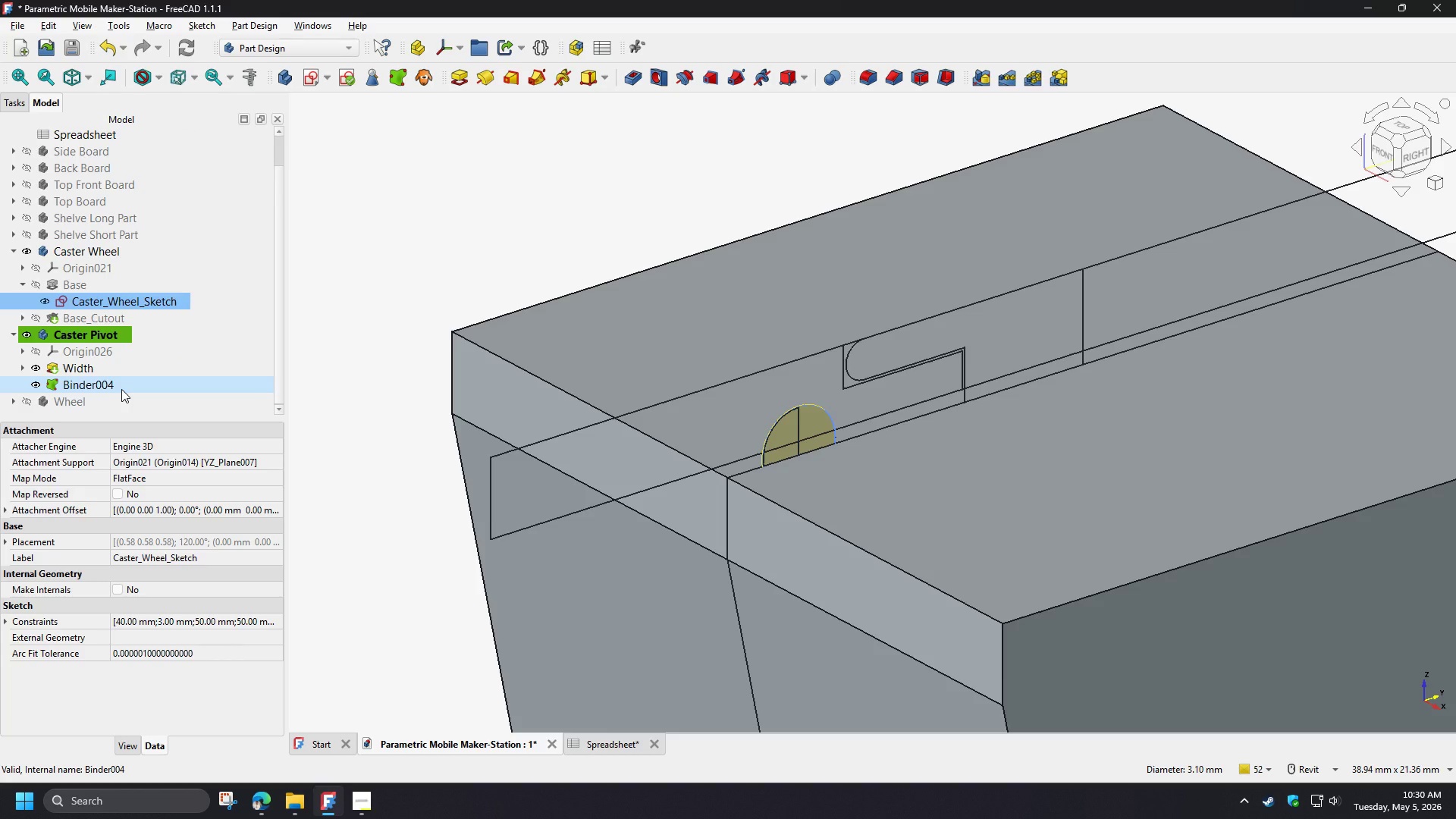 
left_click([121, 389])
 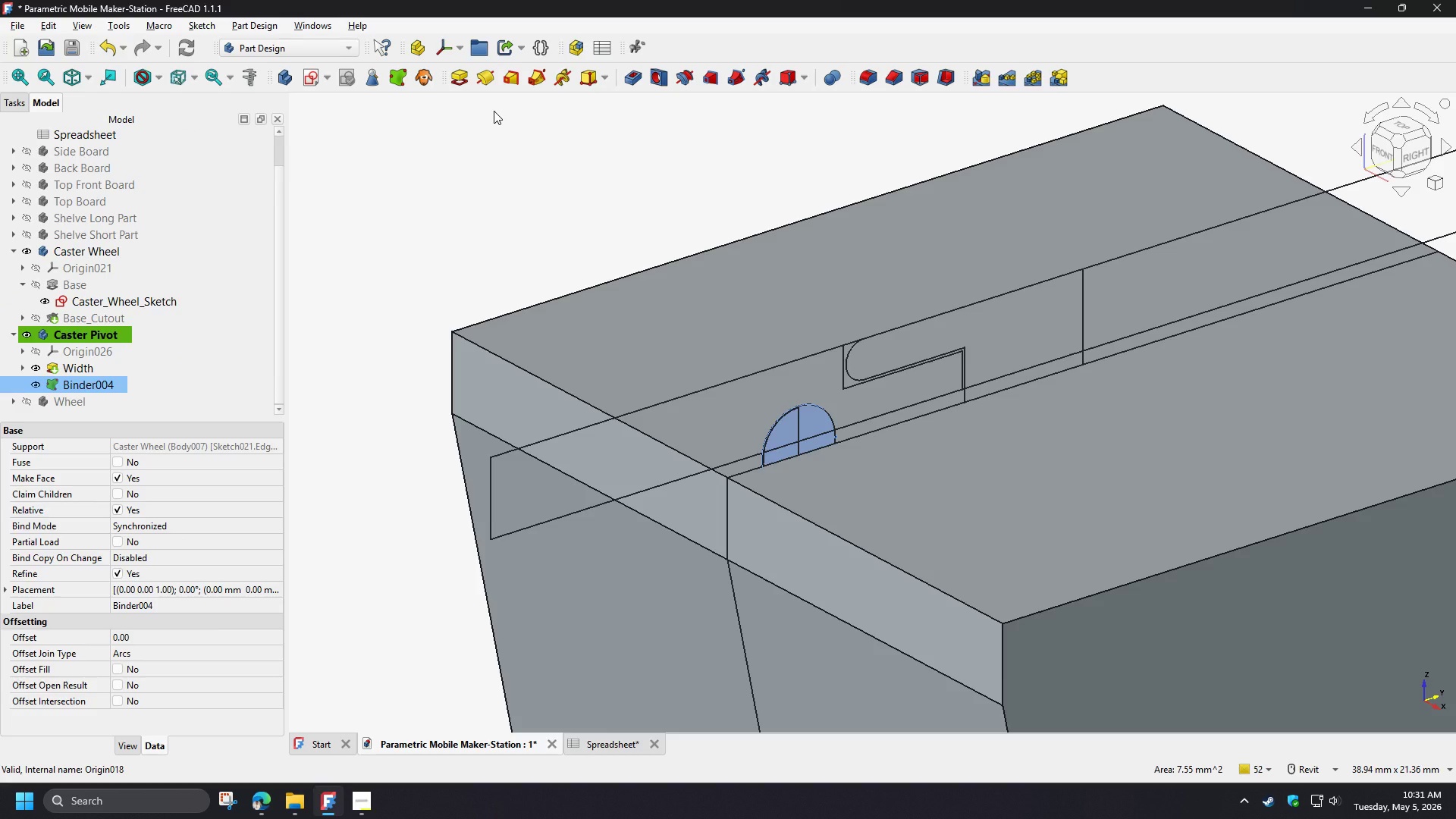 
wait(6.47)
 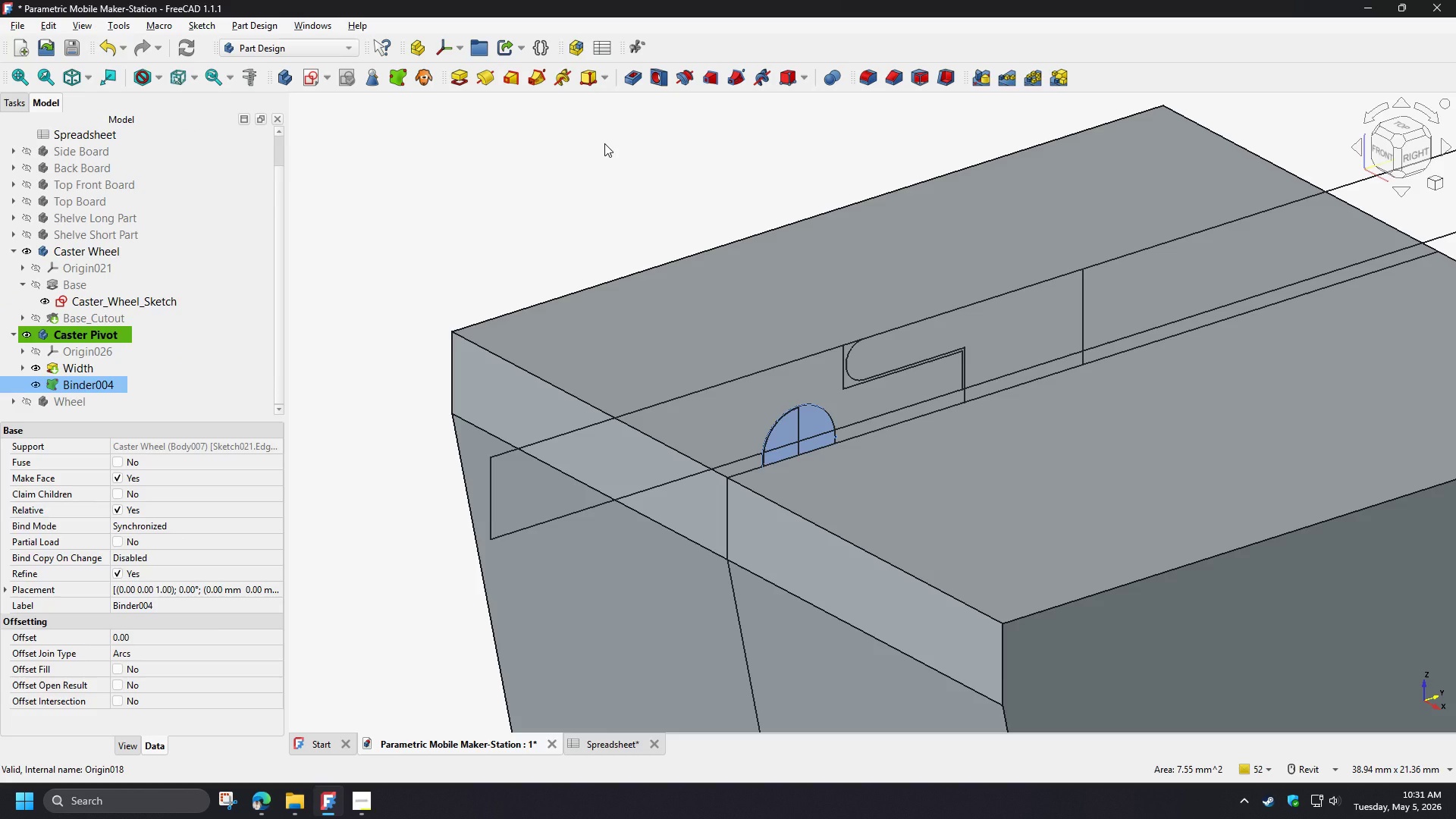 
left_click([632, 80])
 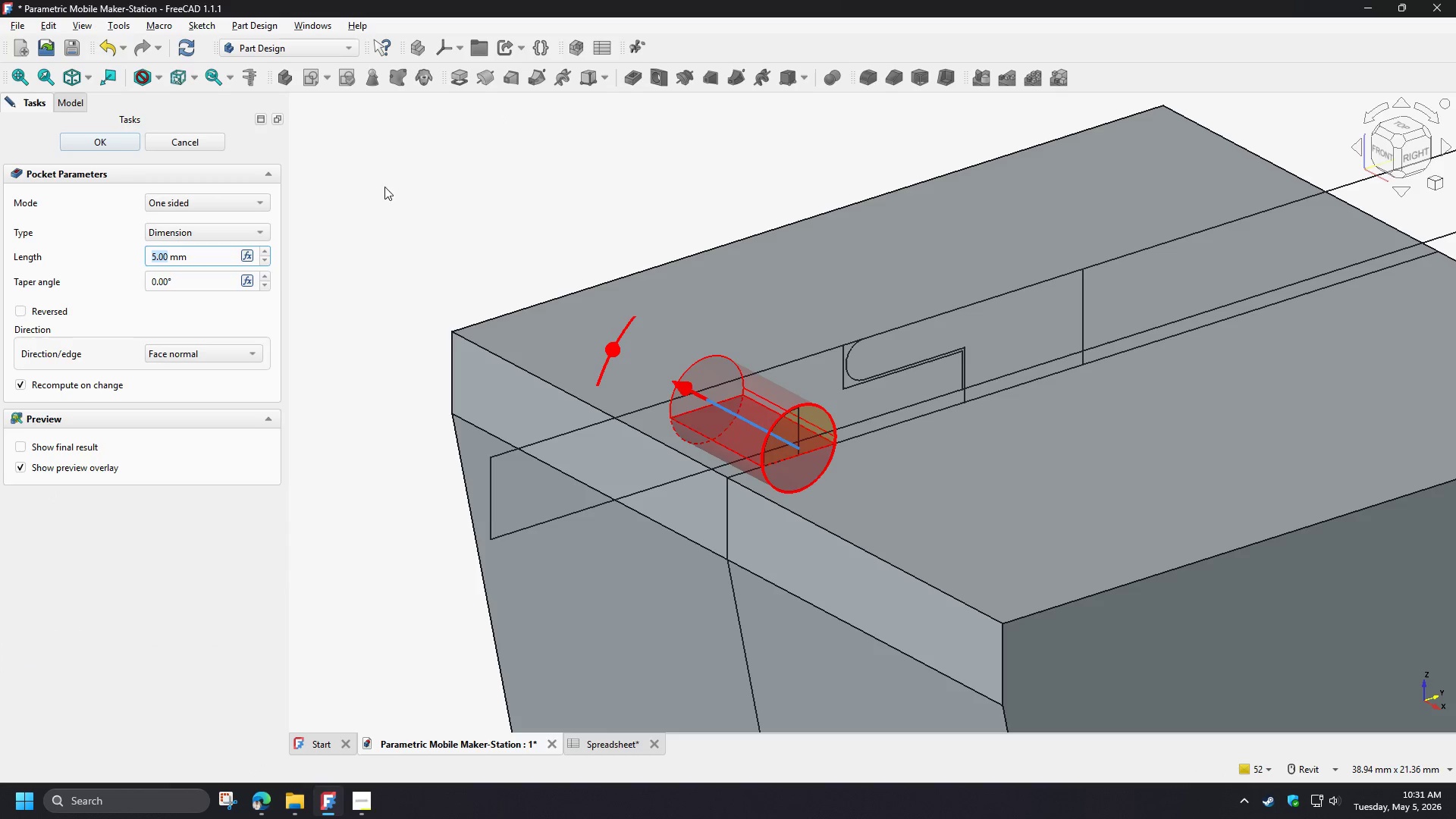 
left_click([217, 143])
 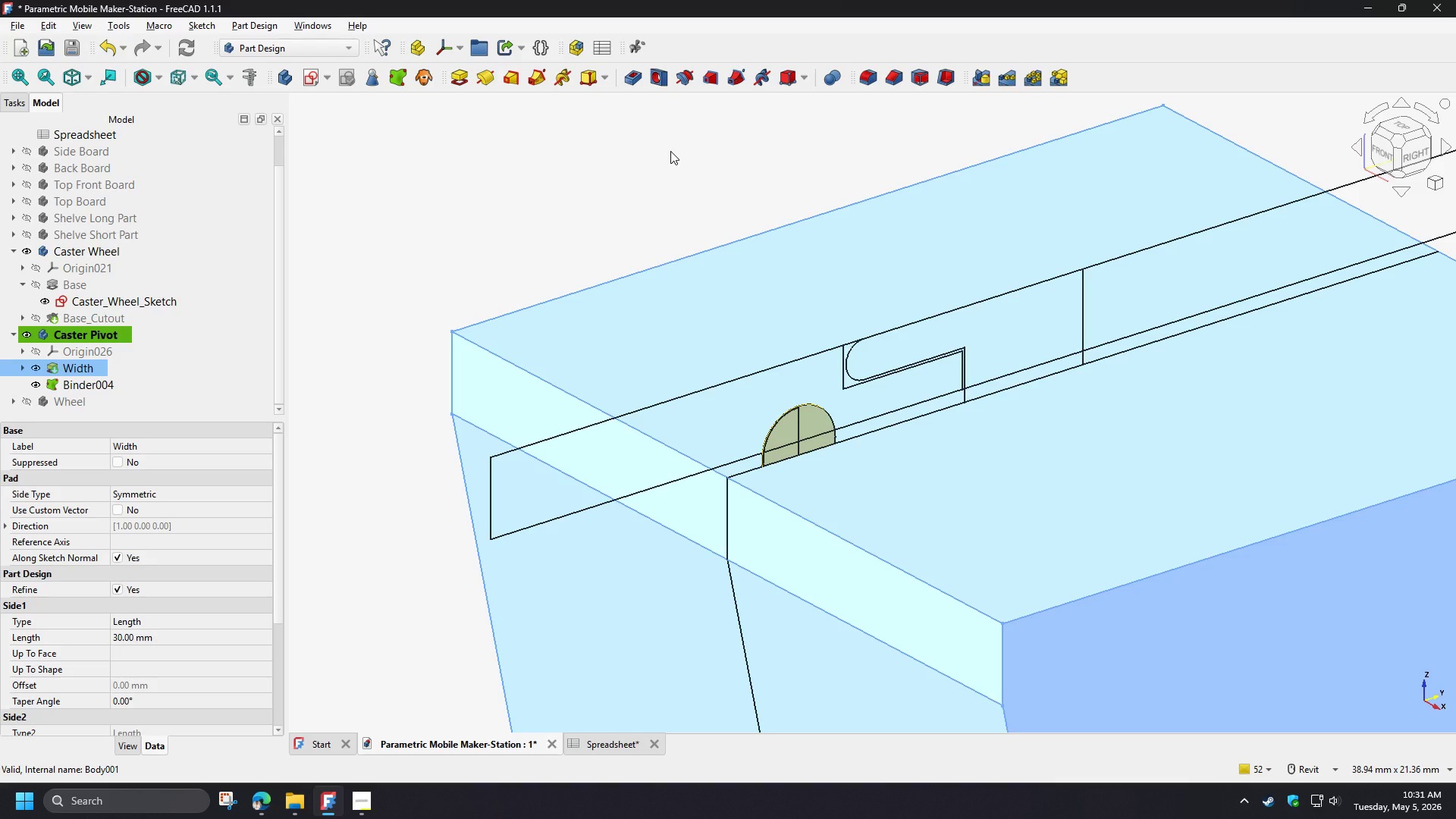 
left_click([670, 151])
 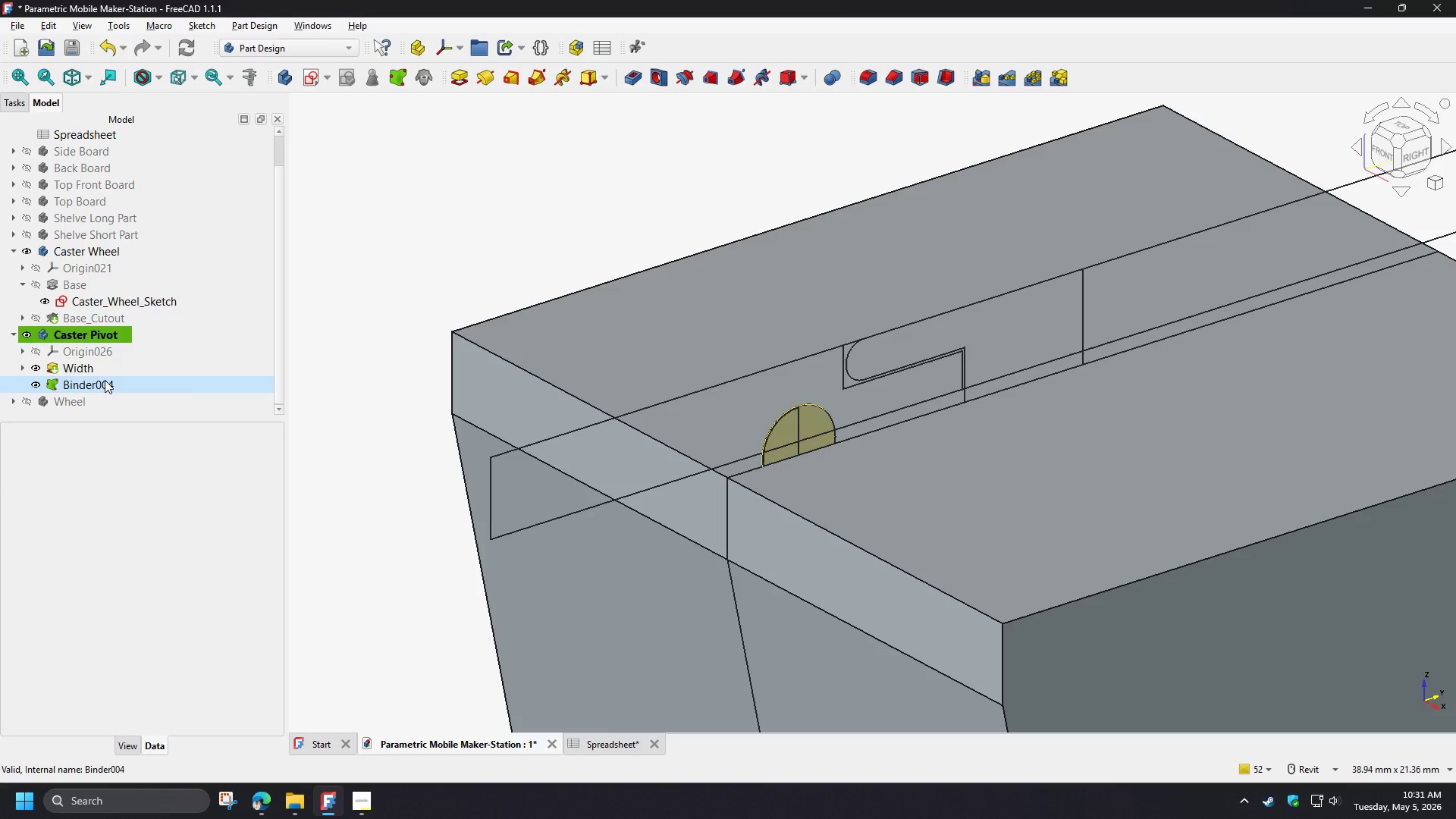 
left_click([102, 385])
 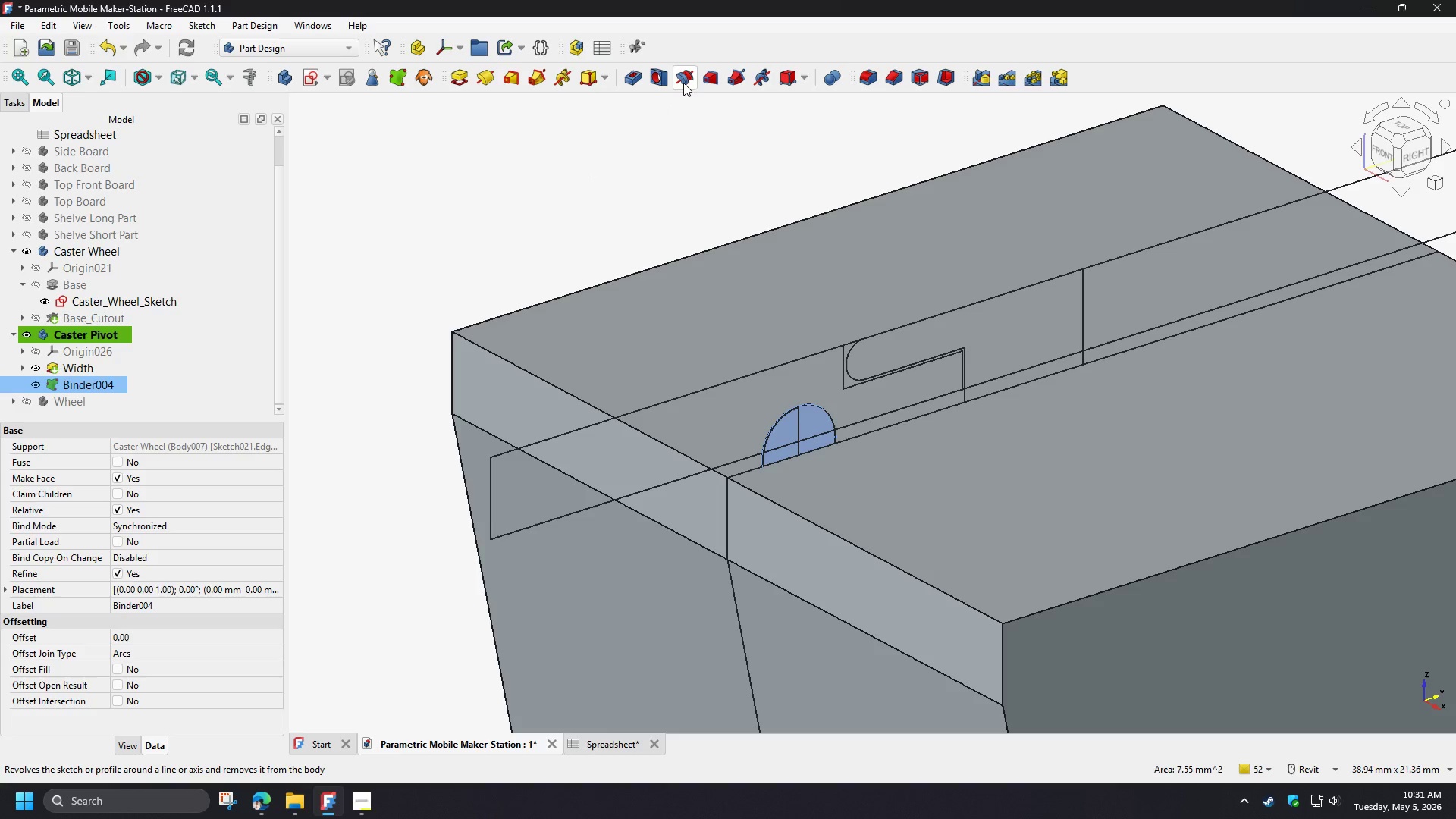 
left_click([683, 83])
 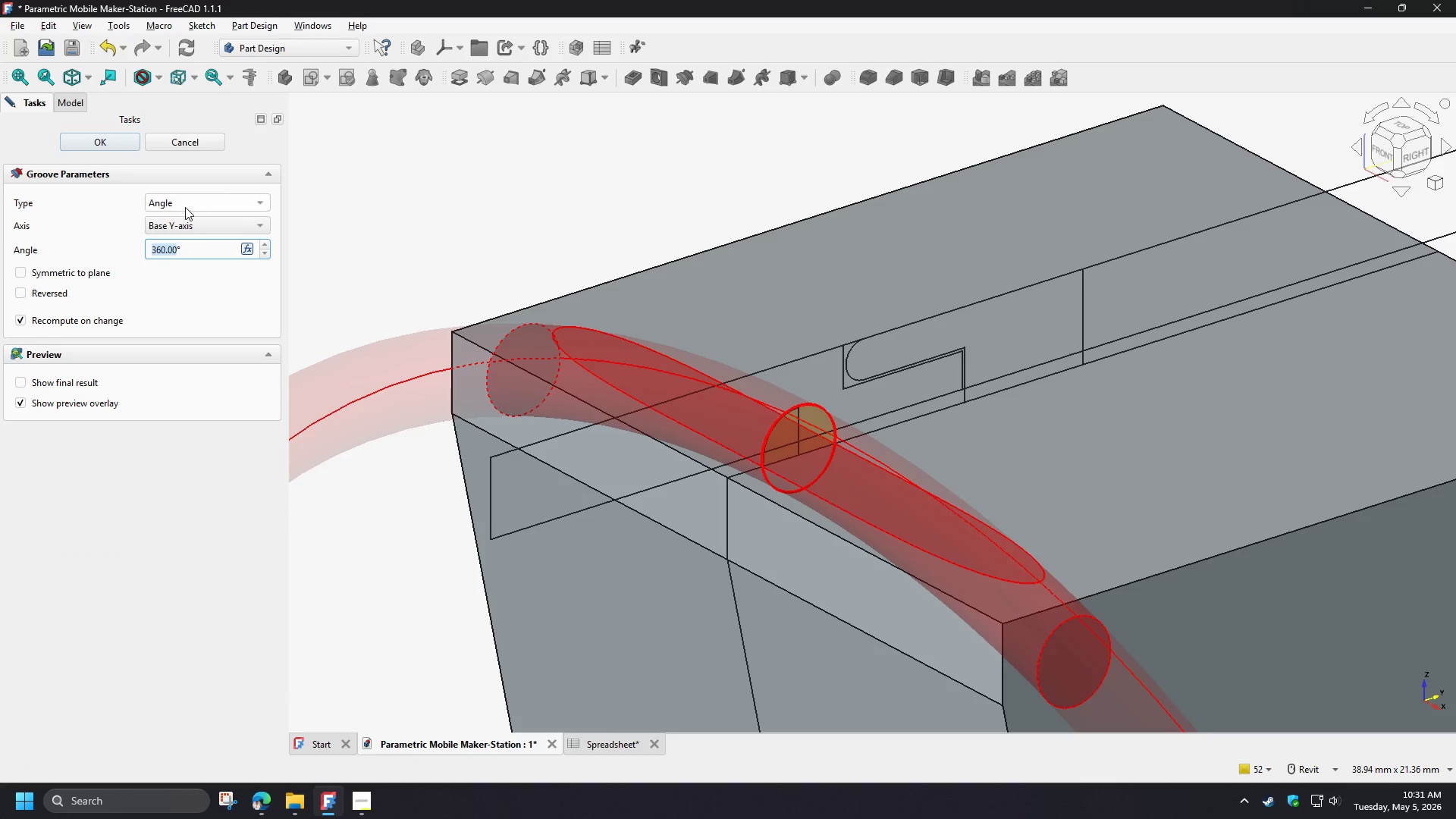 
left_click([190, 203])
 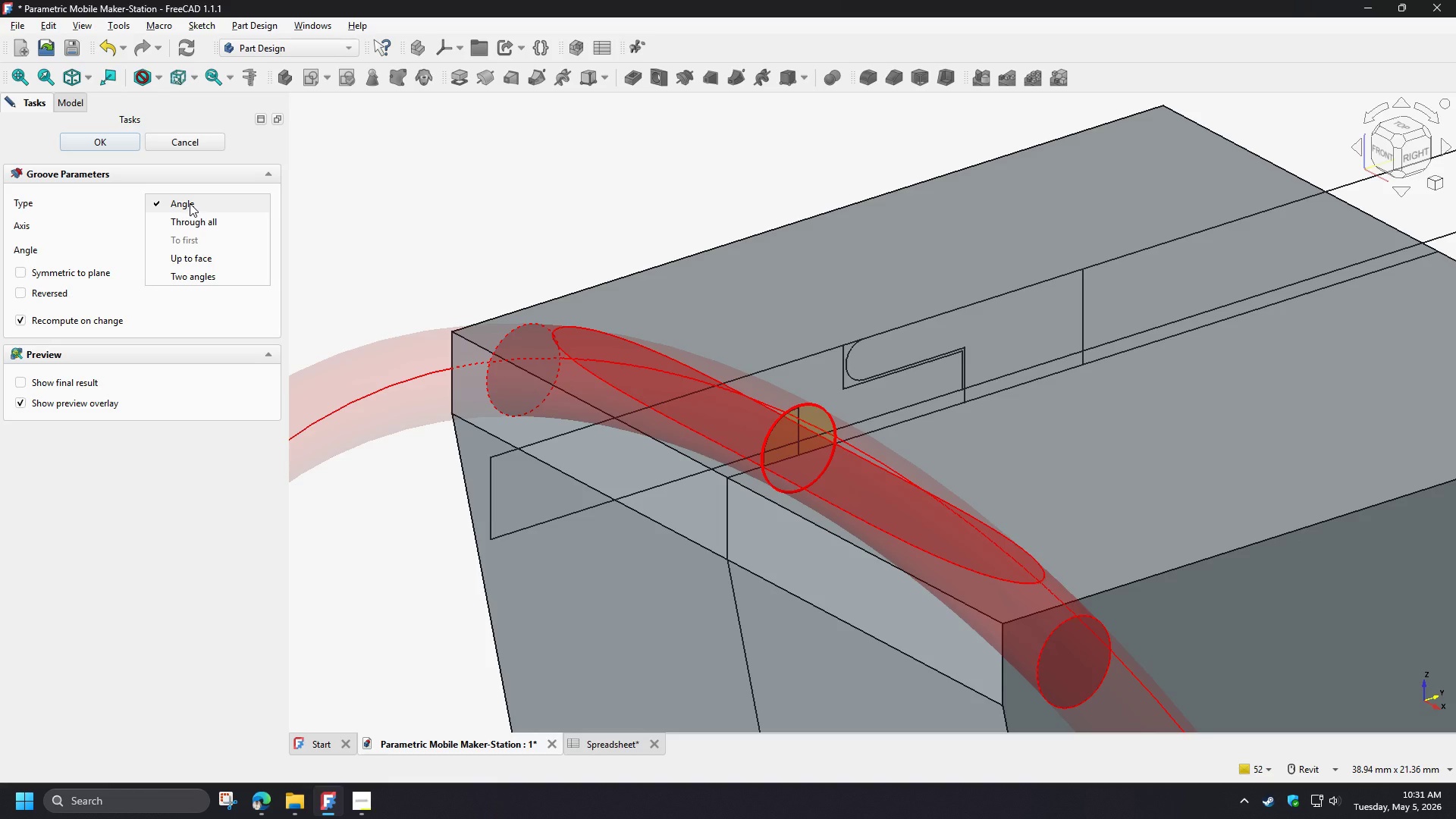 
left_click([190, 203])
 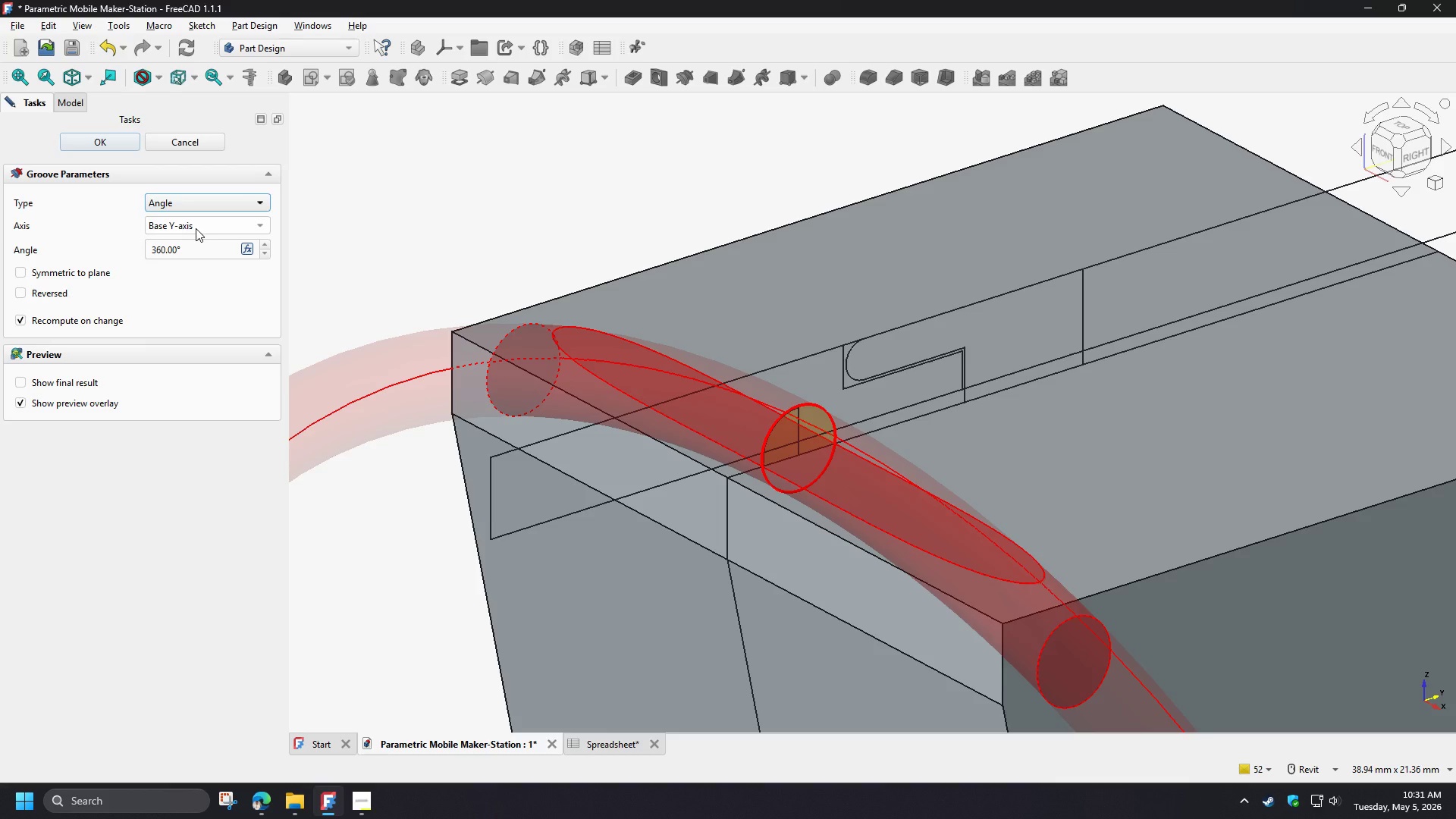 
left_click([196, 228])
 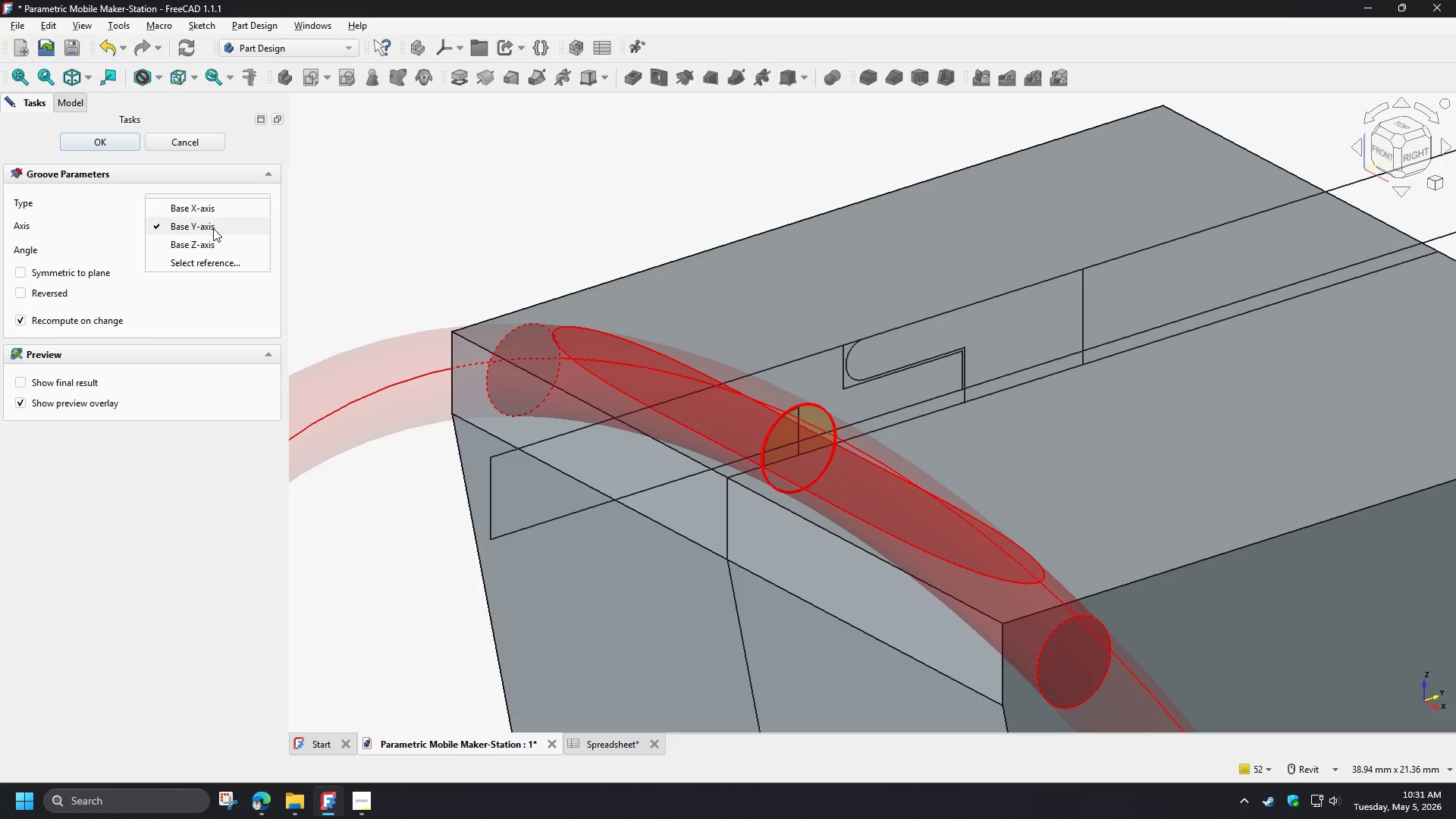 
left_click([213, 207])
 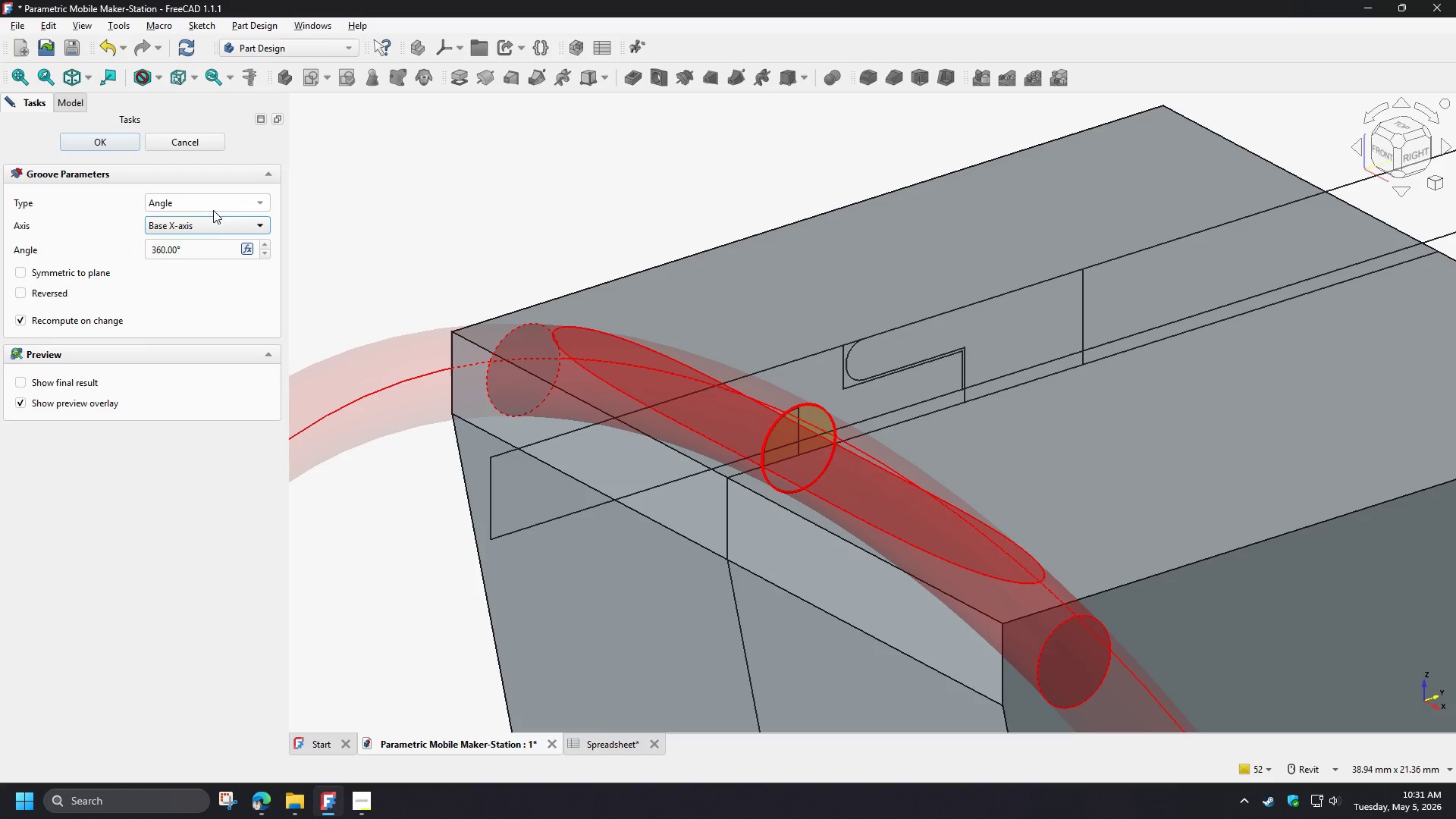 
left_click([210, 228])
 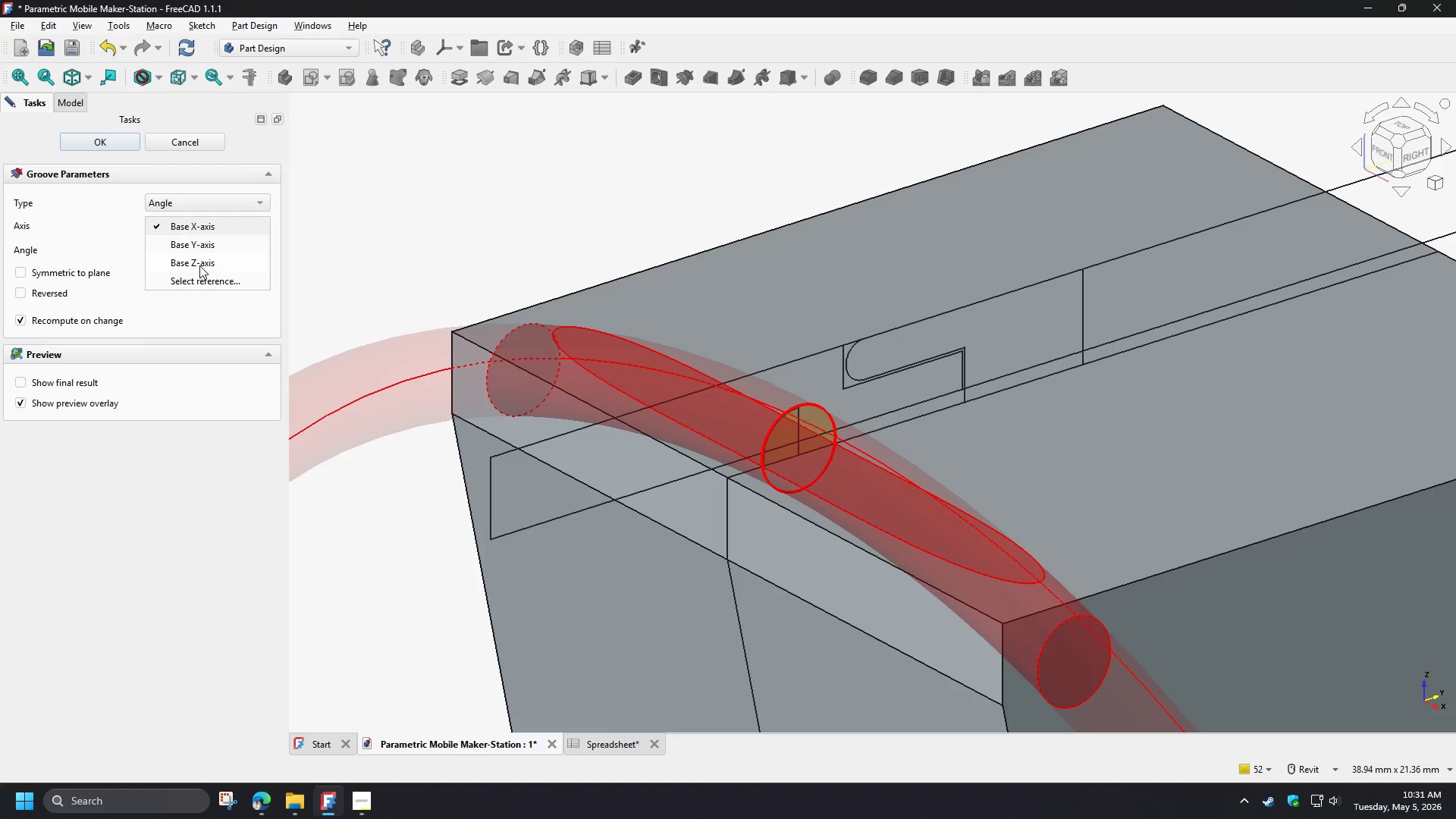 
left_click([199, 265])
 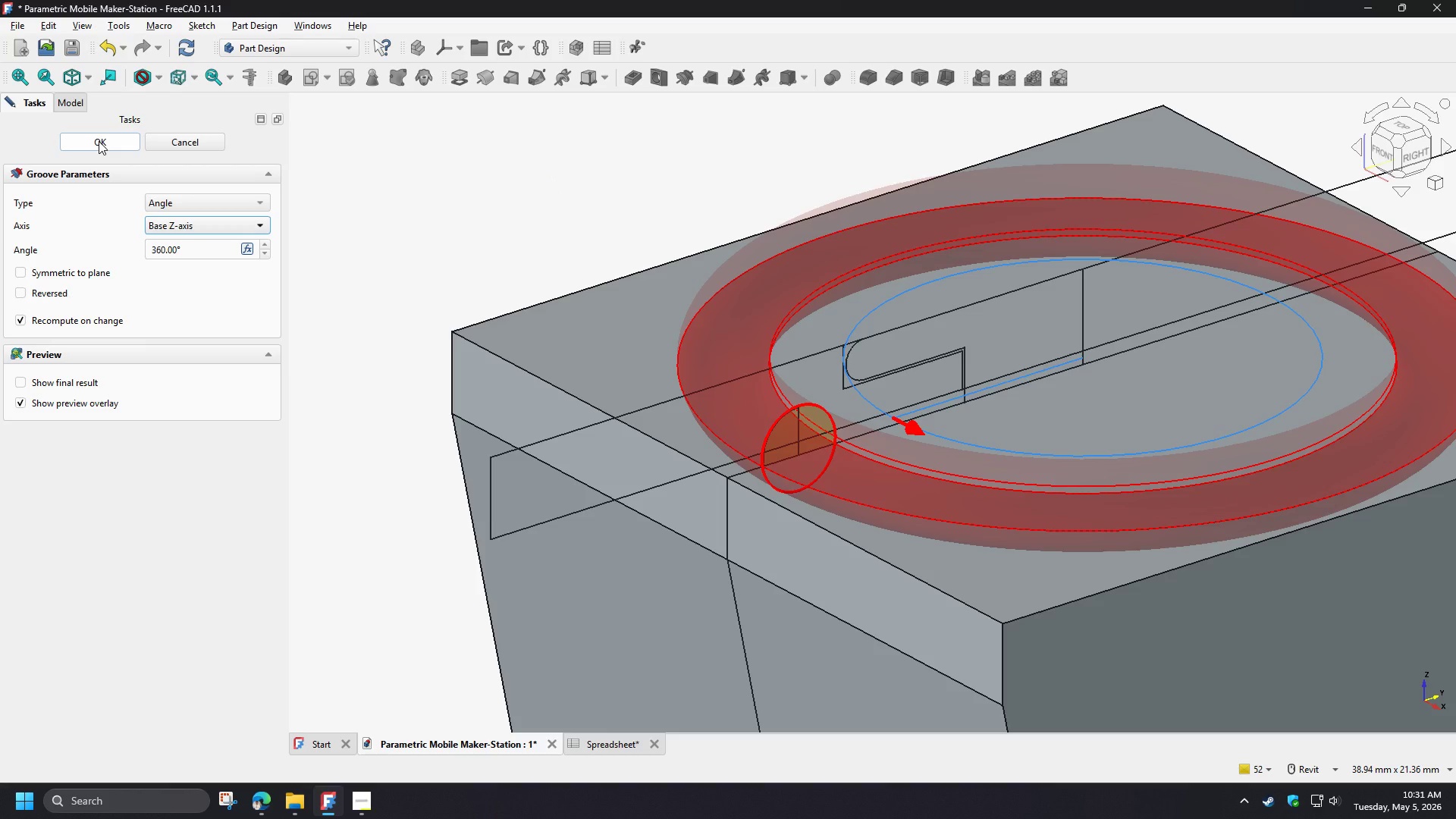 
wait(14.16)
 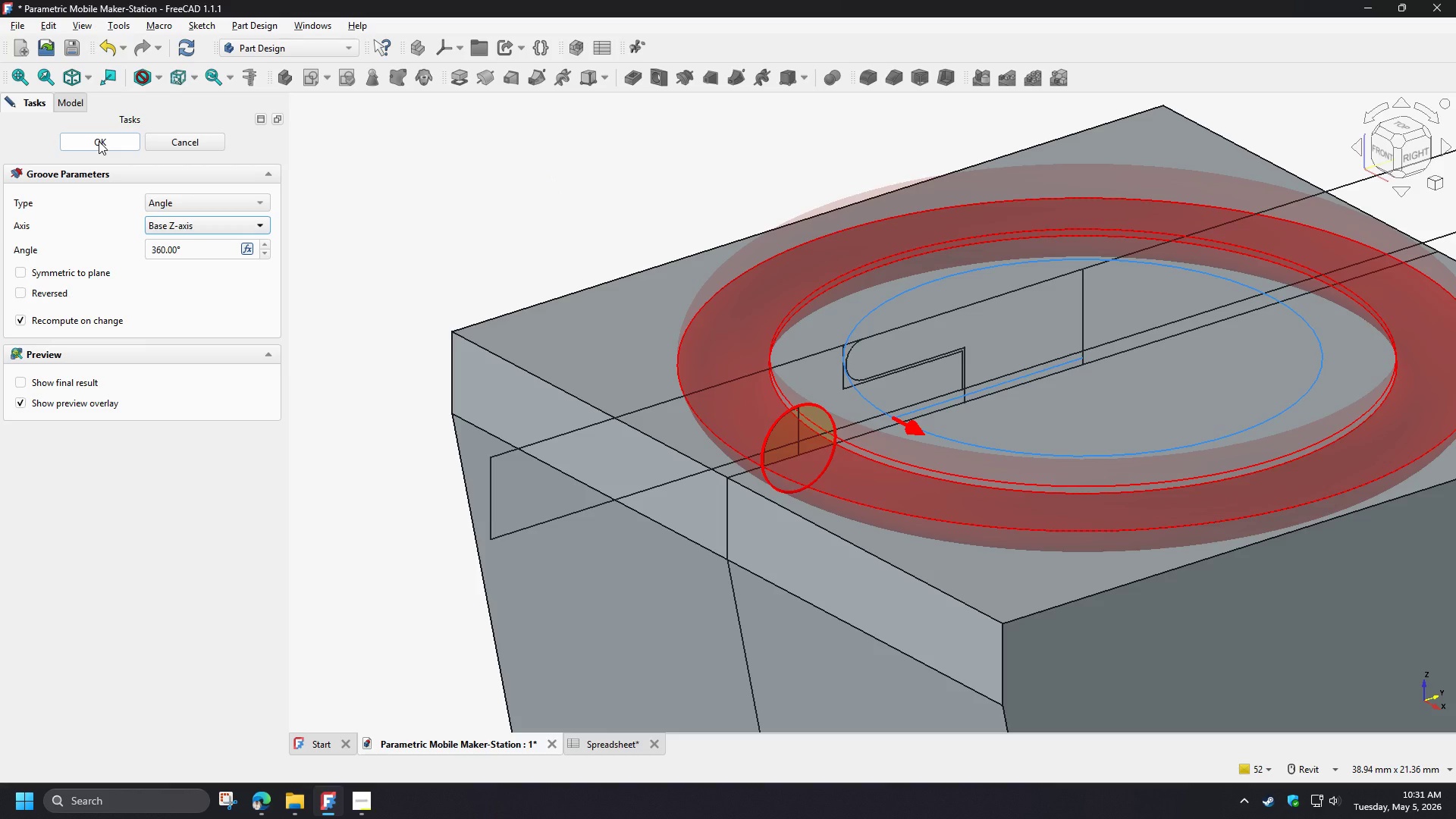 
left_click([182, 198])
 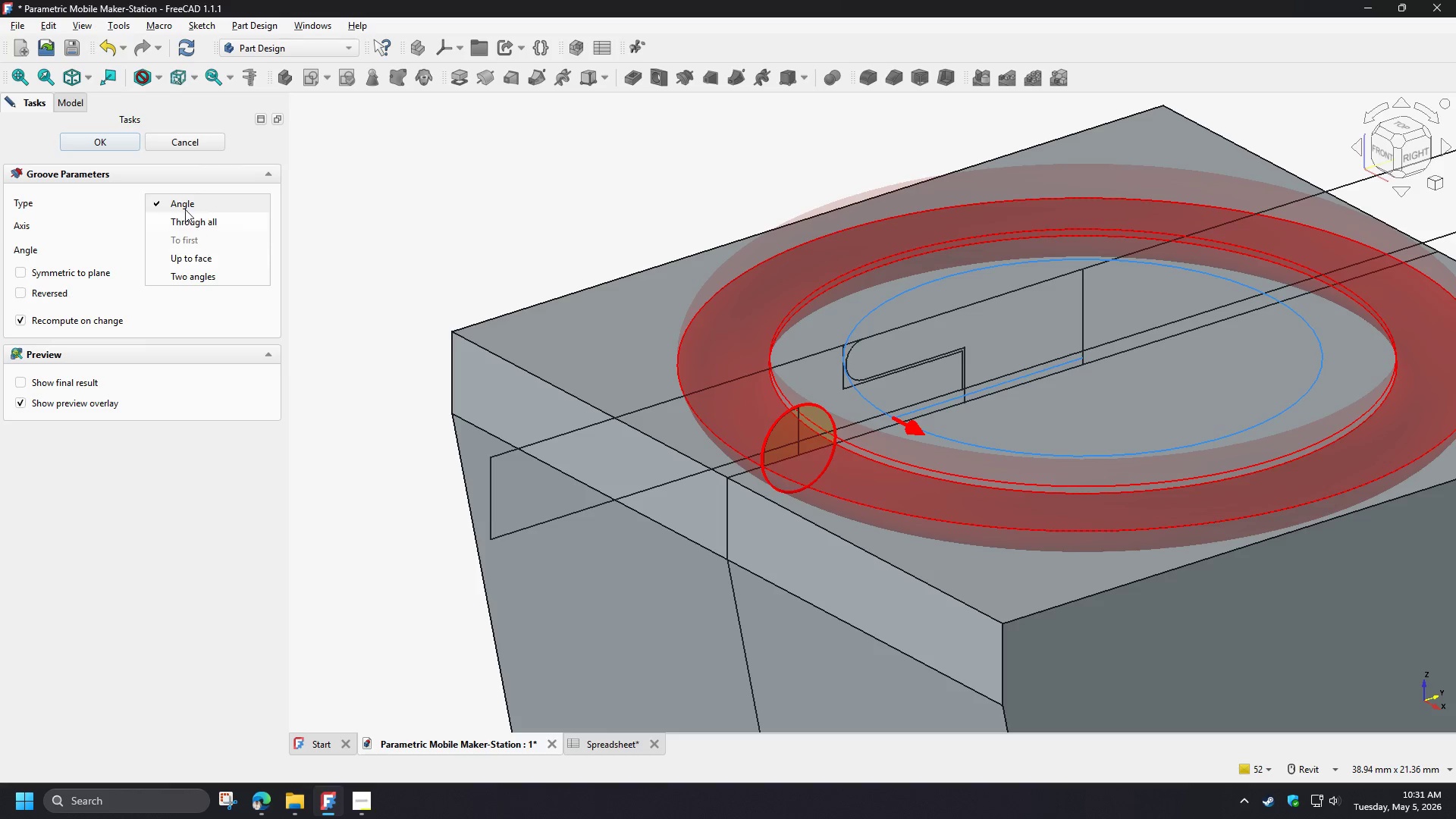 
left_click([118, 211])
 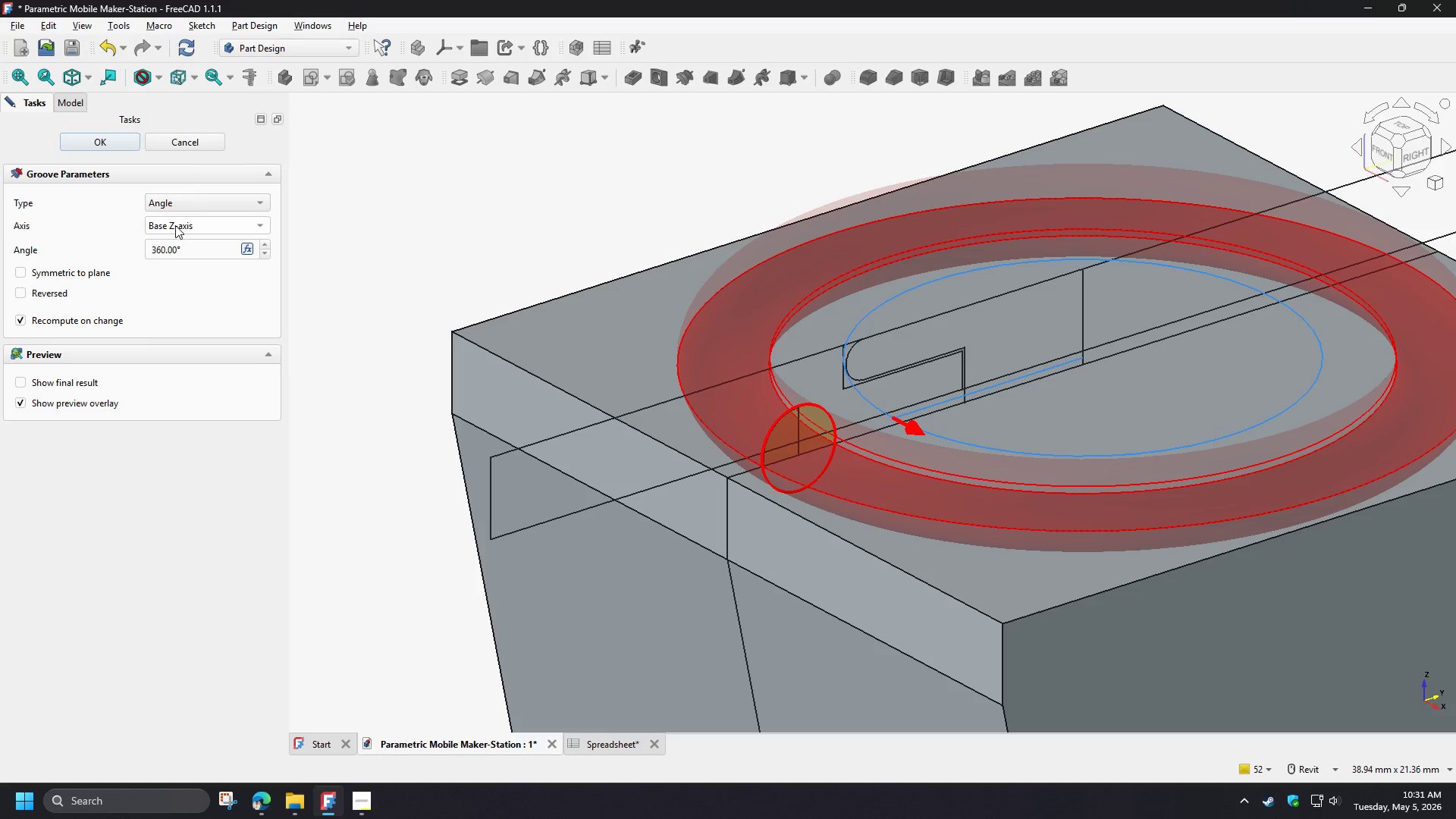 
left_click([176, 225])
 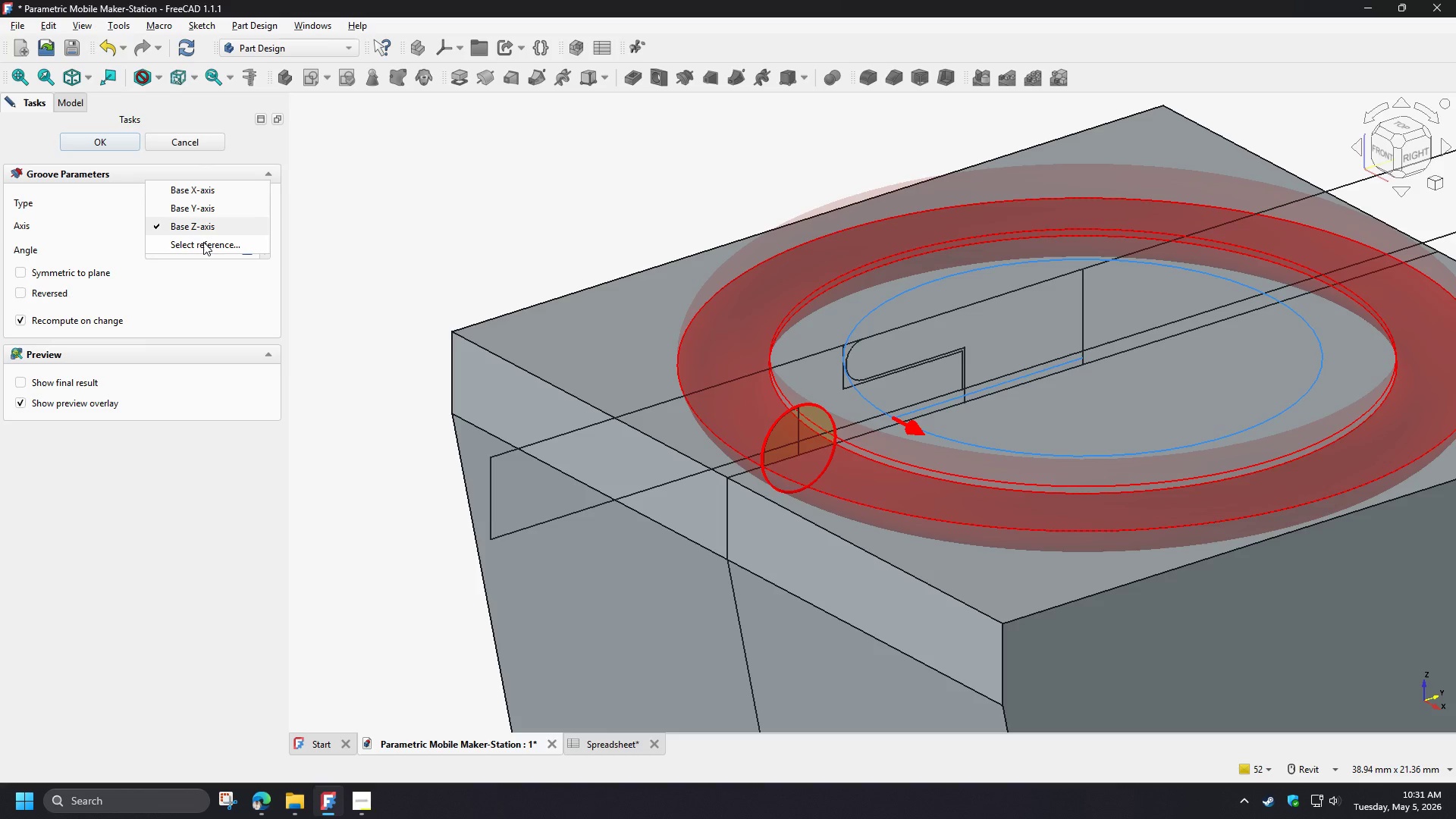 
left_click([203, 242])
 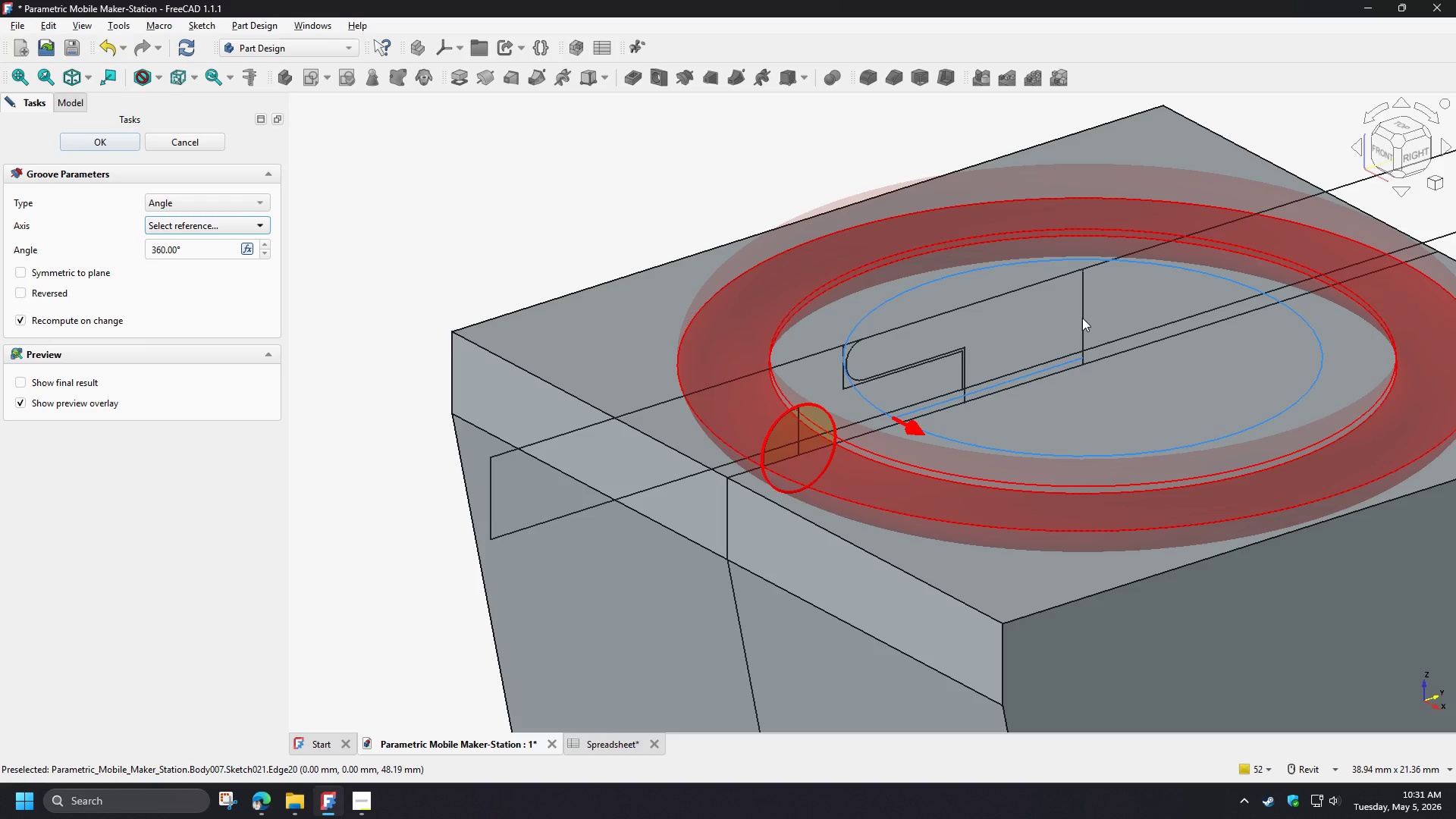 
wait(6.59)
 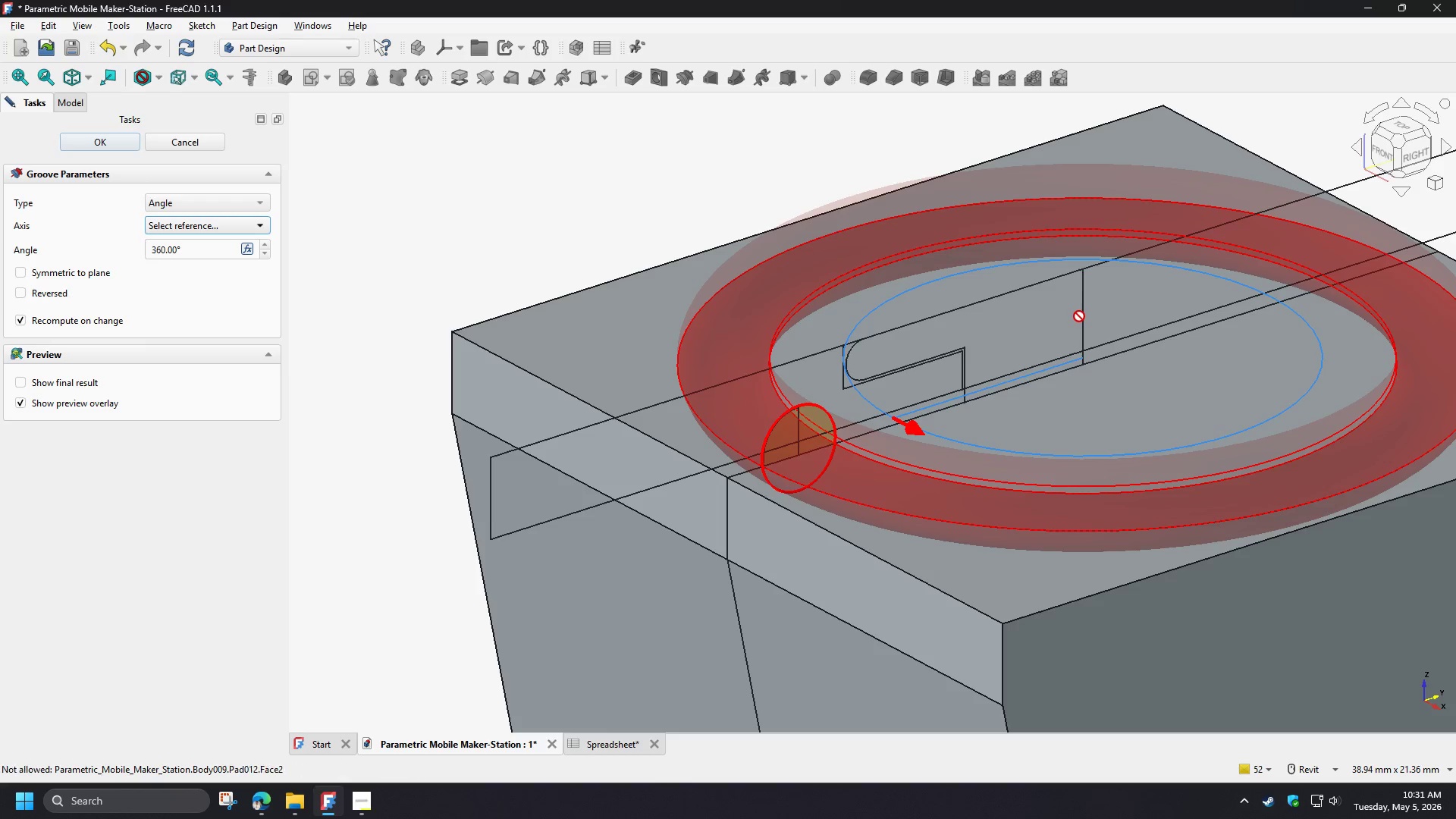 
hold_key(key=ControlLeft, duration=1.5)
left_click([1083, 312])
 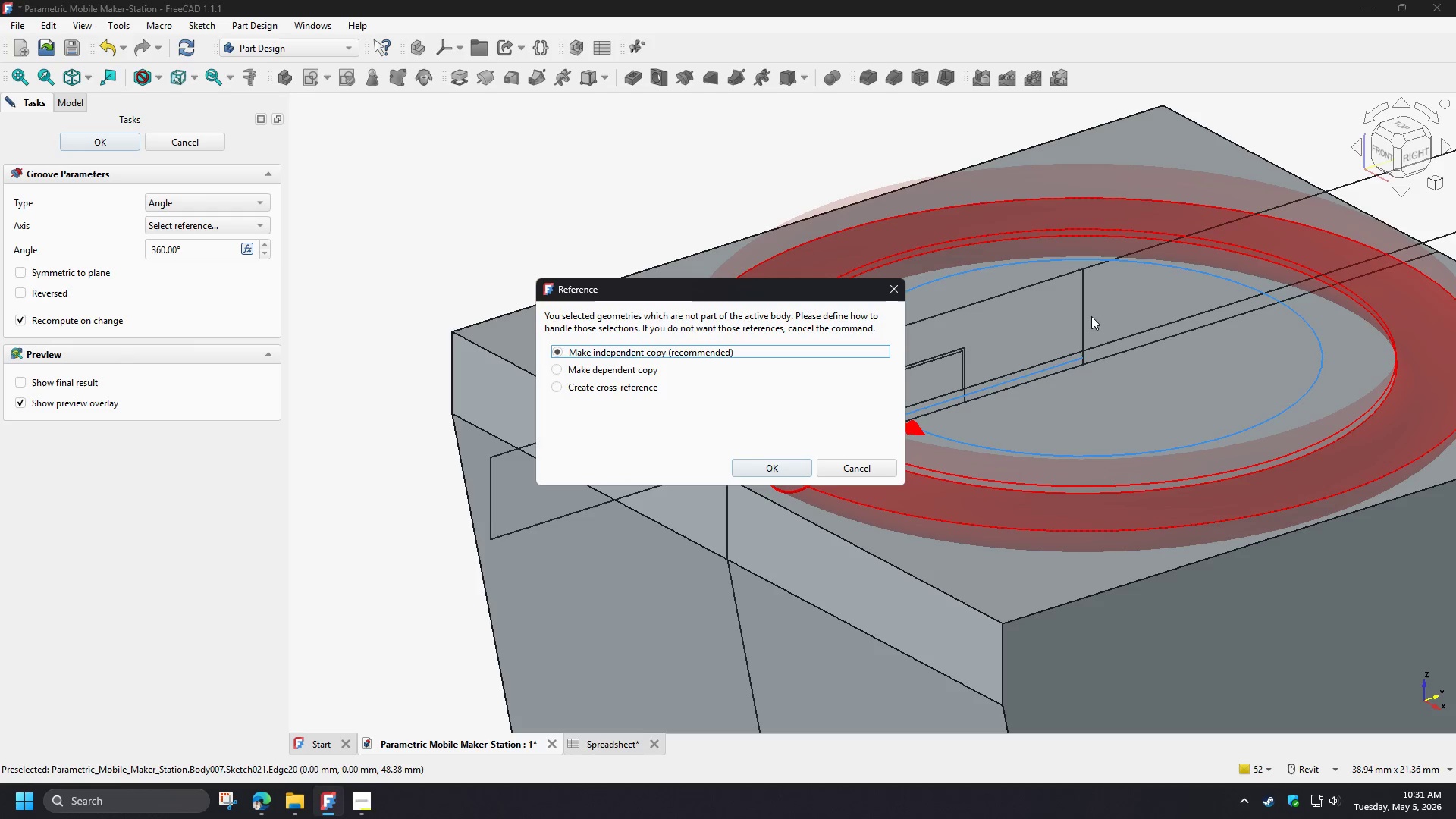 
key(Control+ControlLeft)
 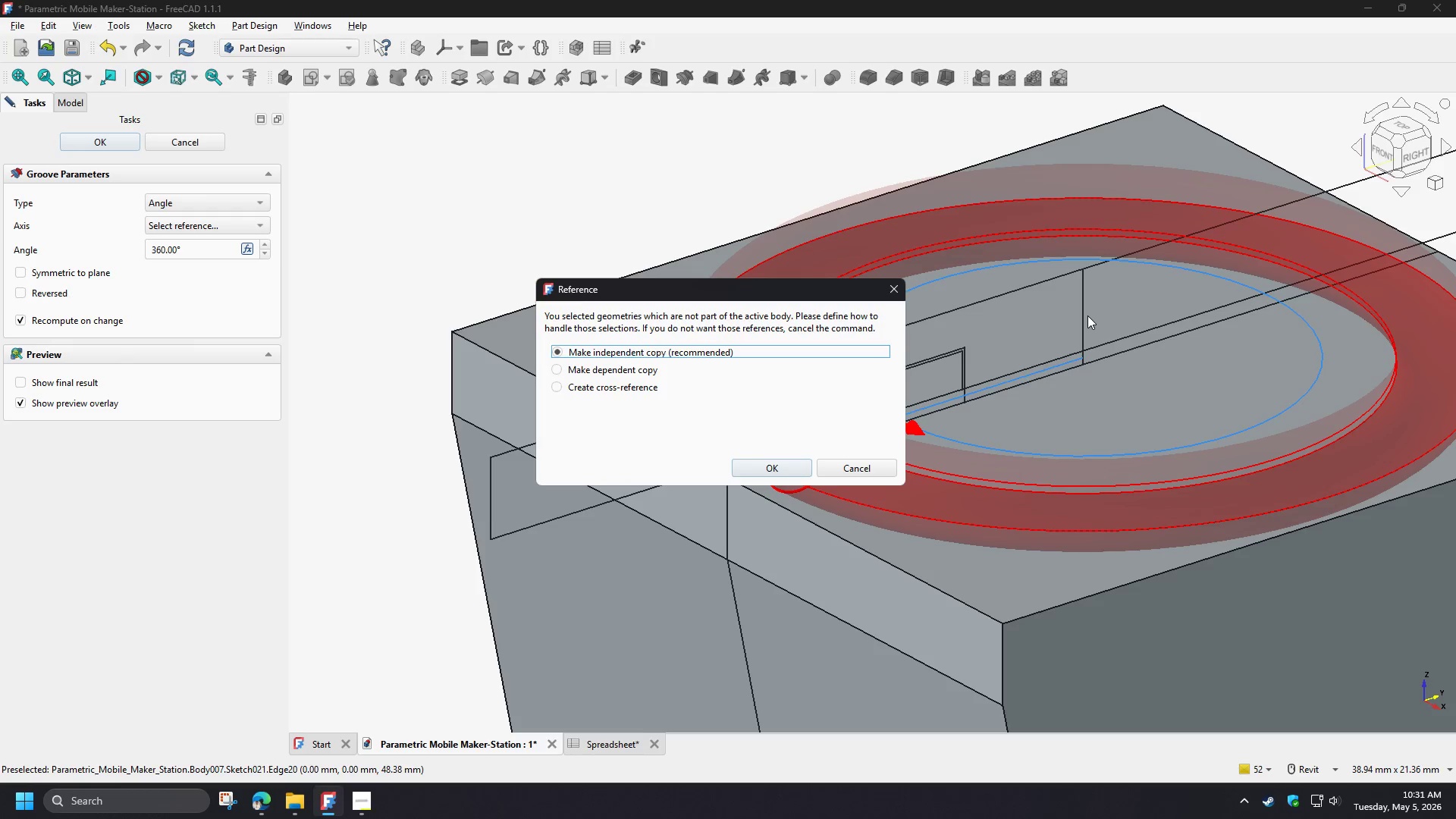 
key(Control+ControlLeft)
 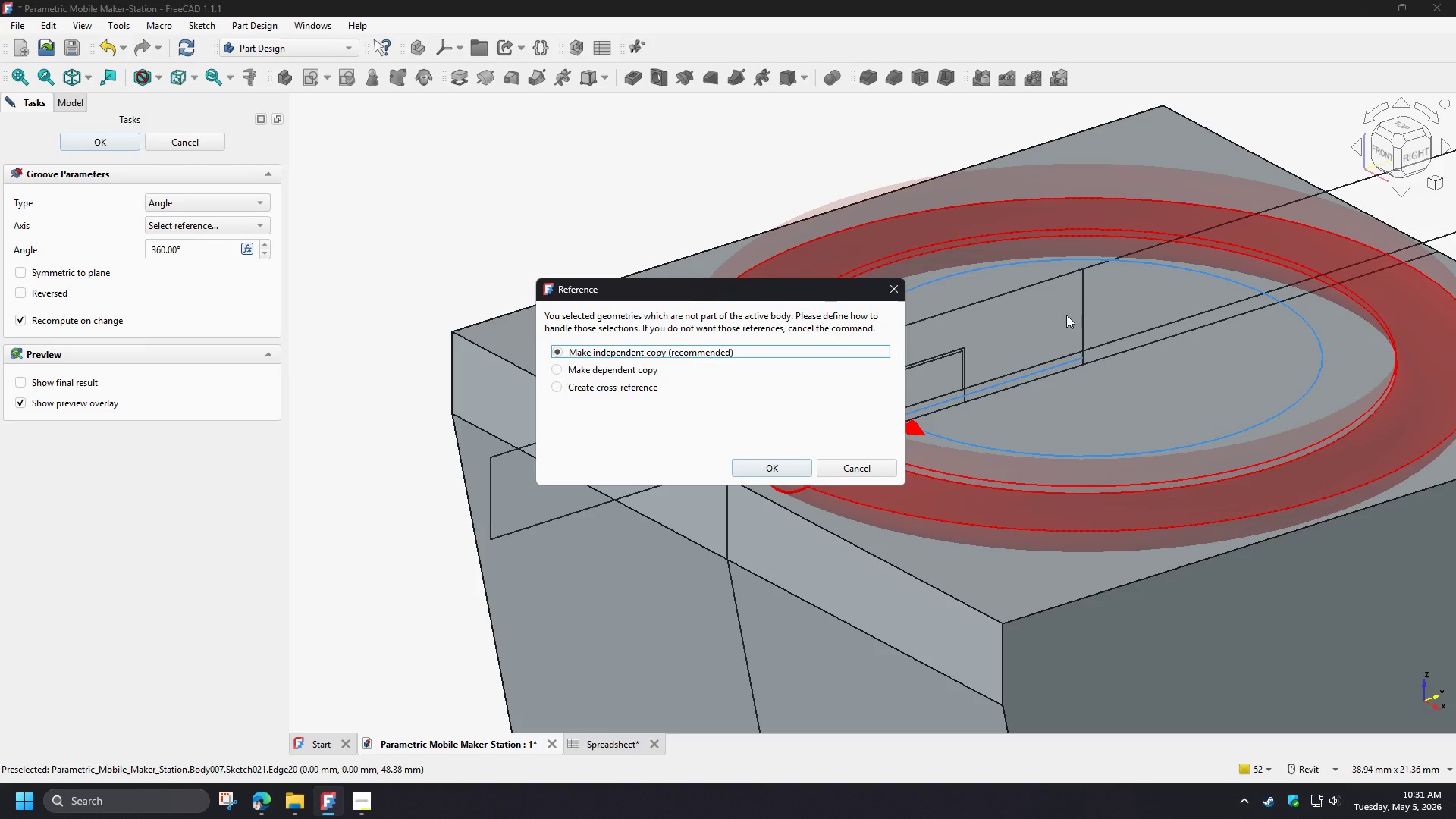 
key(Control+ControlLeft)
 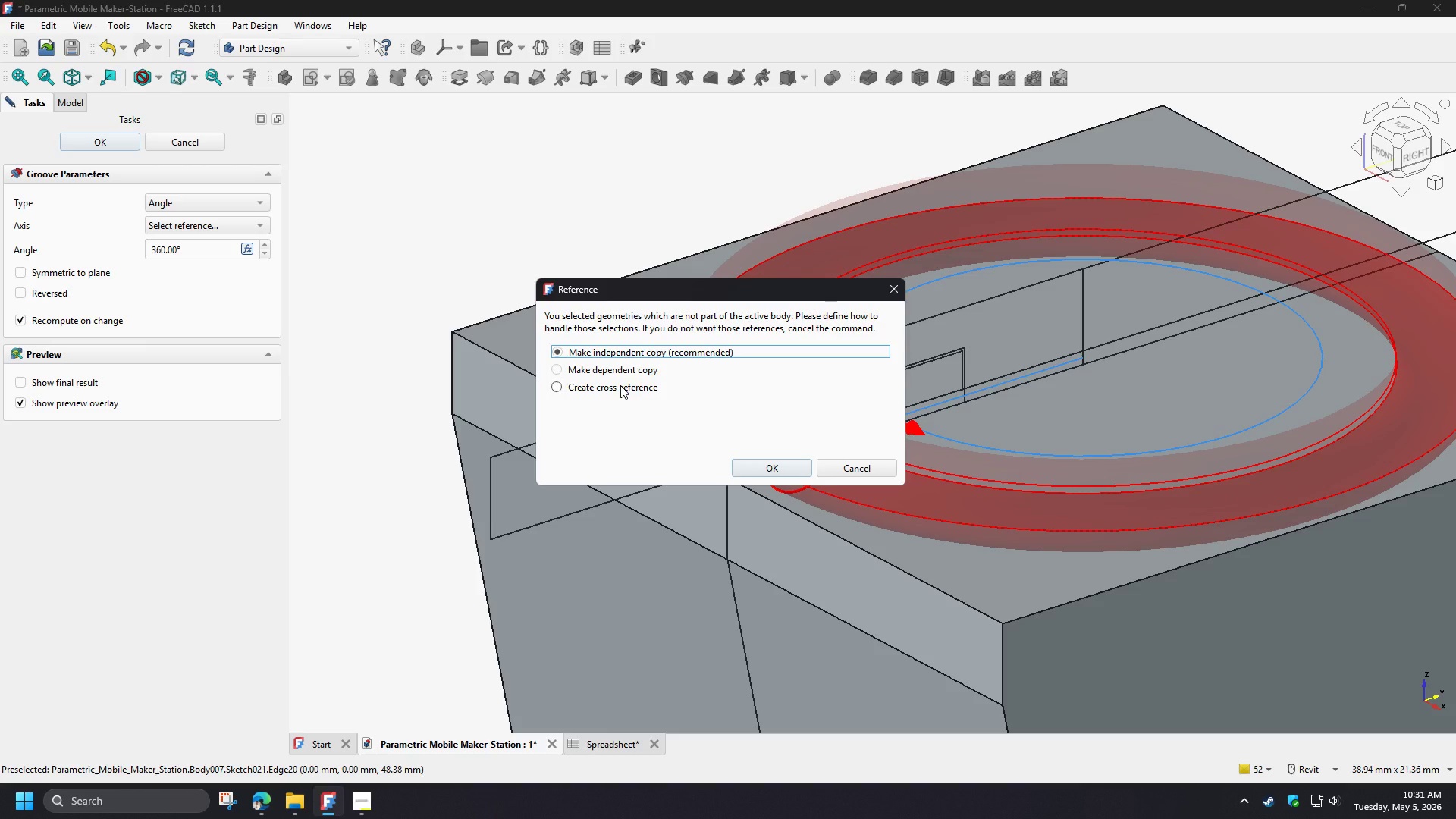 
left_click([620, 385])
 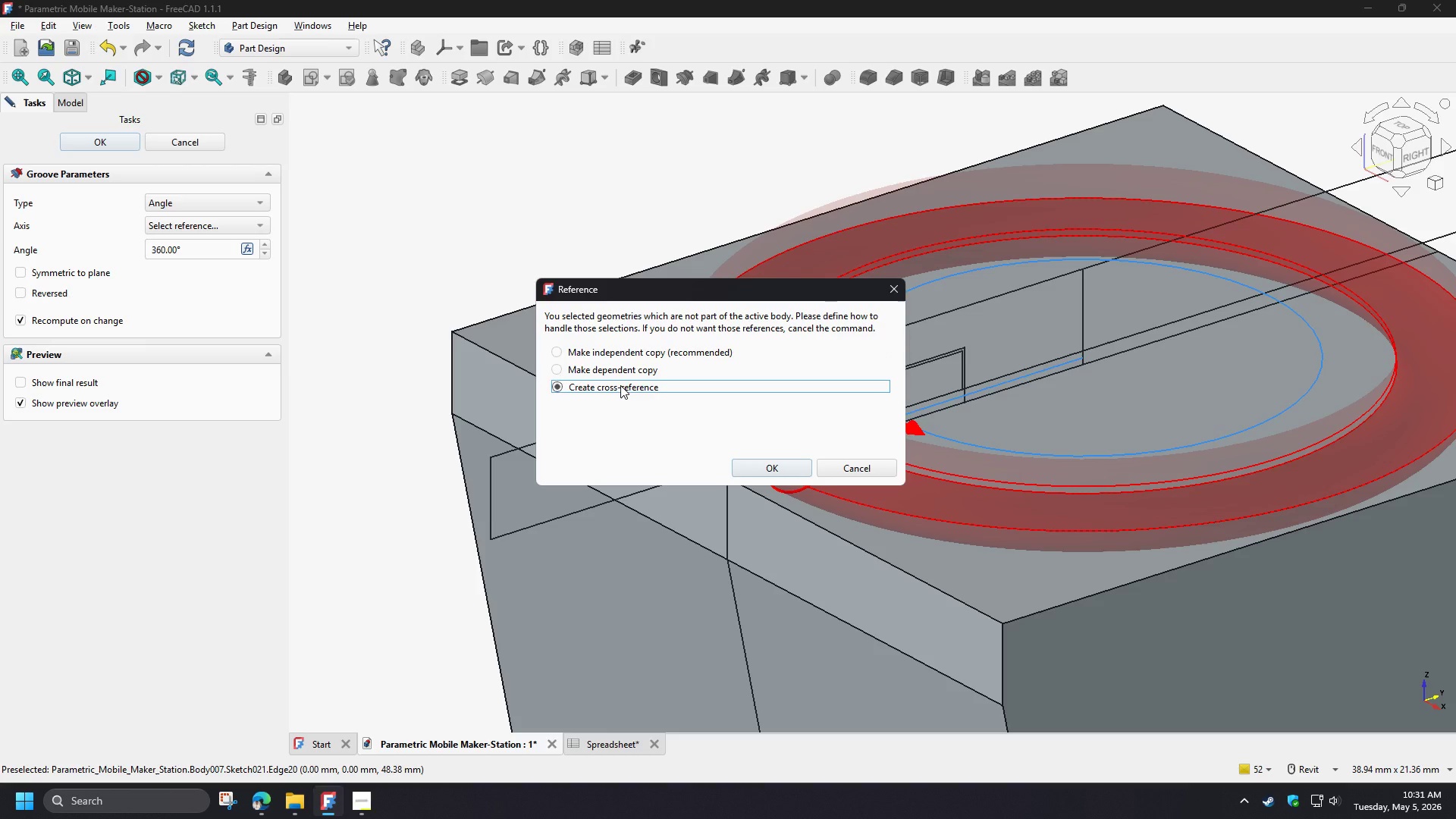 
wait(8.45)
 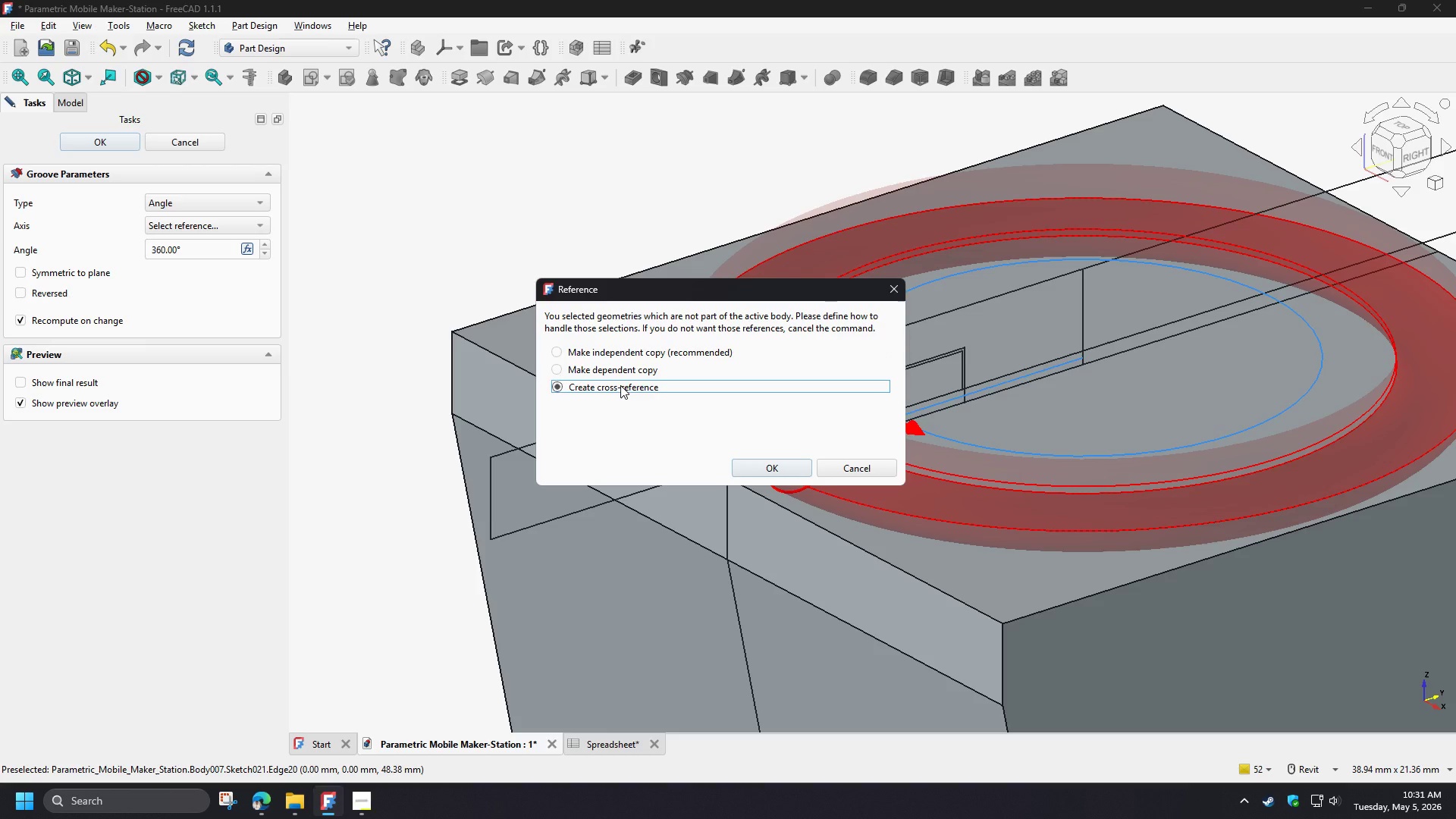 
left_click([764, 467])
 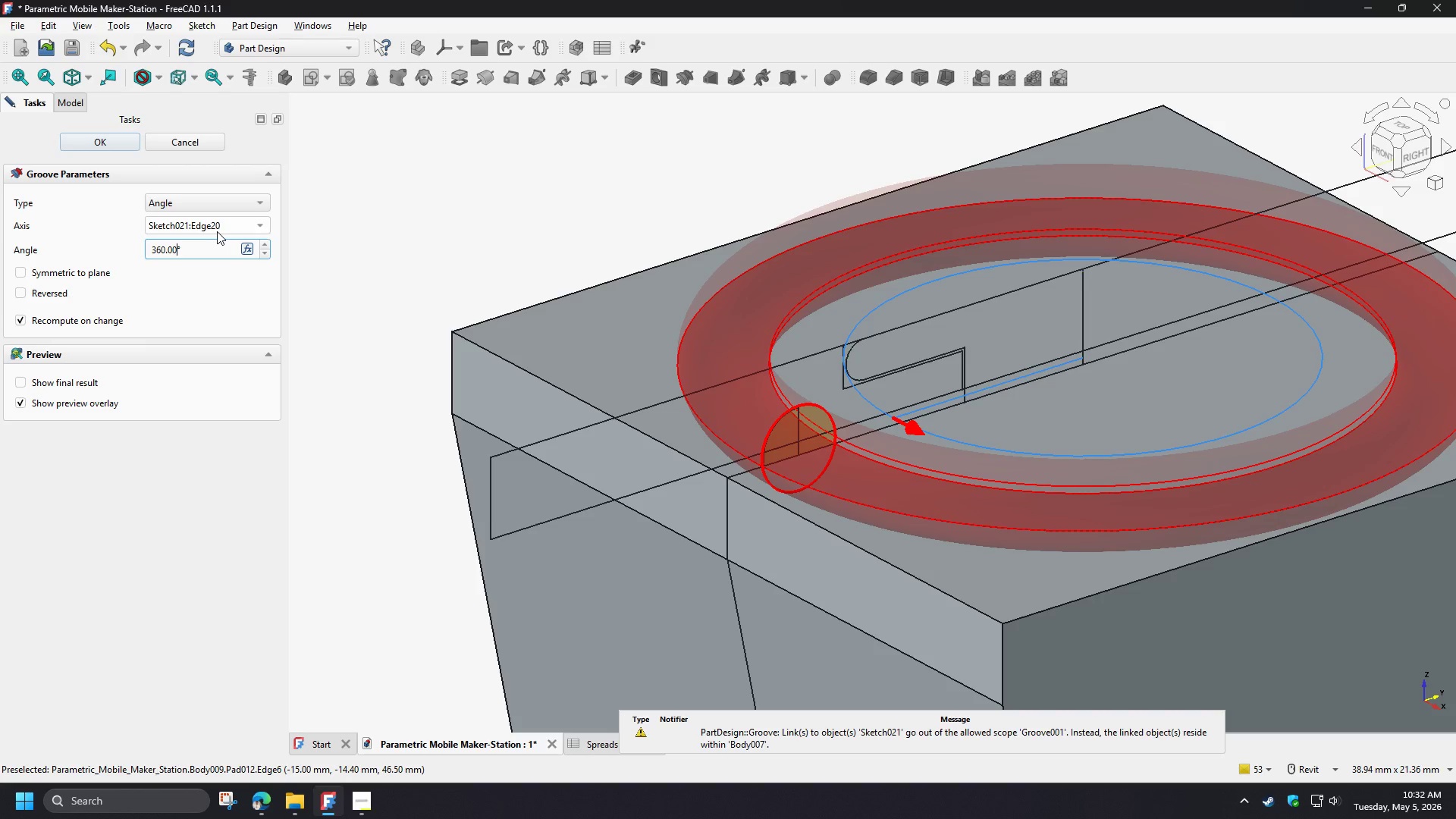 
wait(7.42)
 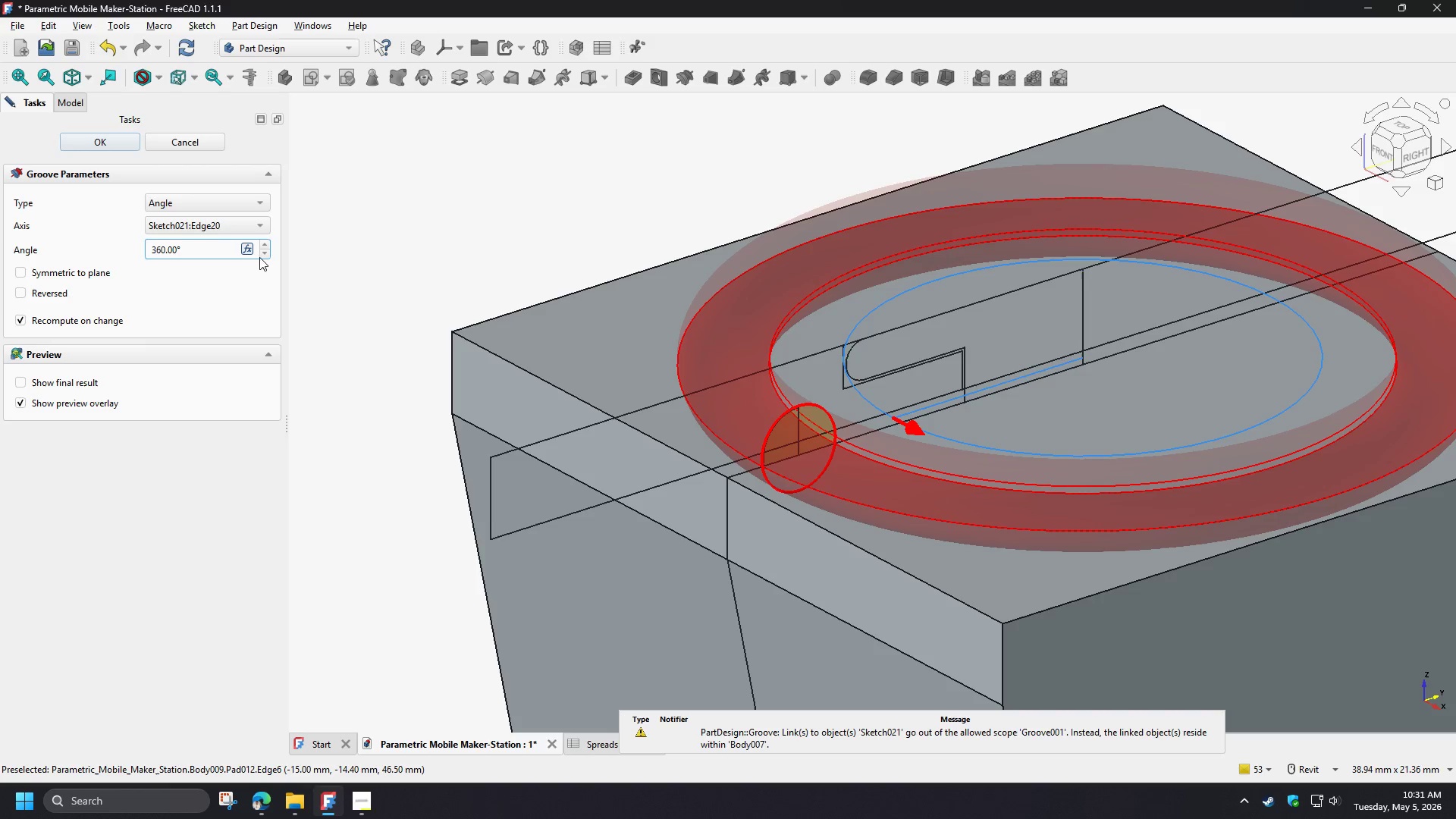 
left_click([217, 231])
 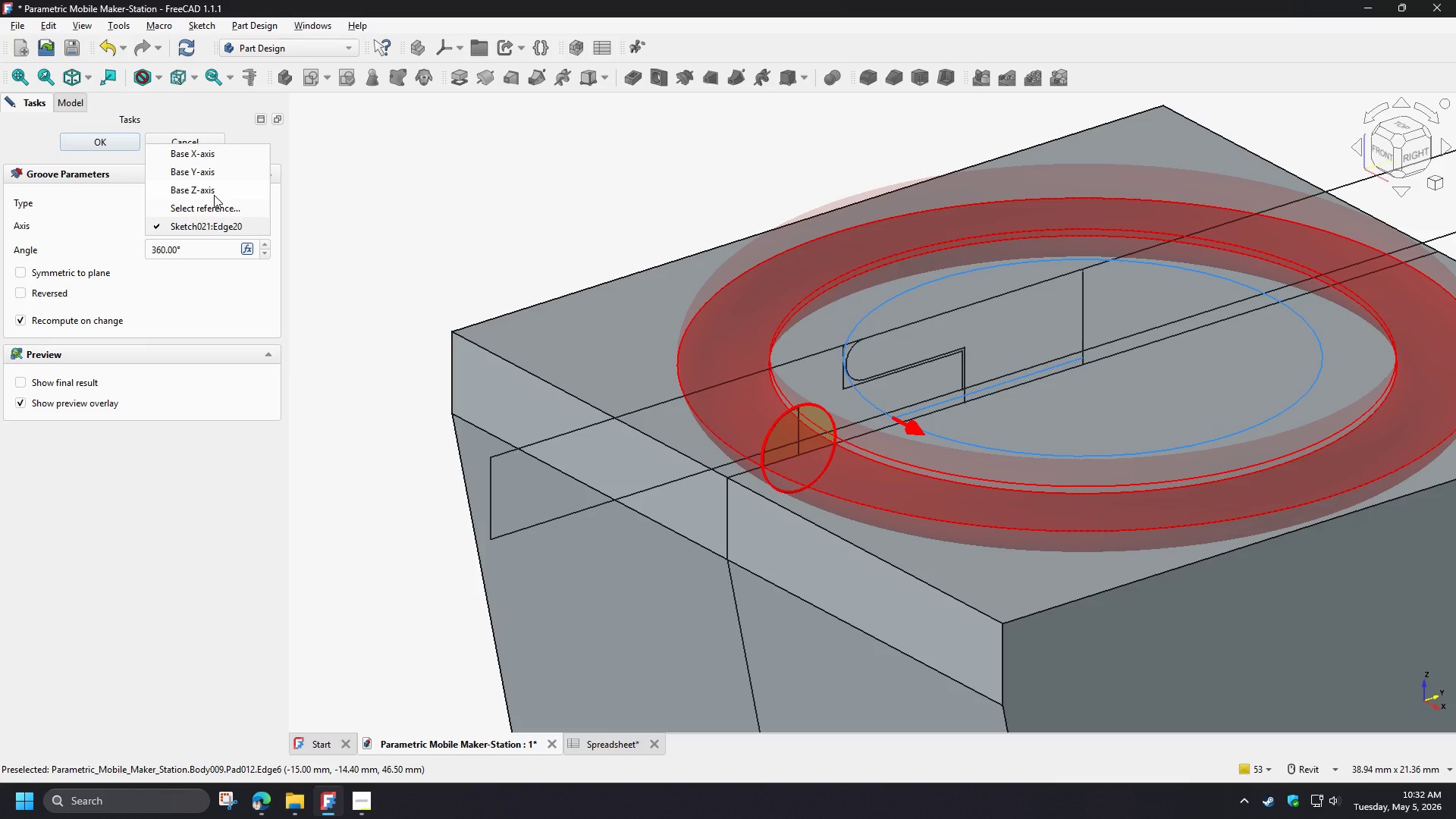 
left_click([214, 194])
 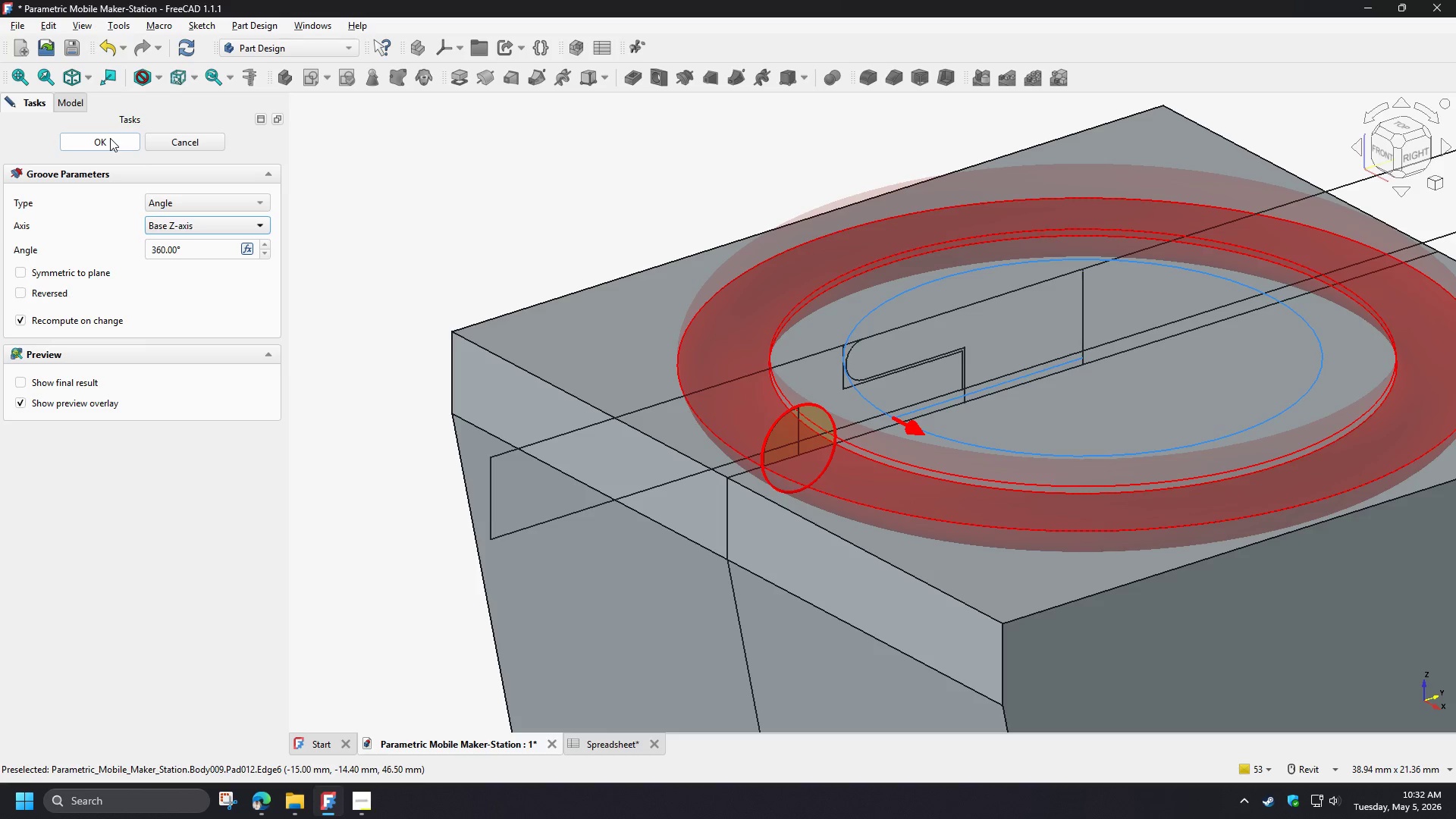 
left_click([110, 138])
 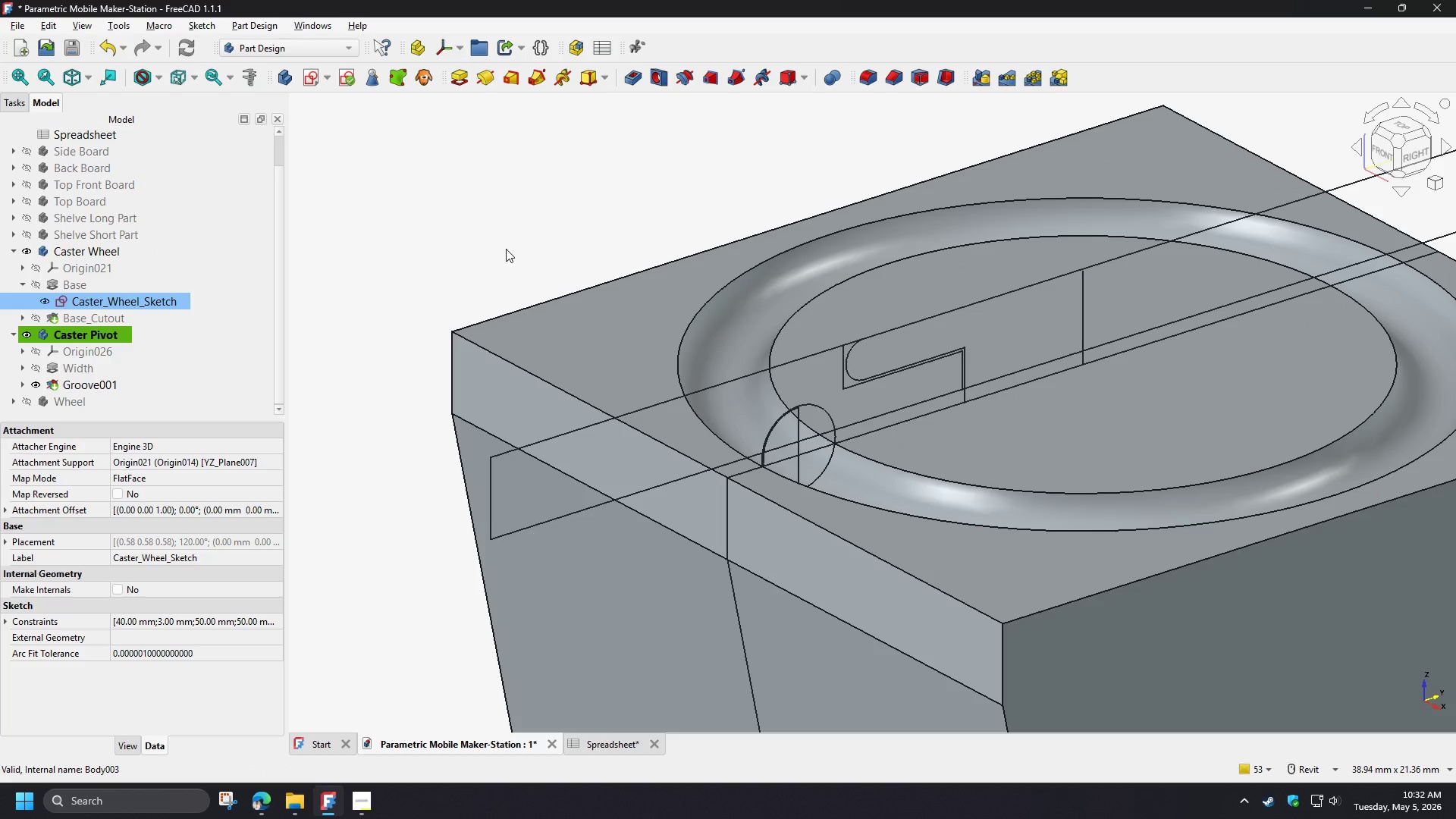 
scroll: coordinate [503, 246], scroll_direction: down, amount: 2.0
 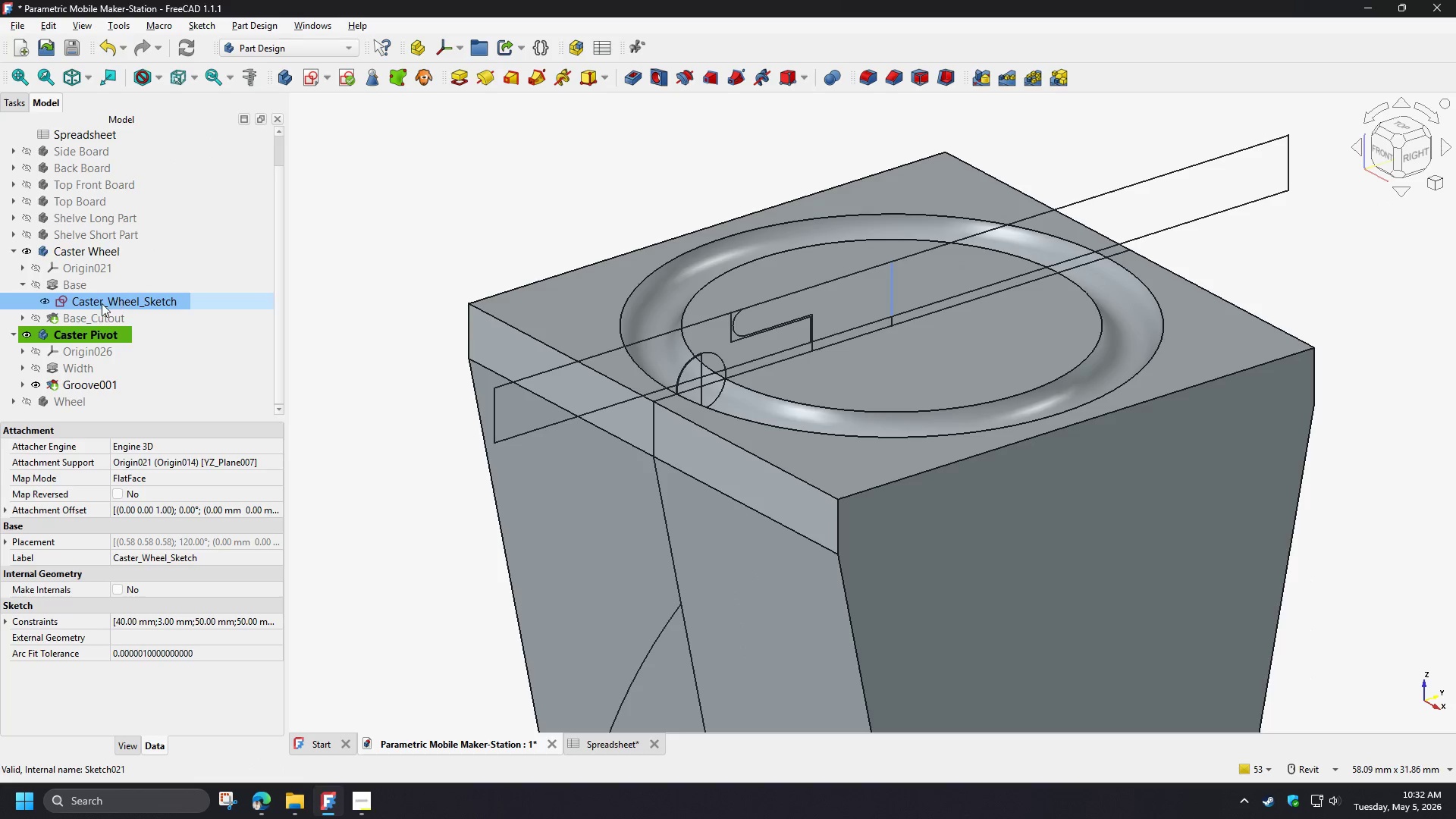 
left_click([91, 305])
 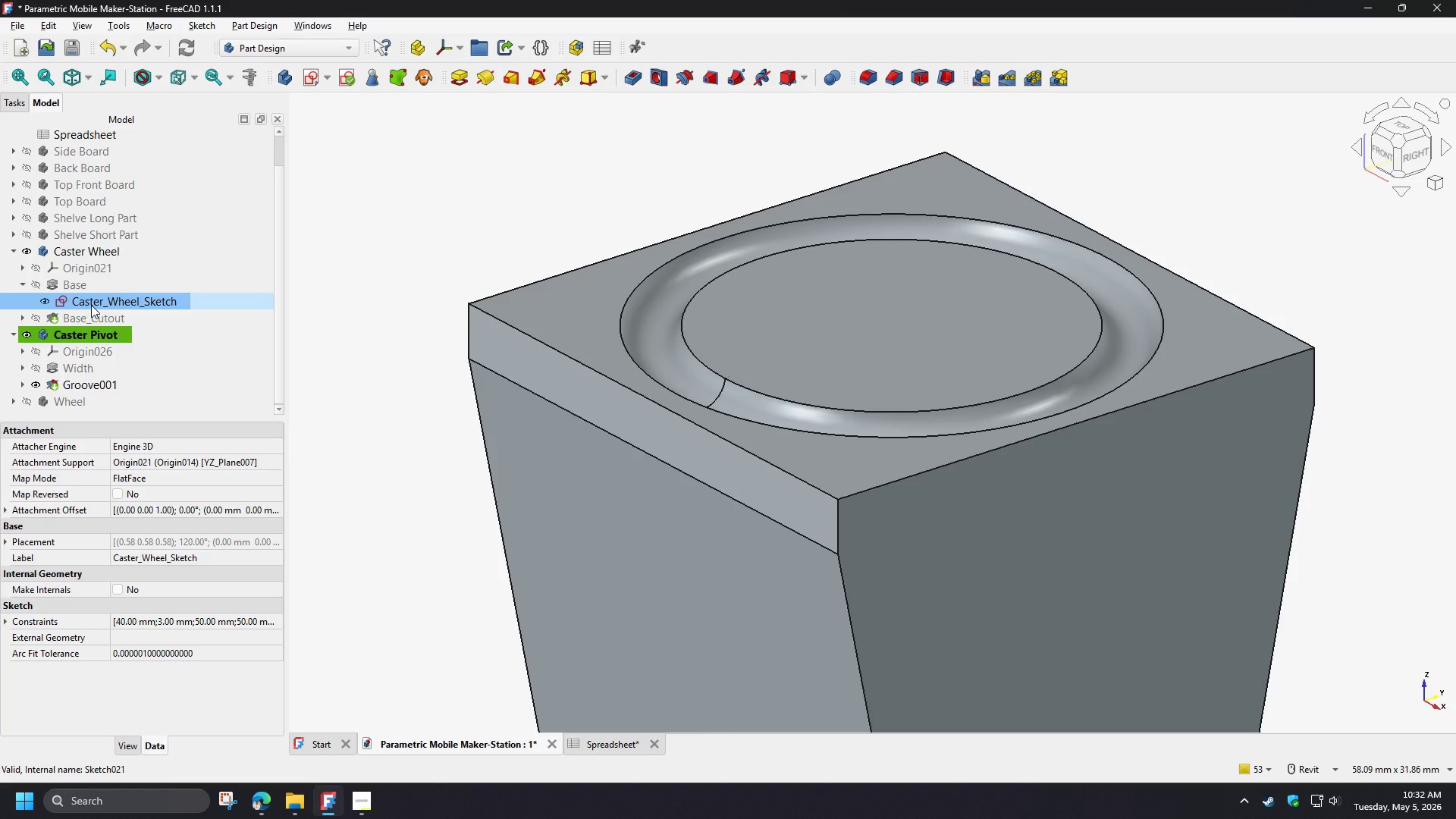 
key(Space)
 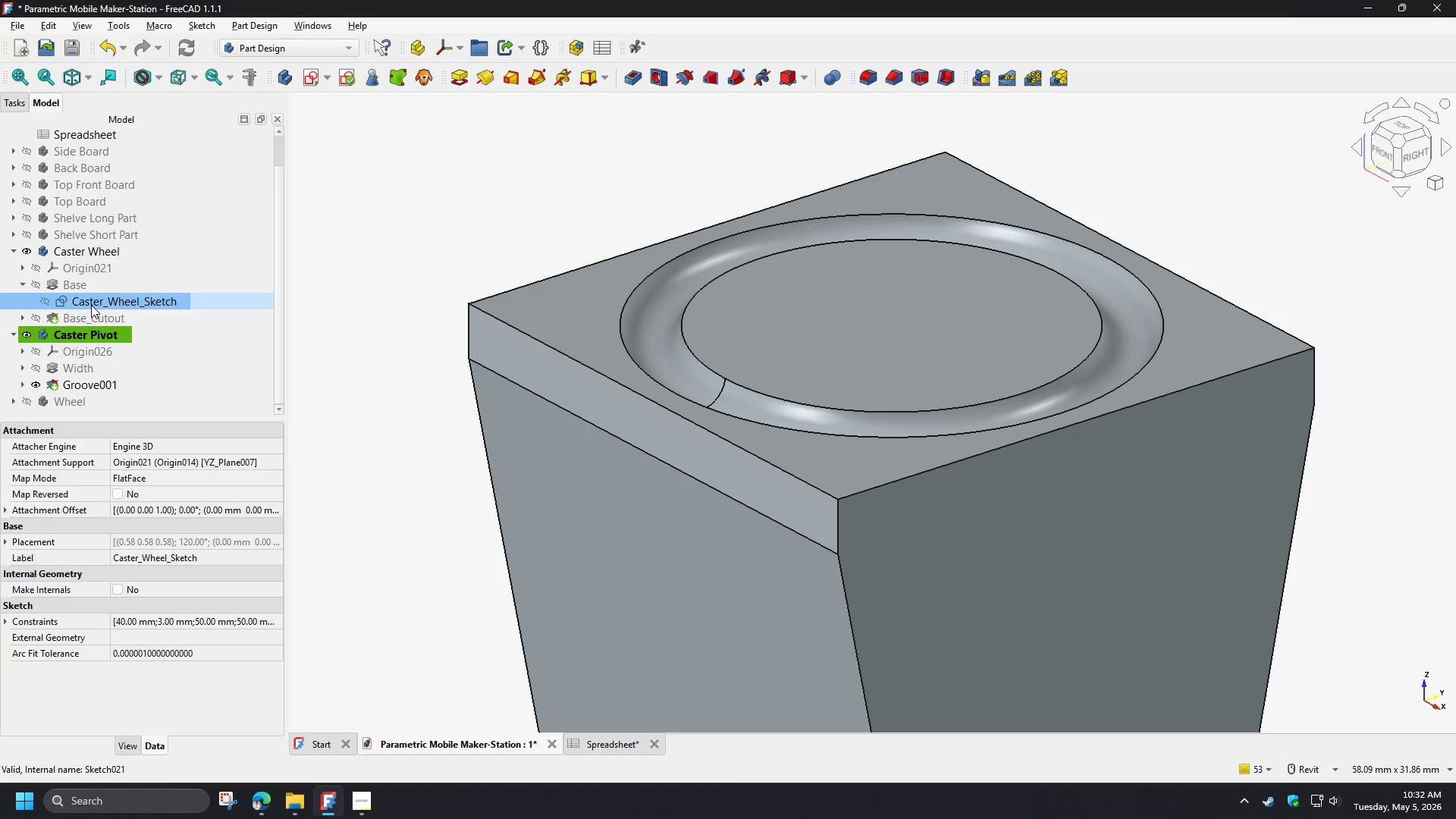 
key(Space)
 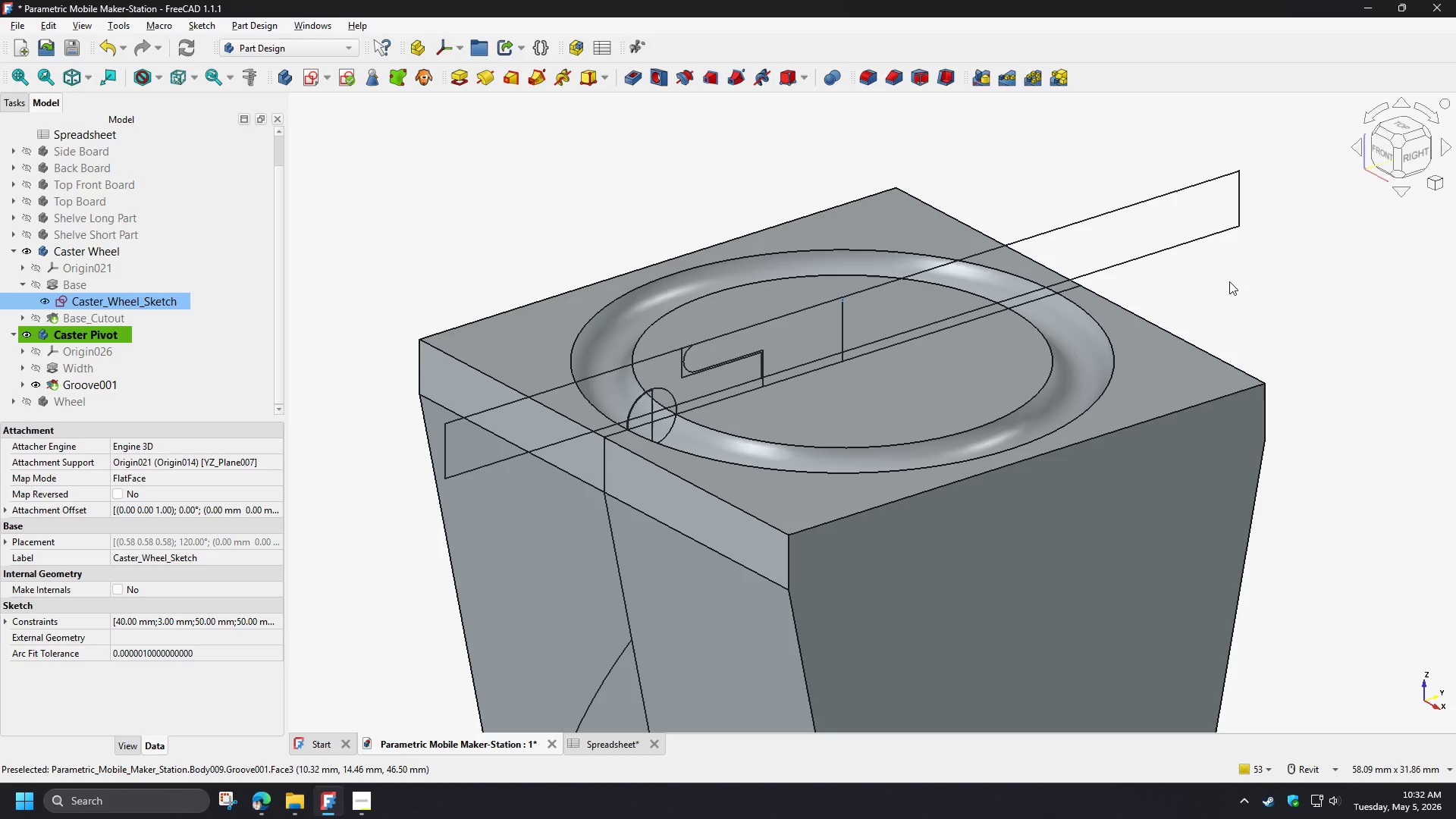 
wait(17.66)
 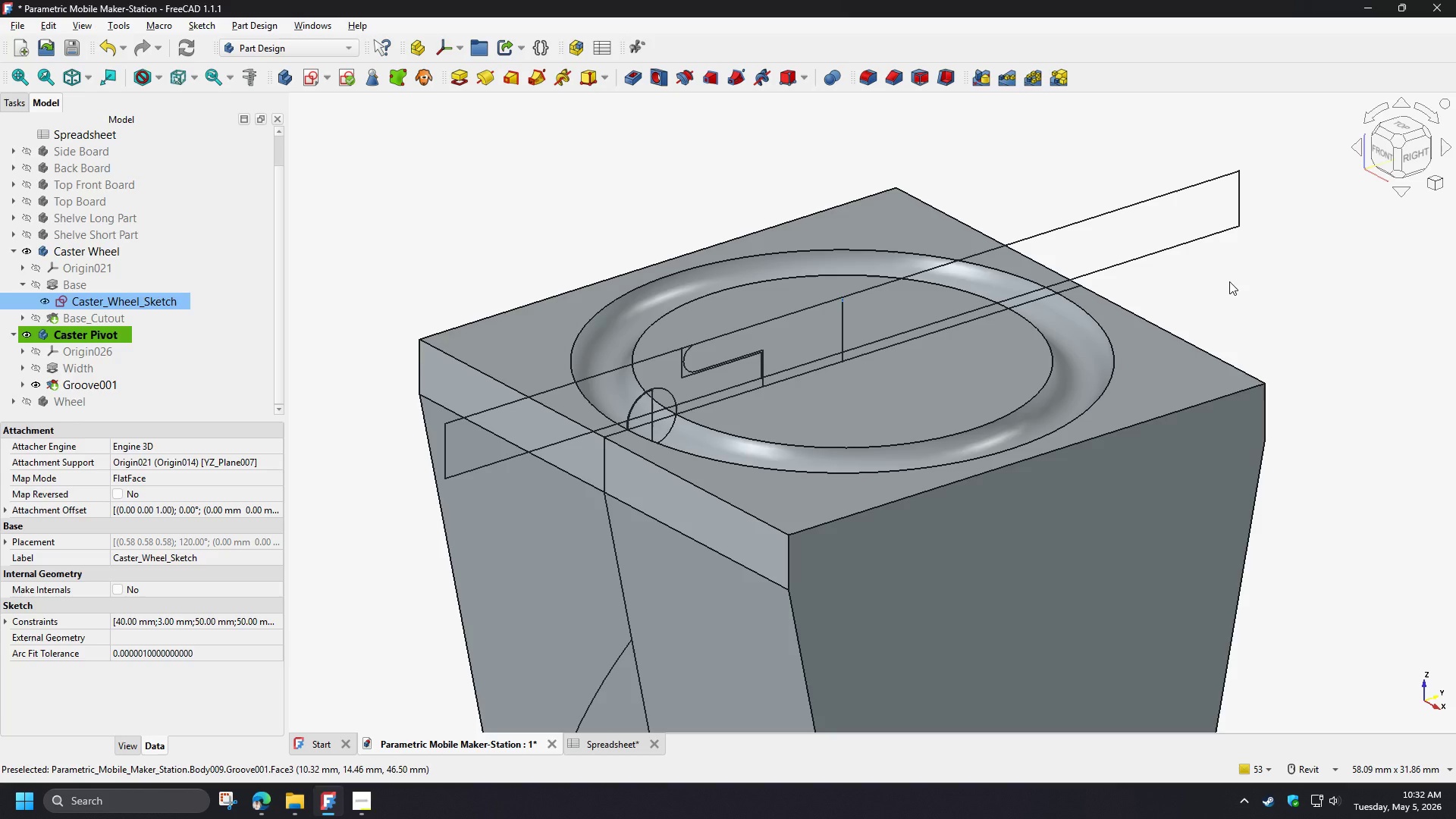 
scroll: coordinate [686, 400], scroll_direction: up, amount: 7.0
 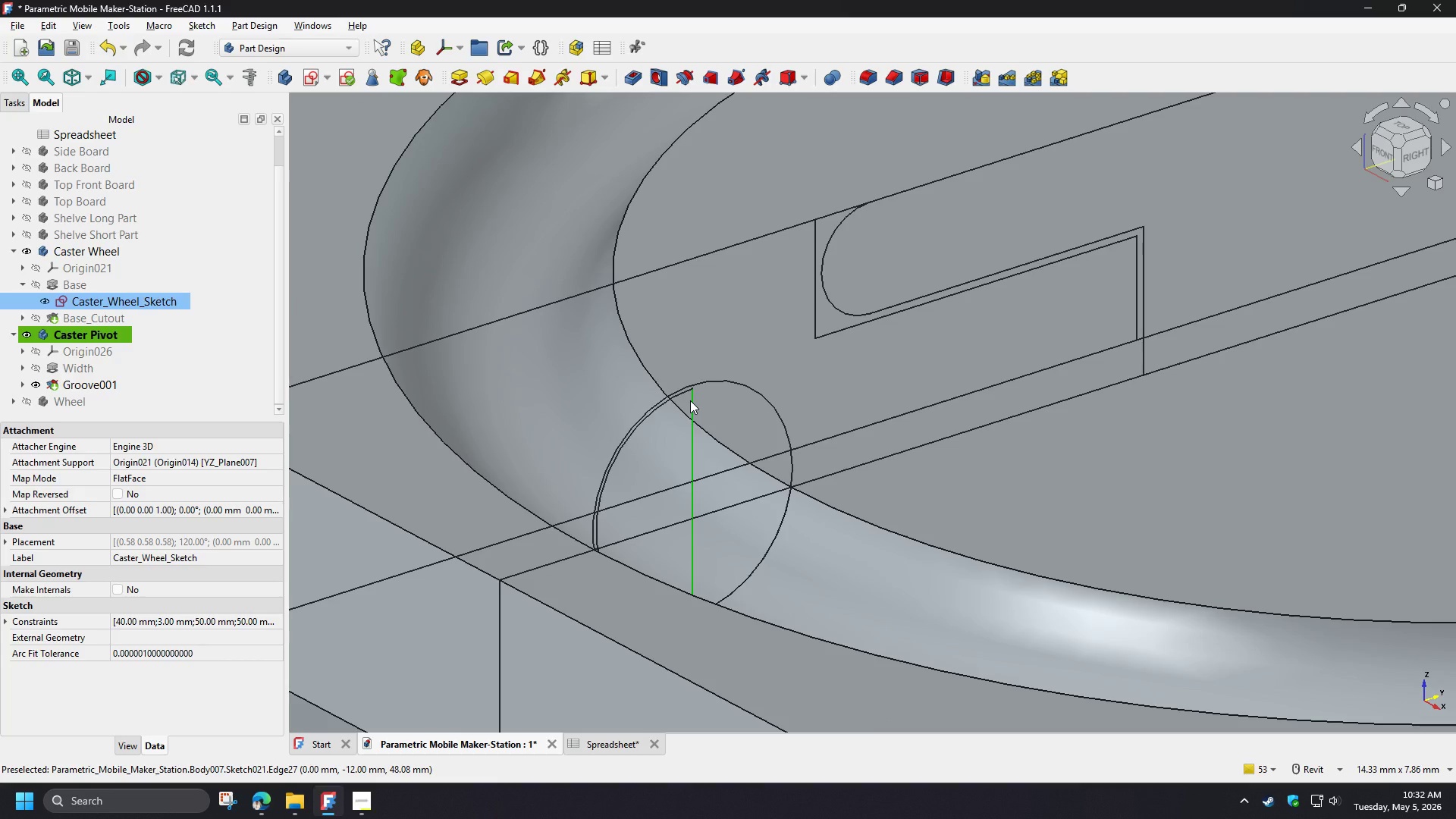 
scroll: coordinate [707, 417], scroll_direction: down, amount: 7.0
 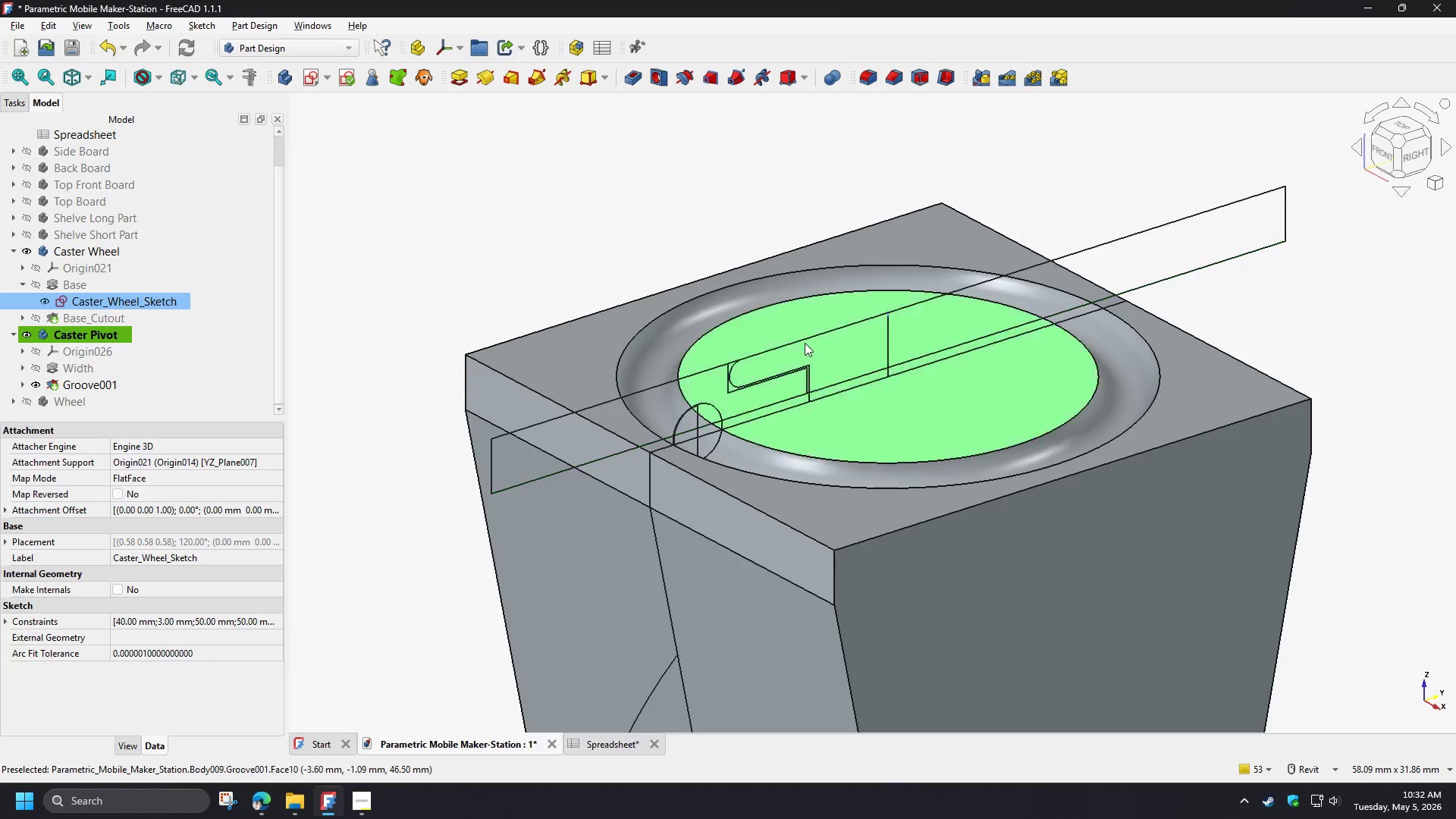 
scroll: coordinate [758, 359], scroll_direction: up, amount: 4.0
 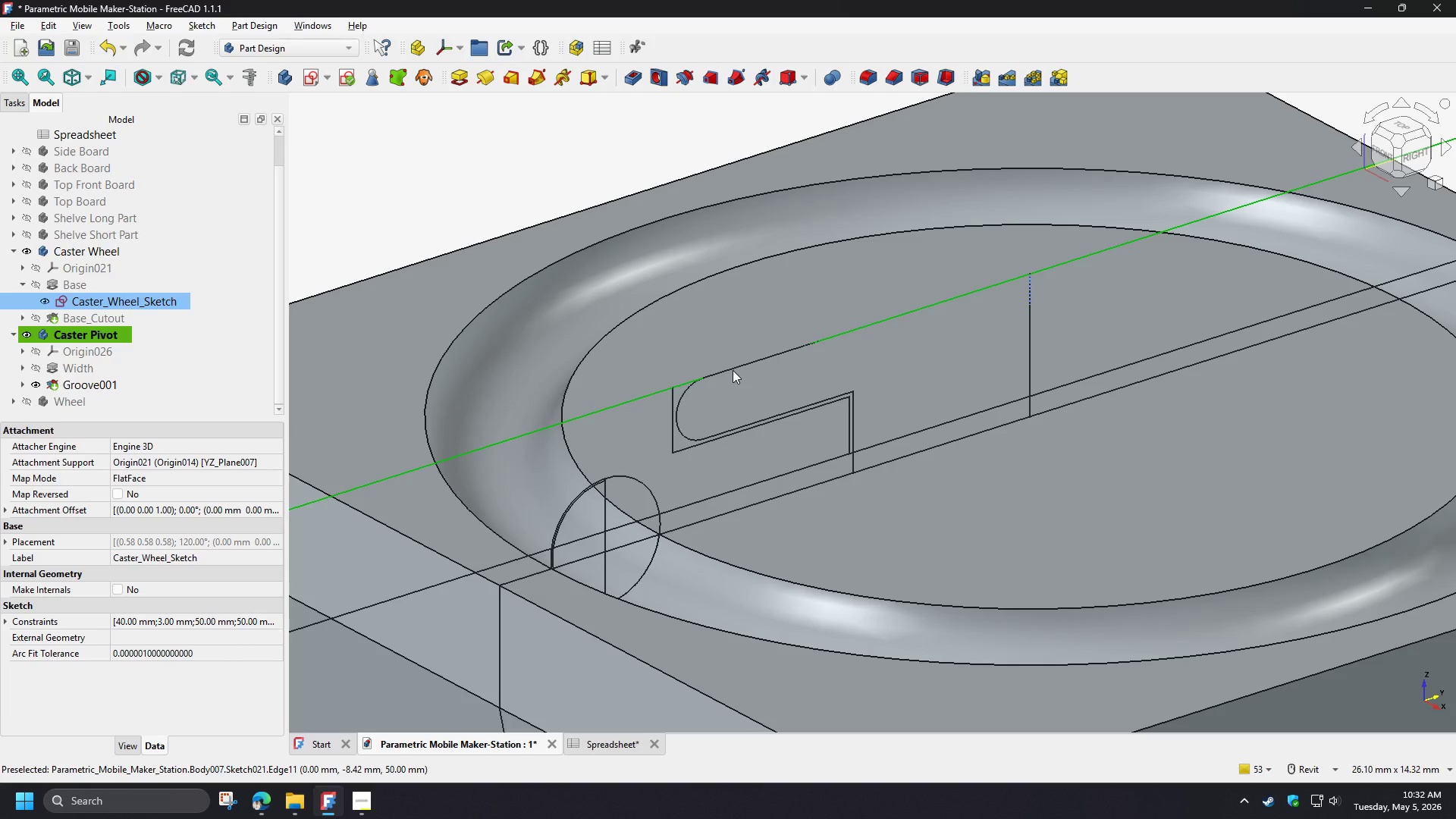 
wait(22.57)
 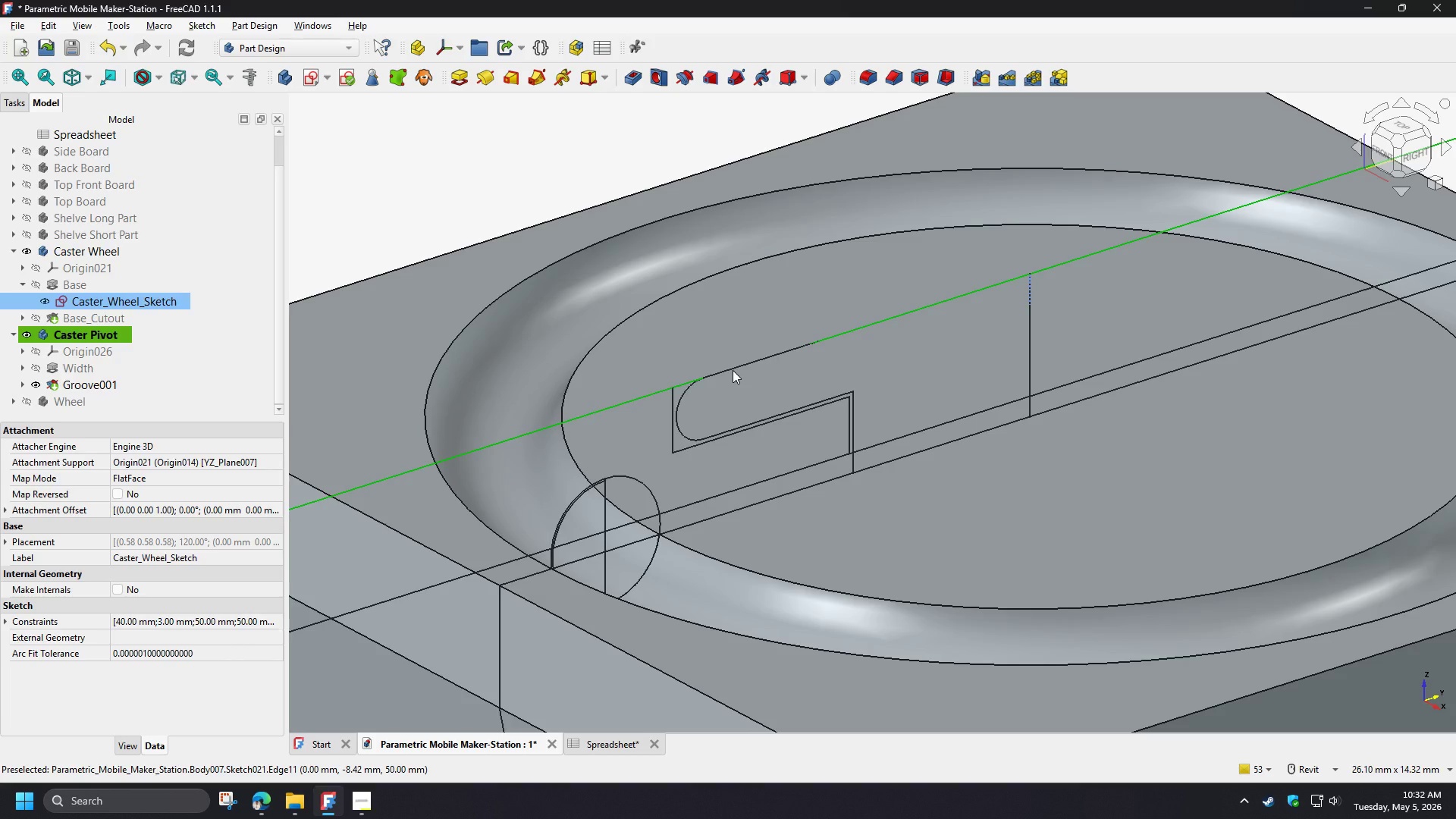 
left_click([733, 370])
 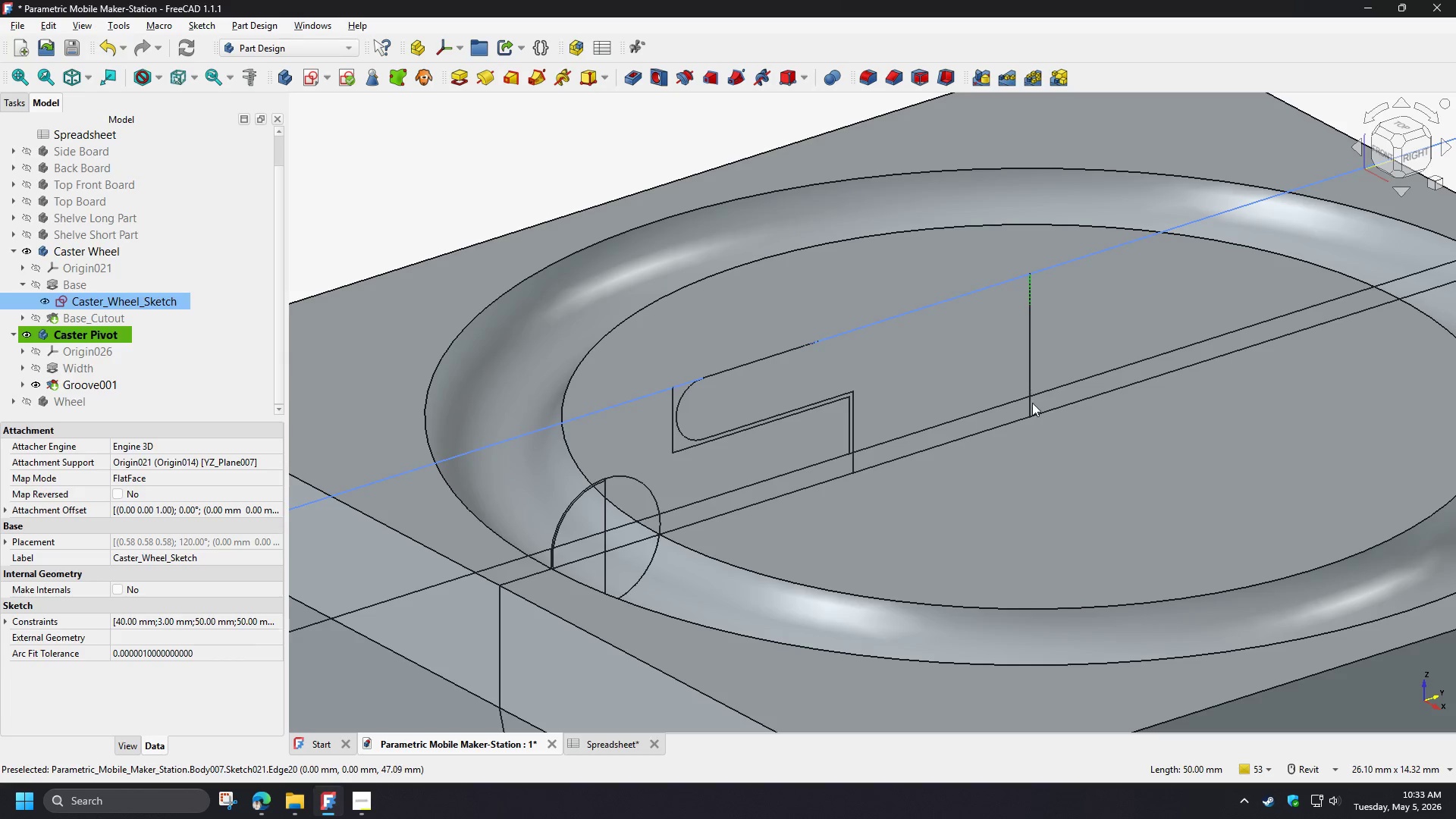 
wait(9.8)
 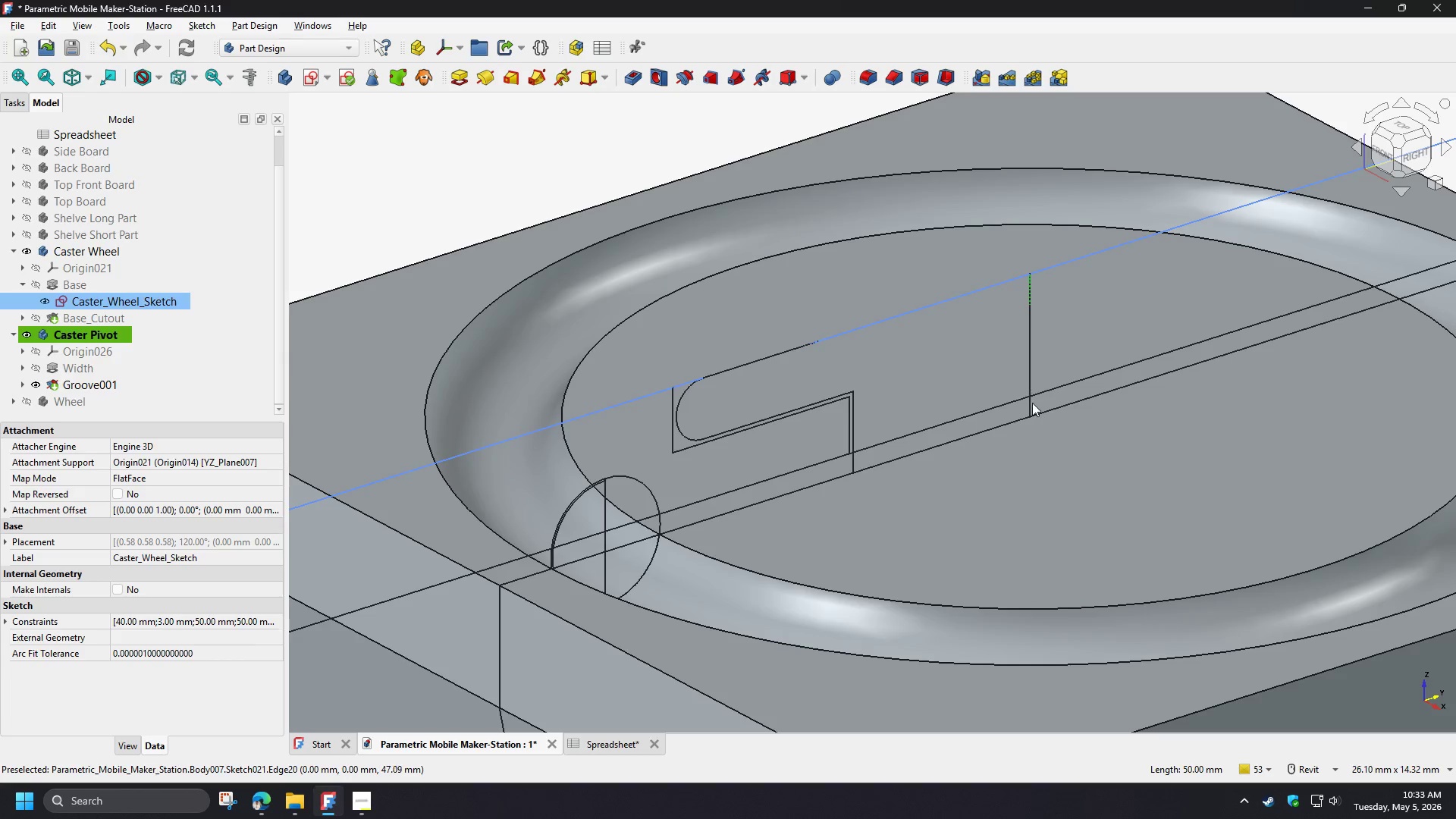 
double_click([126, 302])
 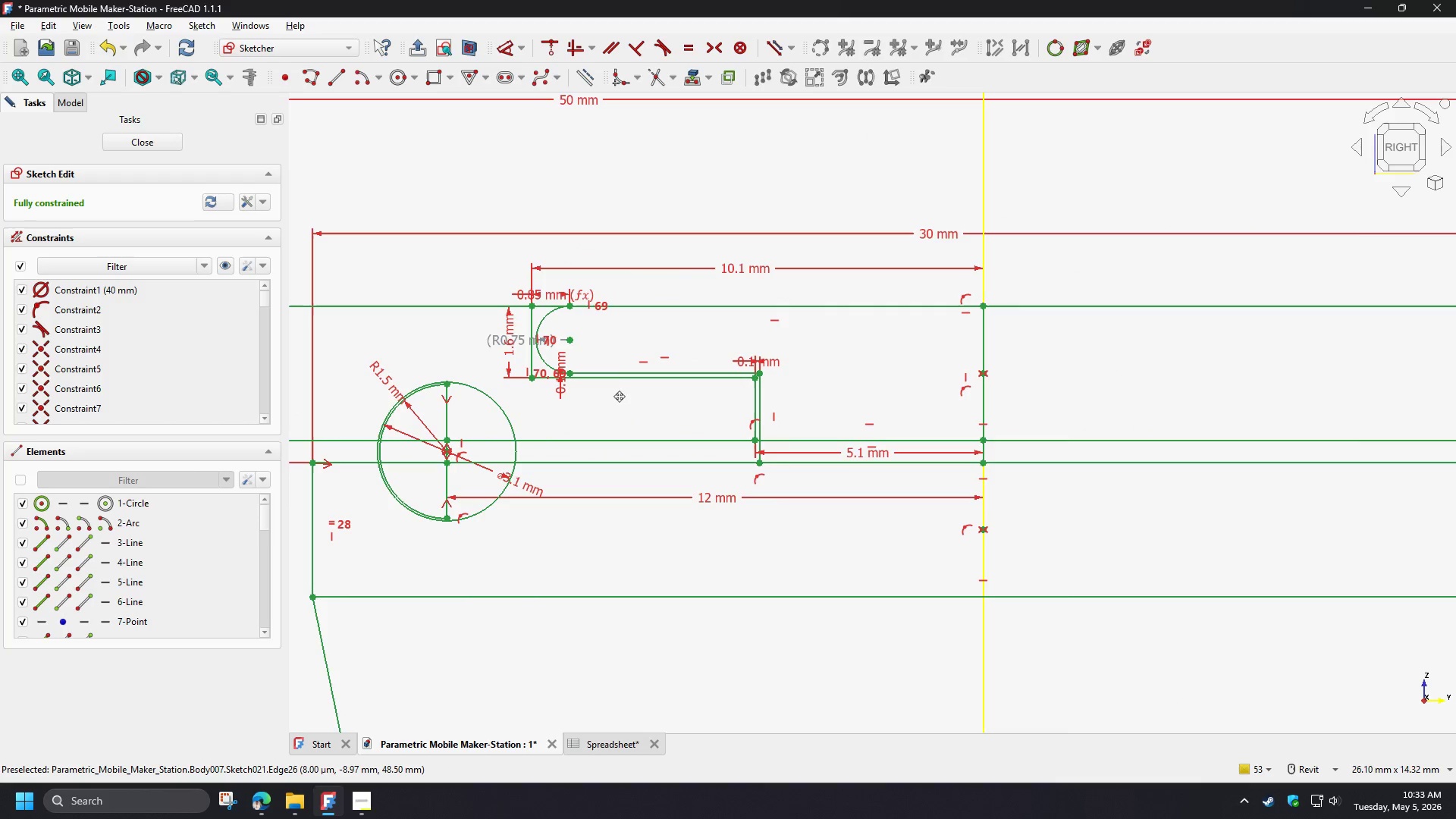 
scroll: coordinate [606, 417], scroll_direction: up, amount: 2.0
 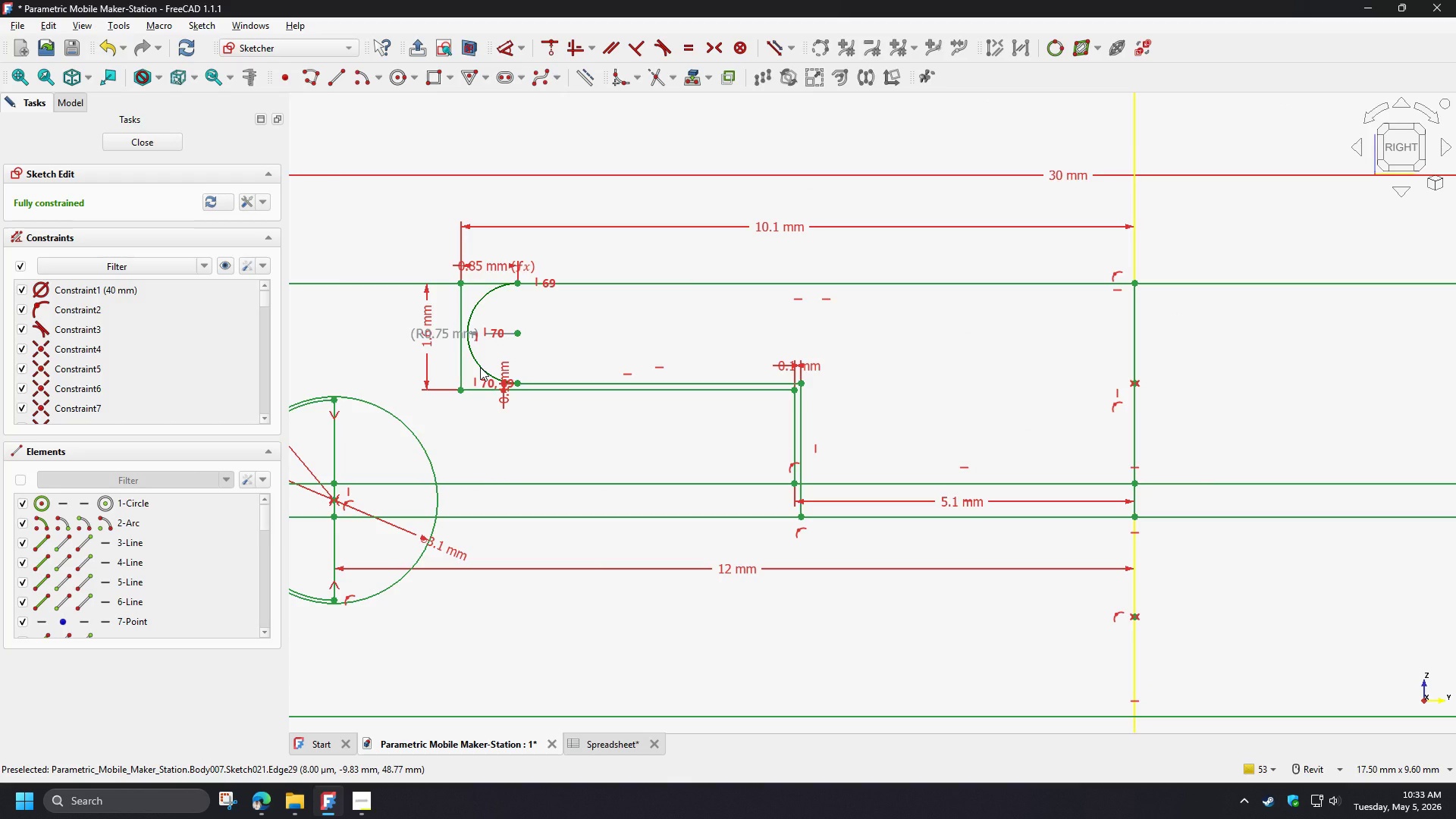 
left_click([480, 367])
 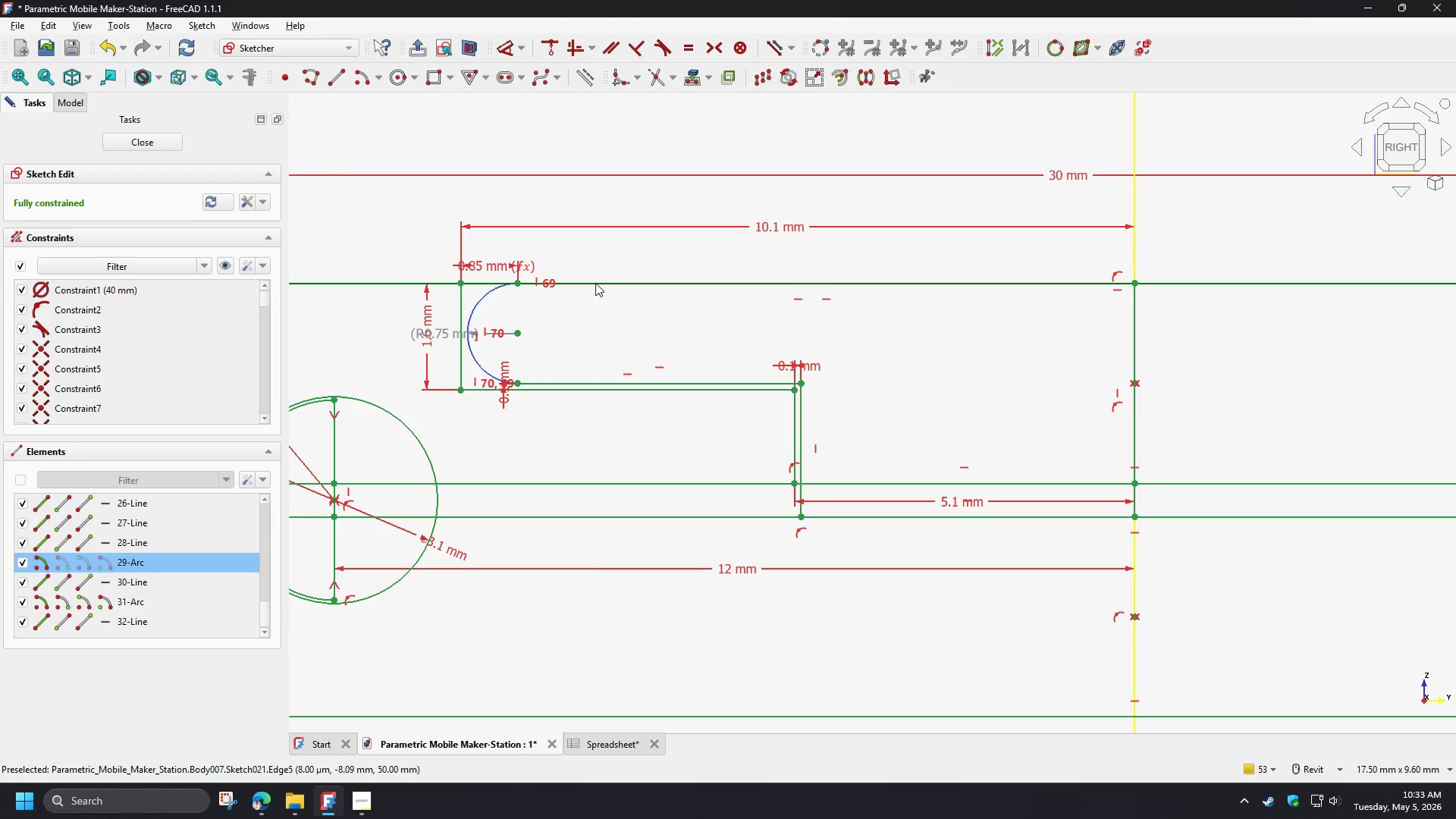 
left_click([662, 297])
 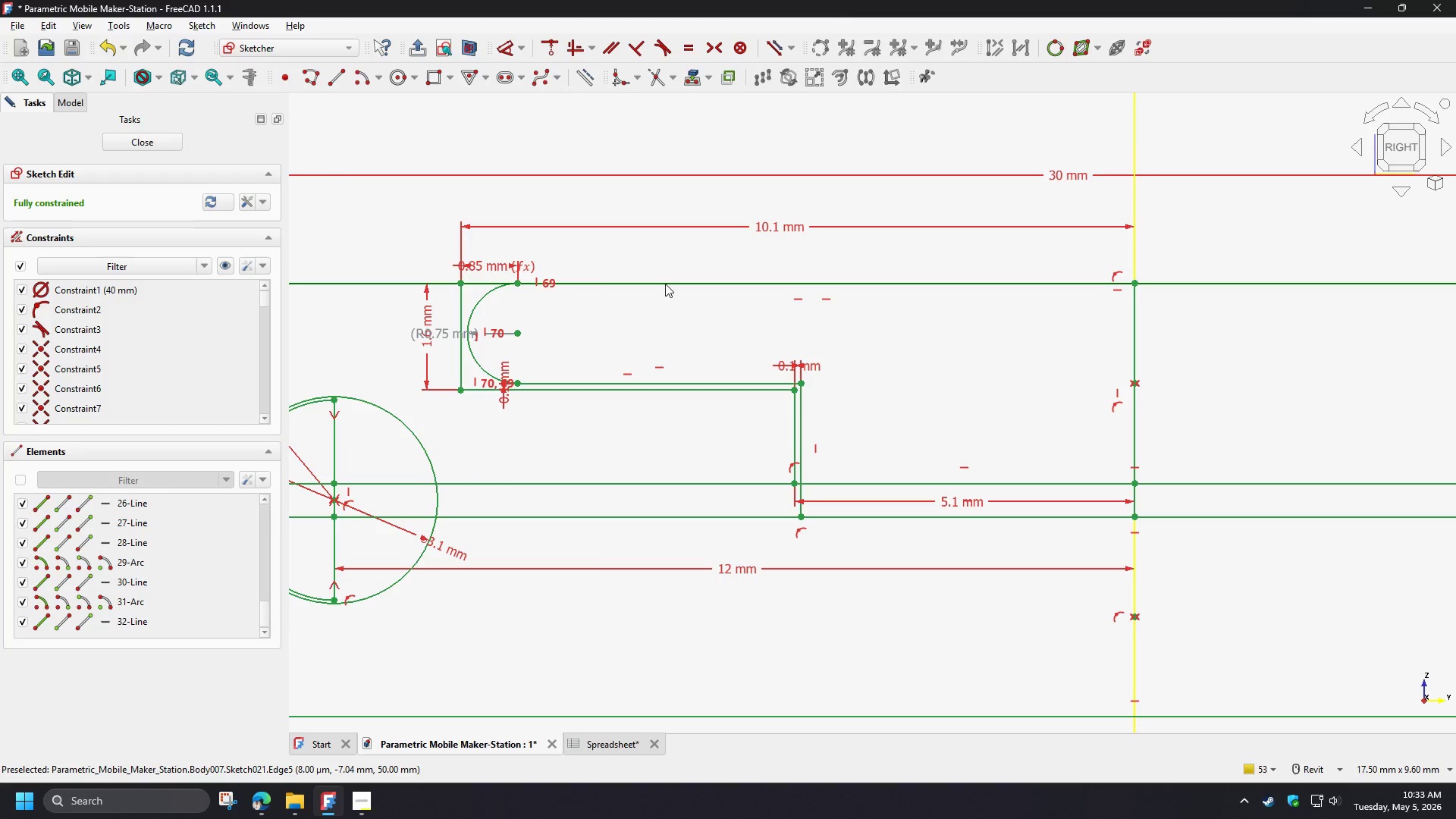 
left_click([665, 284])
 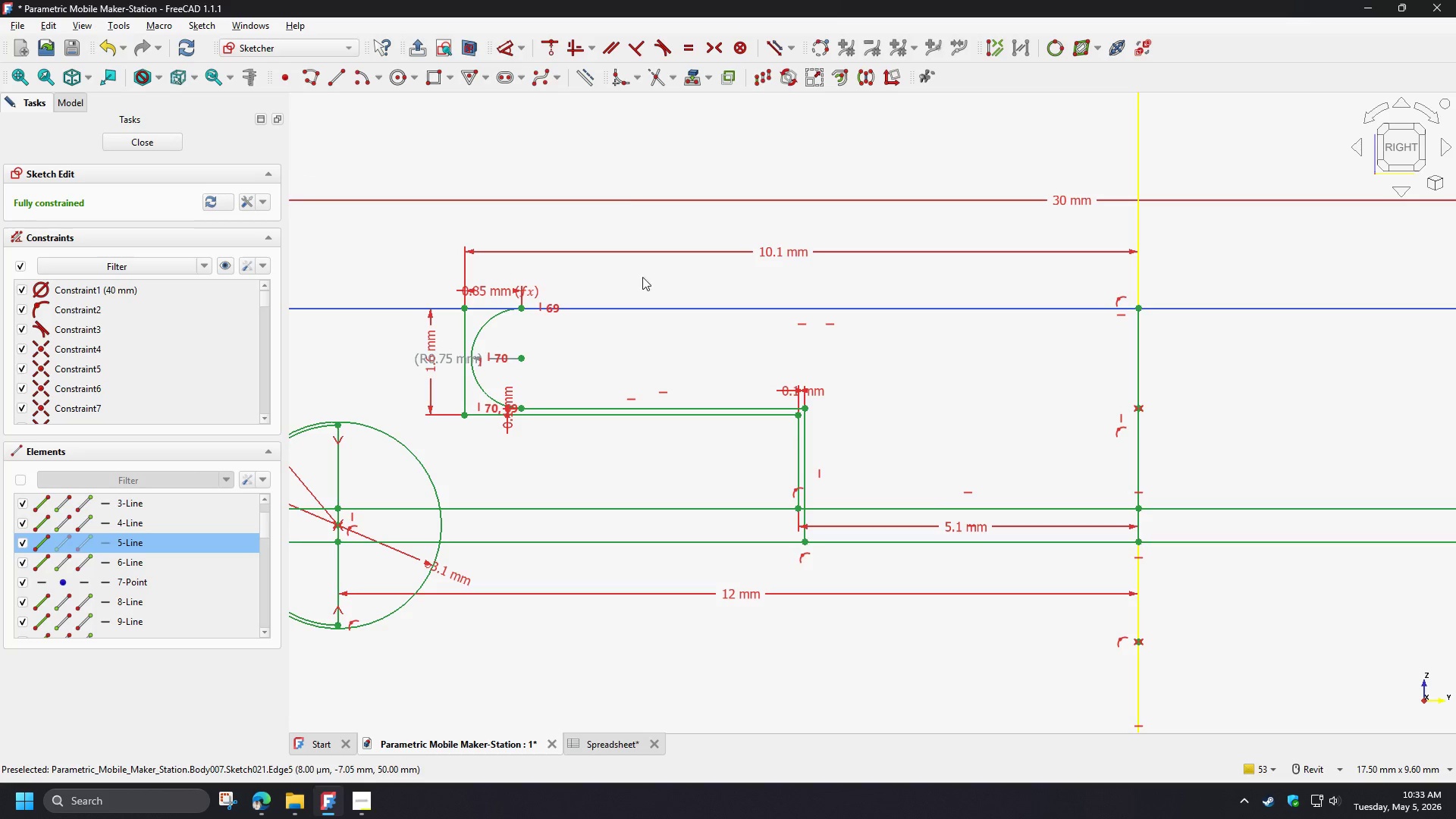 
left_click([584, 81])
 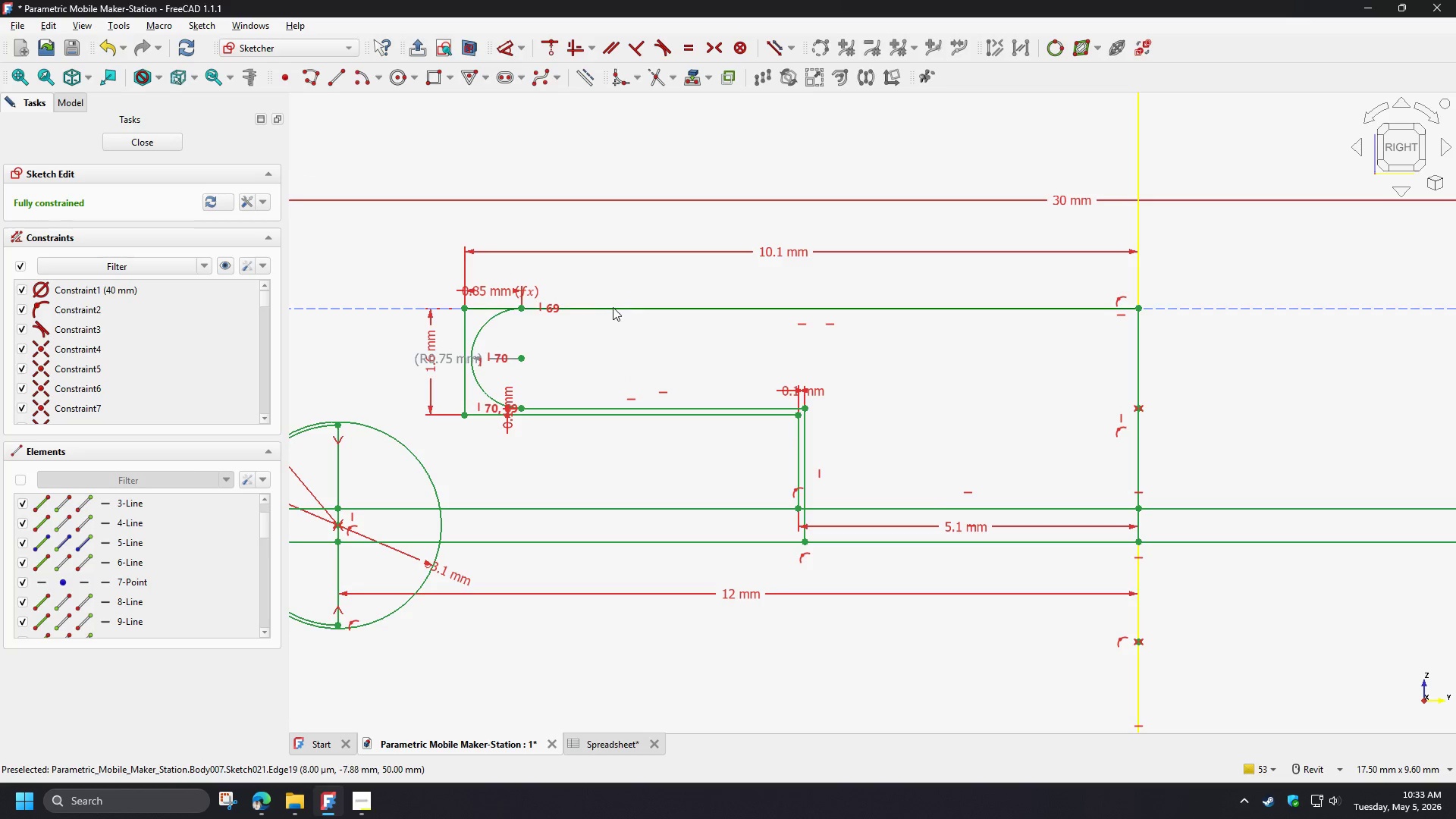 
left_click([613, 307])
 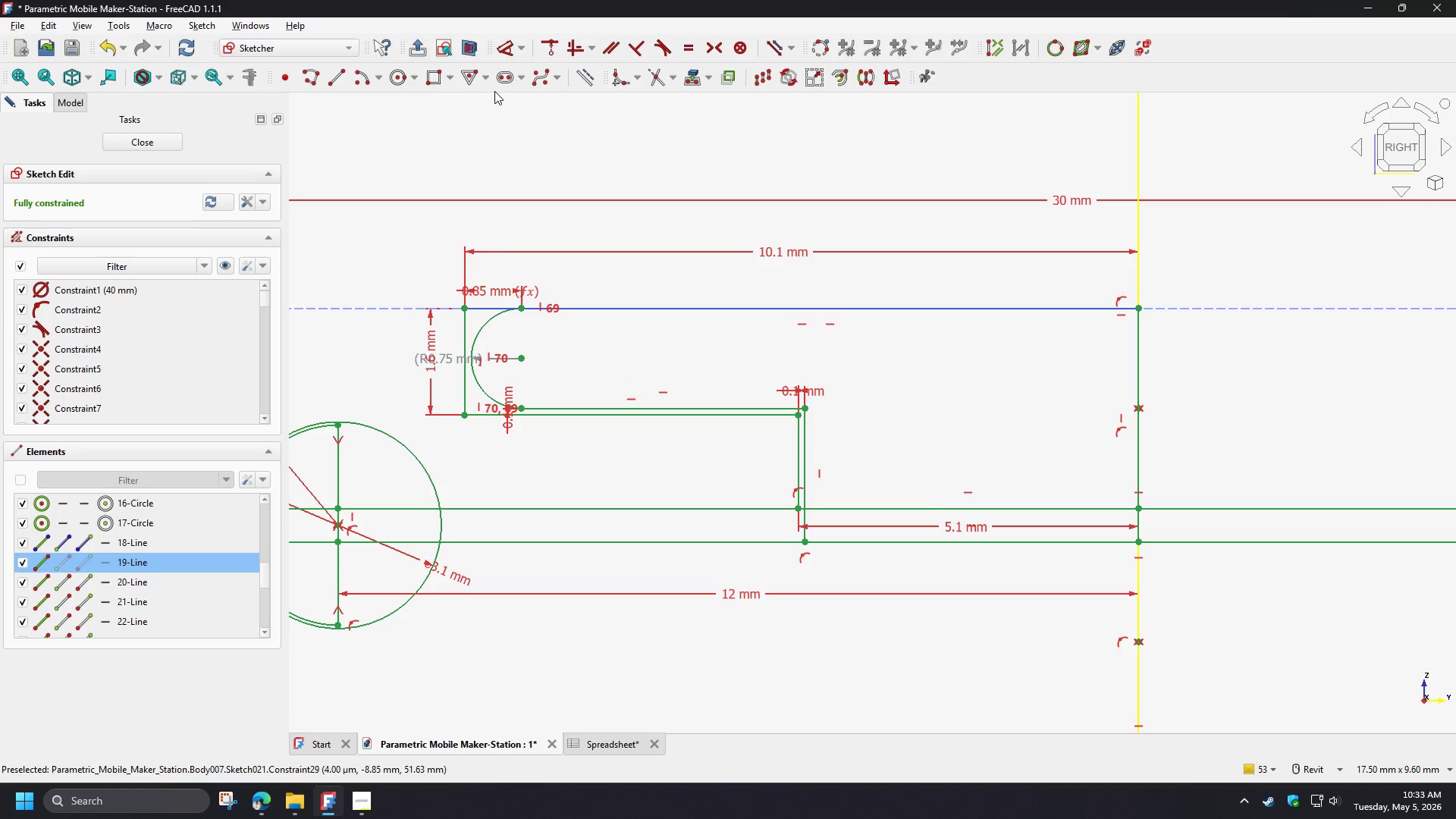 
left_click([585, 80])
 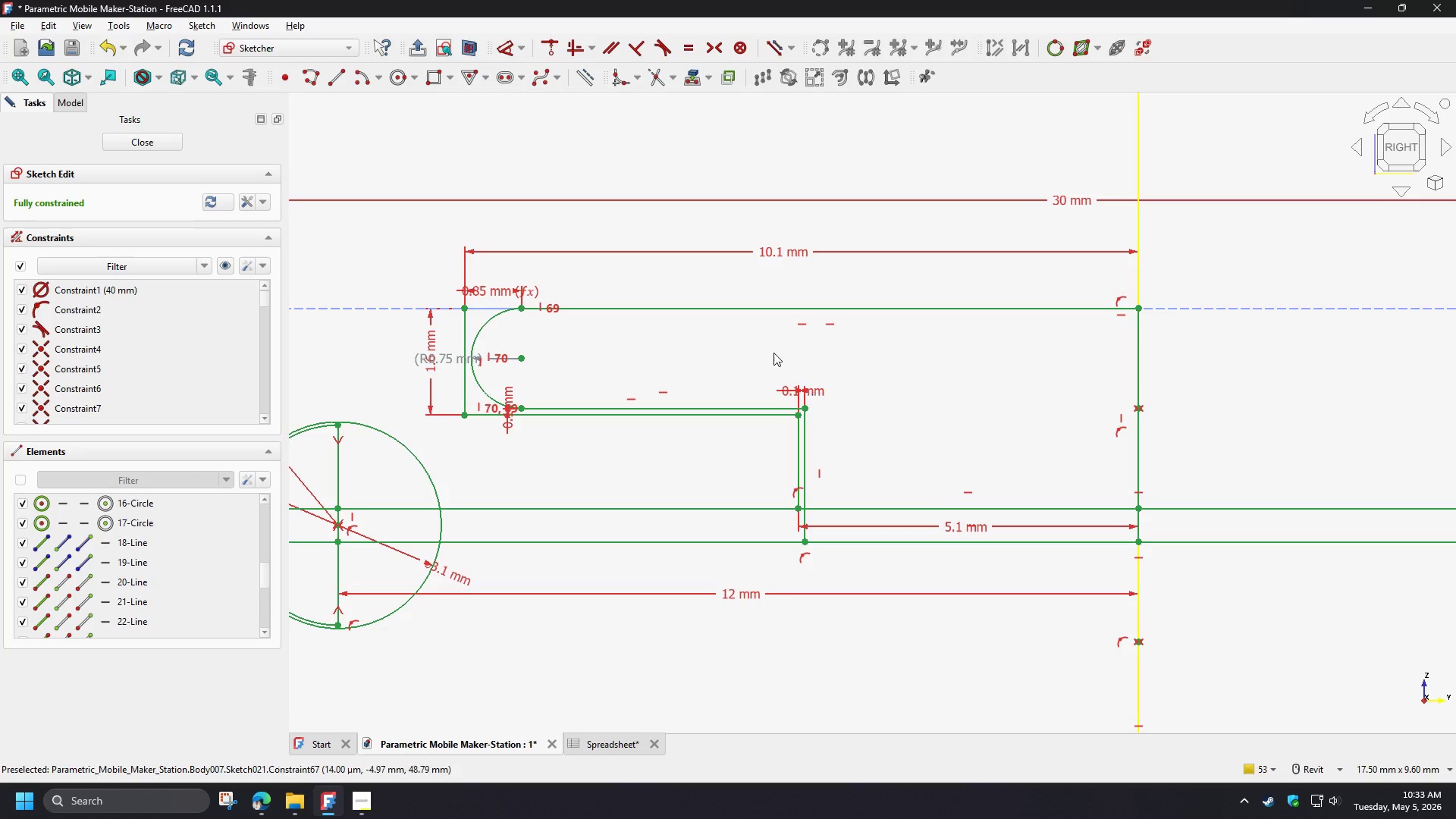 
left_click([717, 309])
 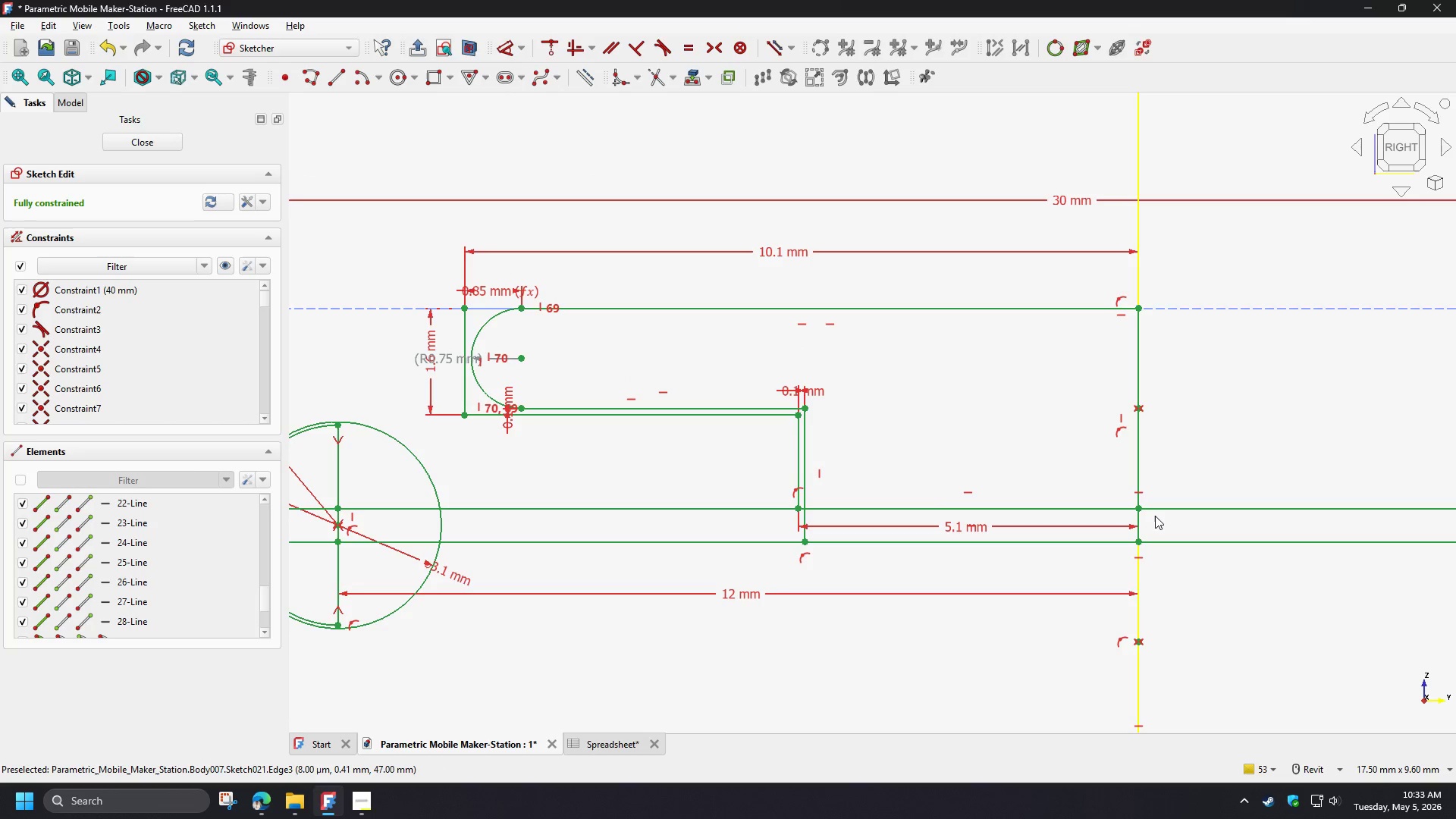 
left_click([1138, 518])
 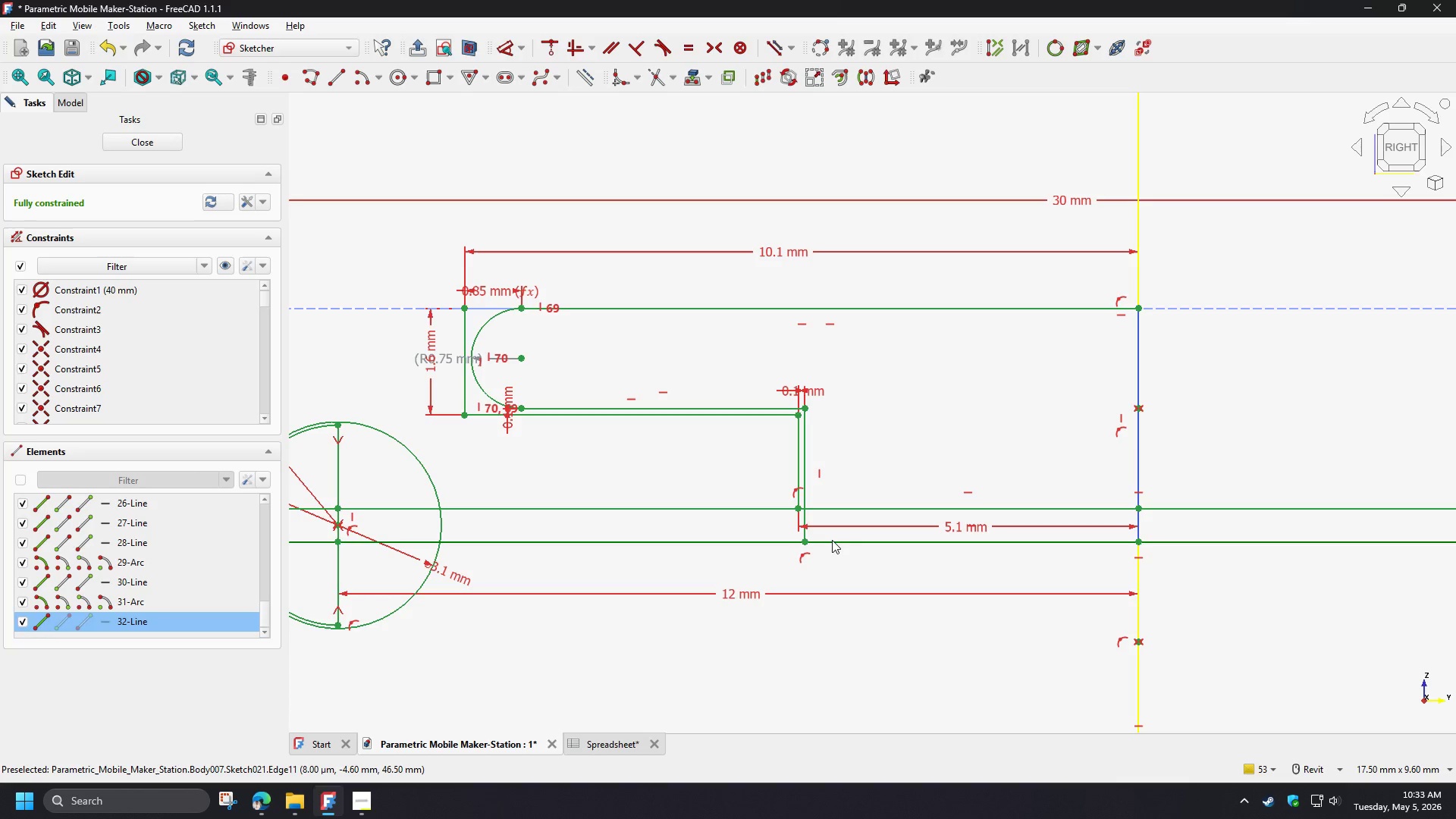 
left_click([832, 540])
 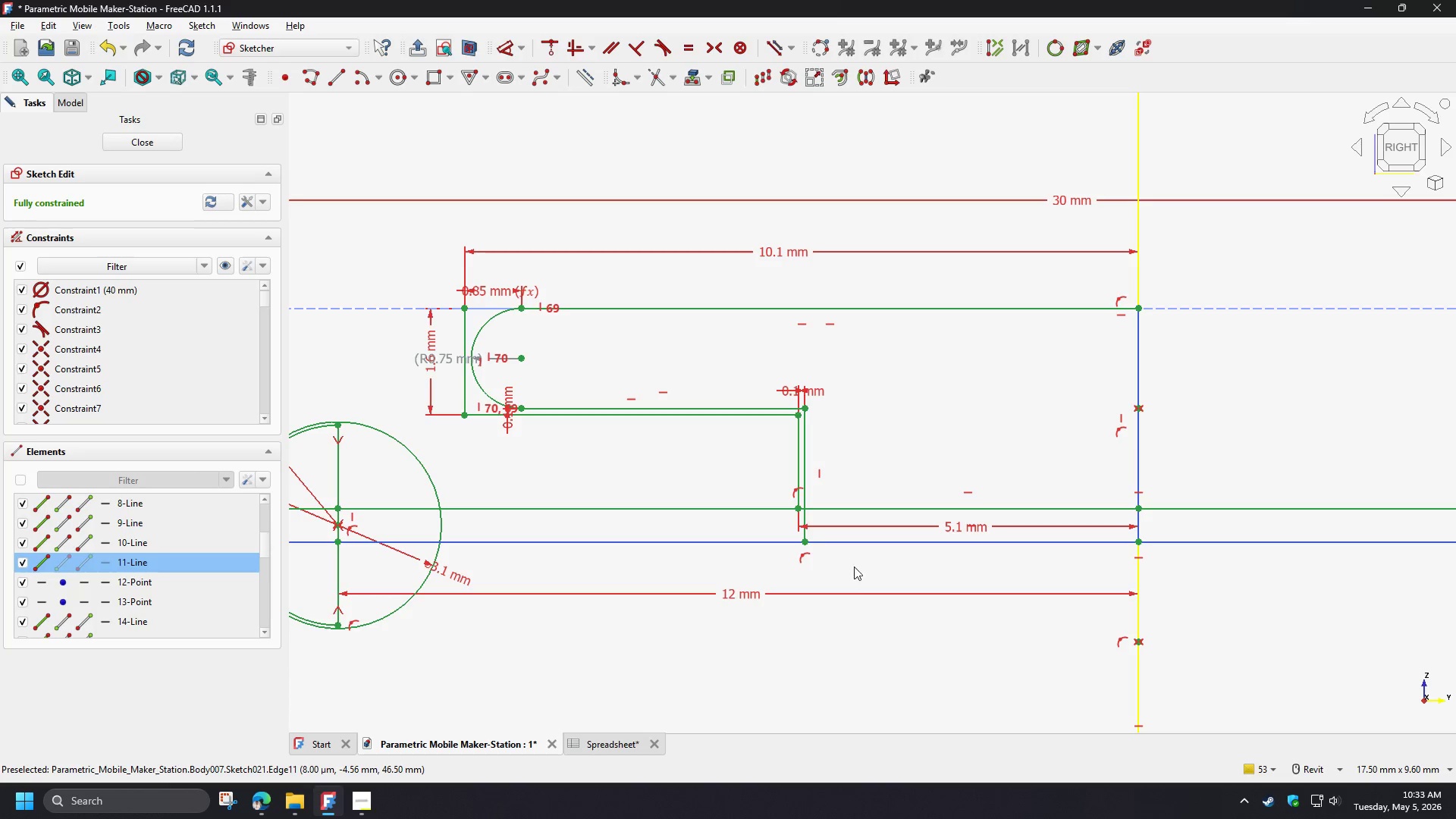 
left_click([861, 566])
 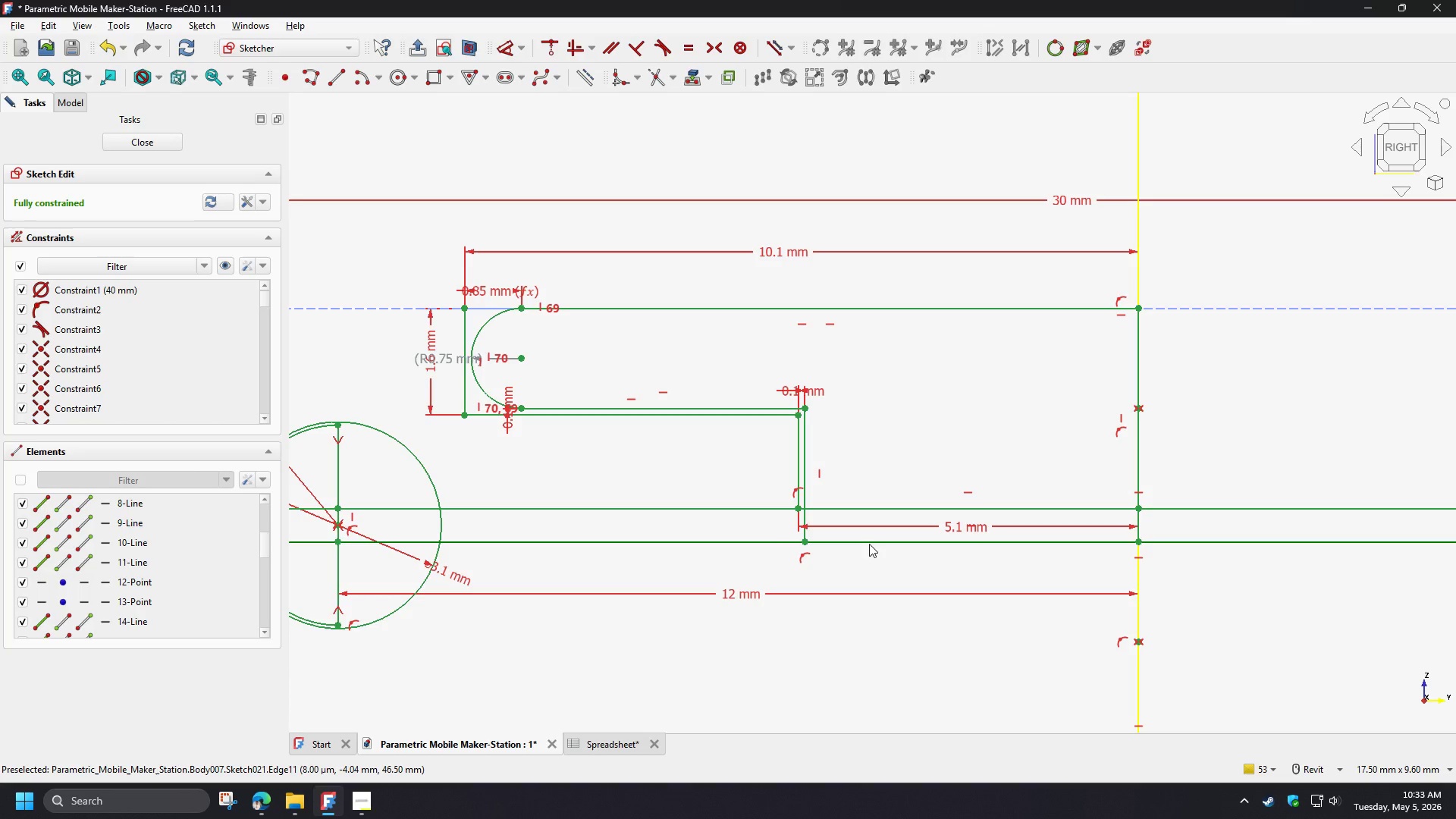 
left_click([869, 544])
 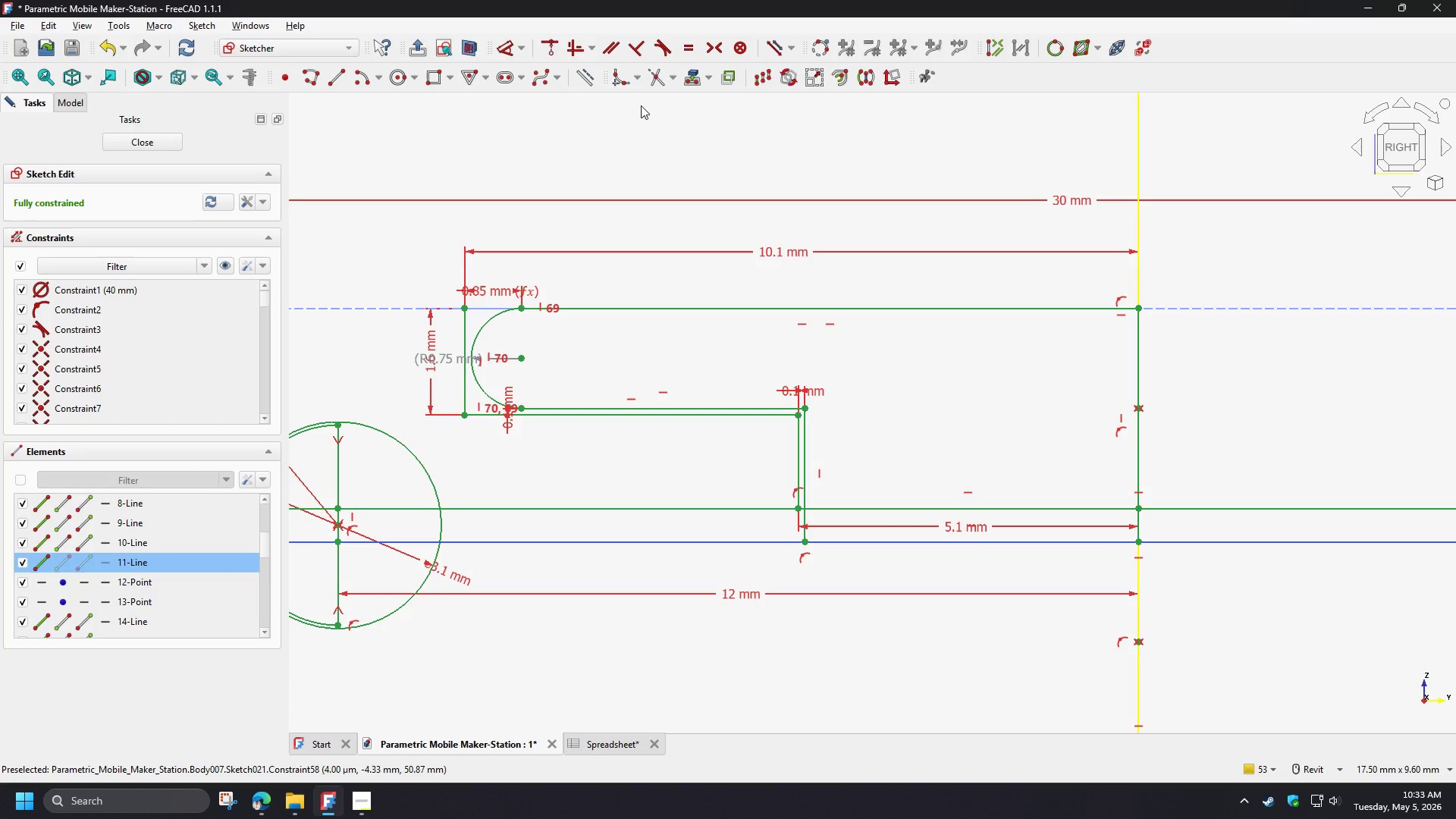 
left_click([586, 78])
 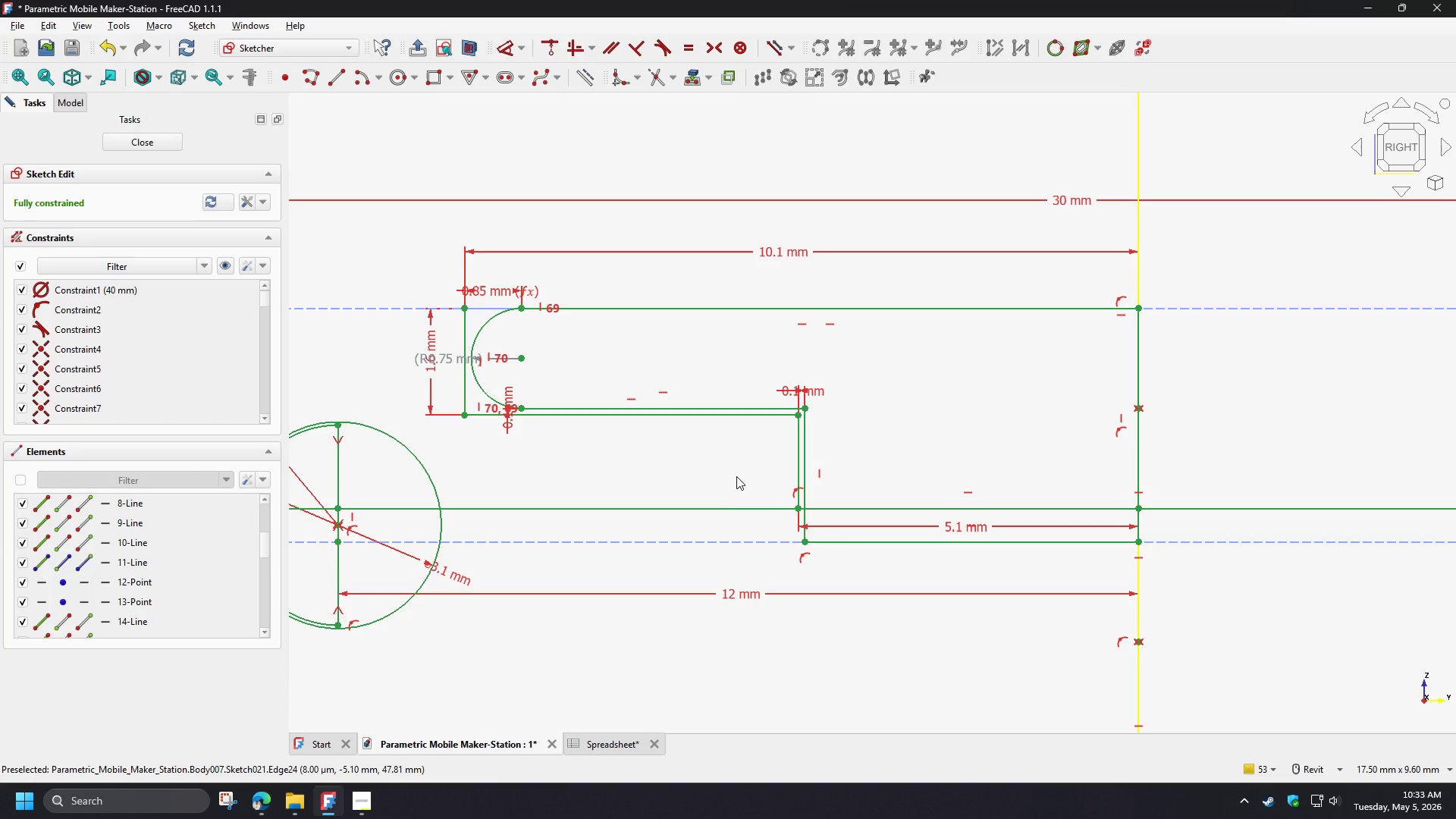 
left_click([737, 475])
 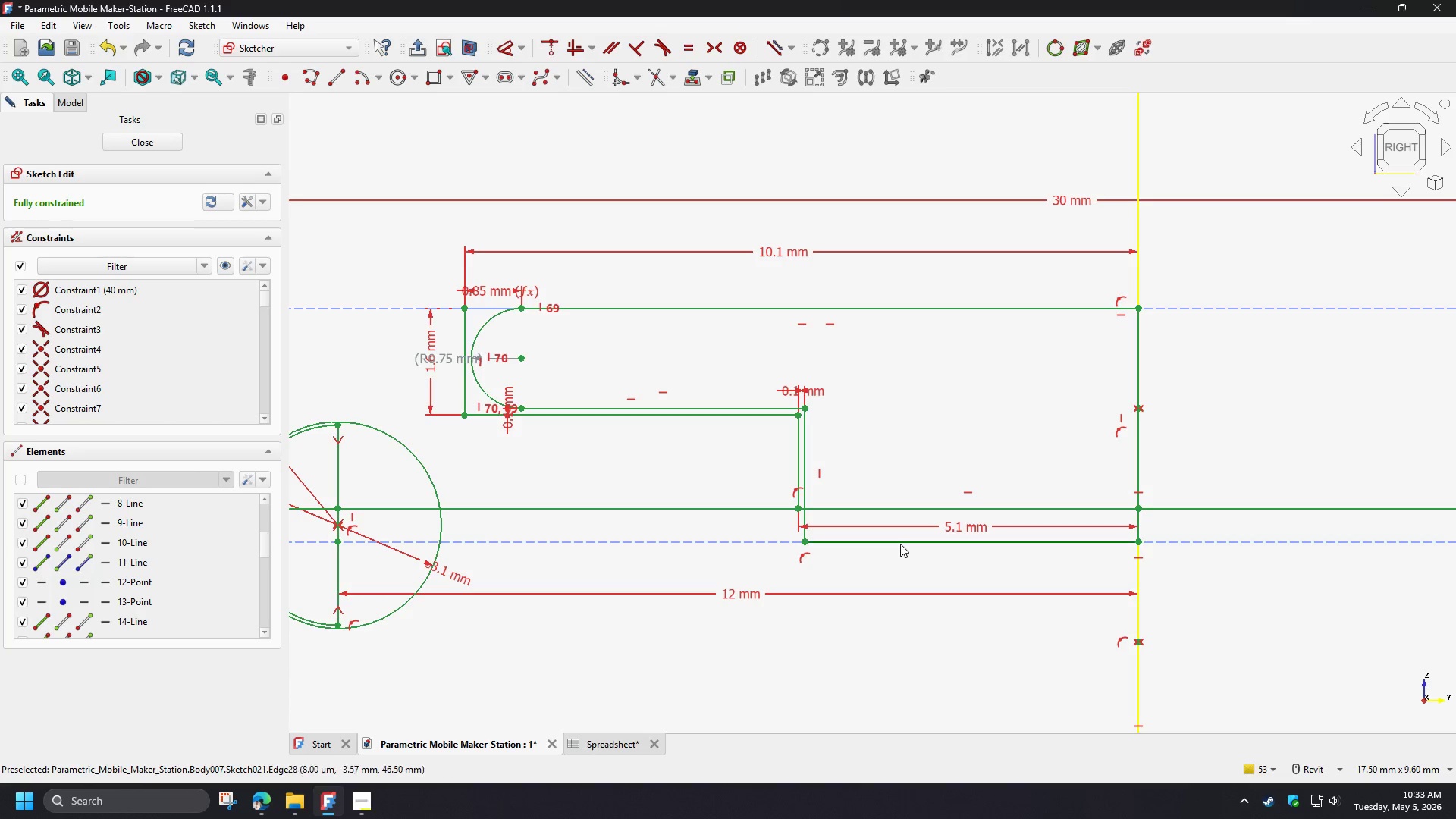 
left_click([900, 544])
 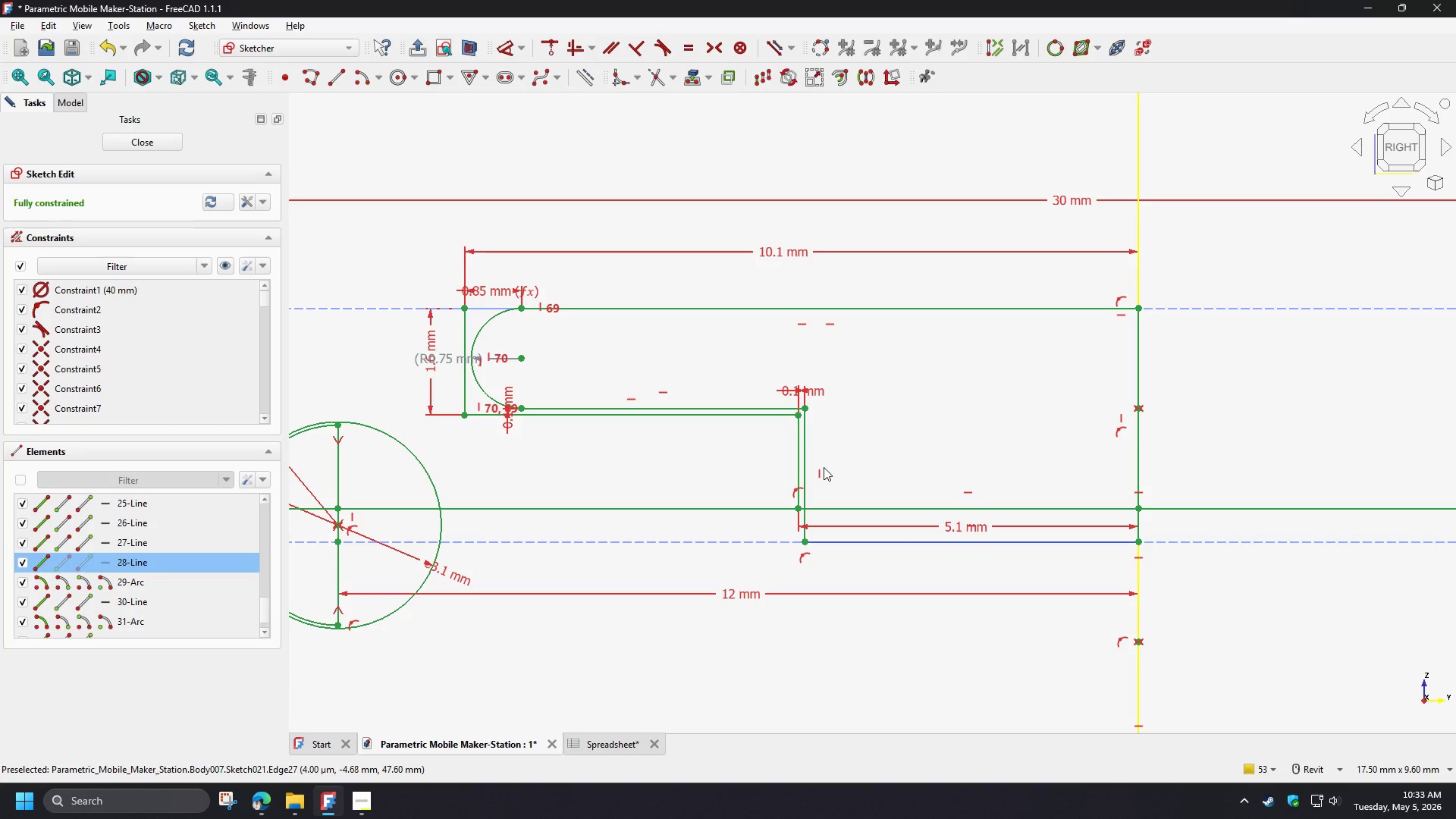 
left_click([805, 457])
 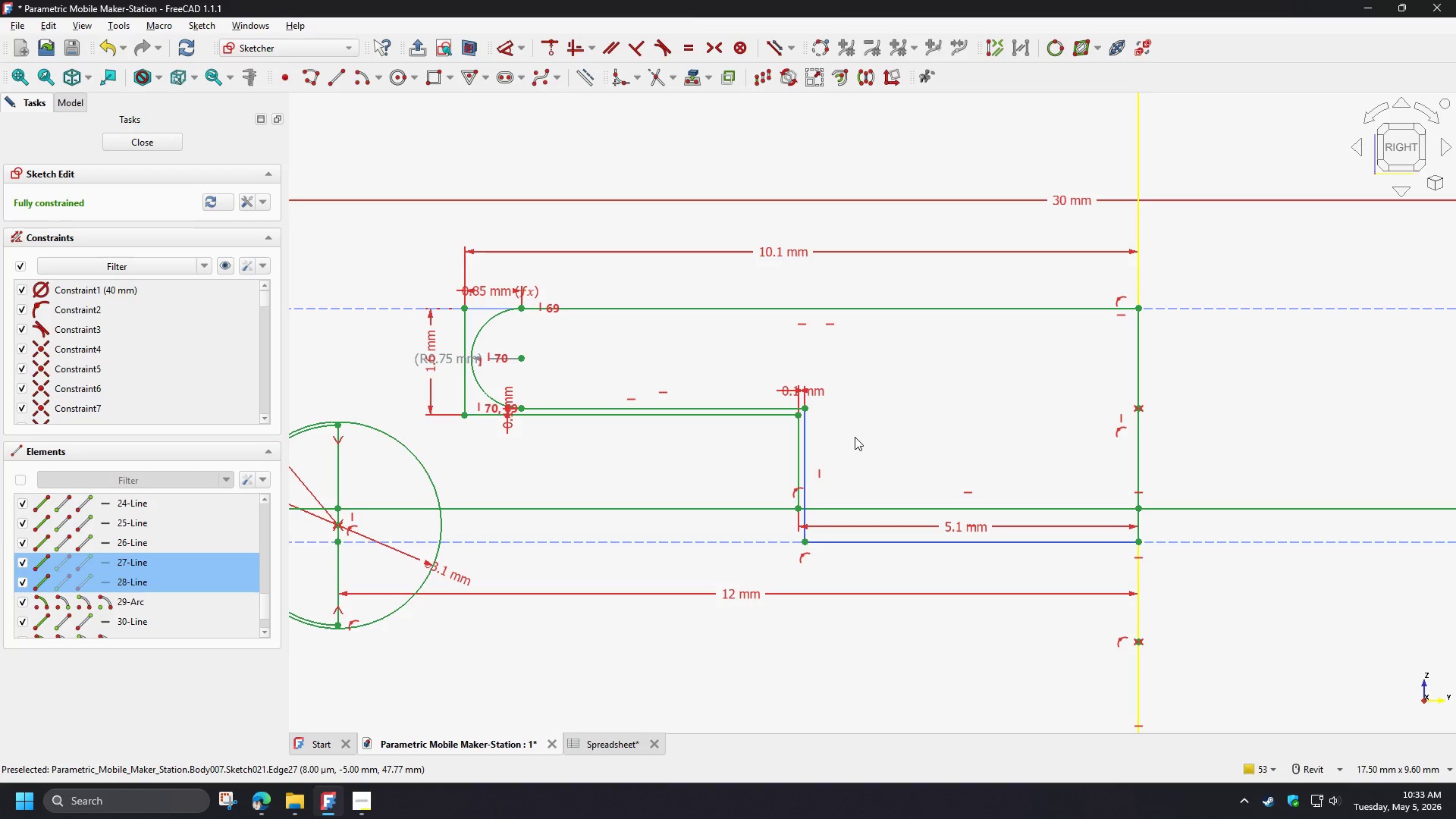 
wait(7.67)
 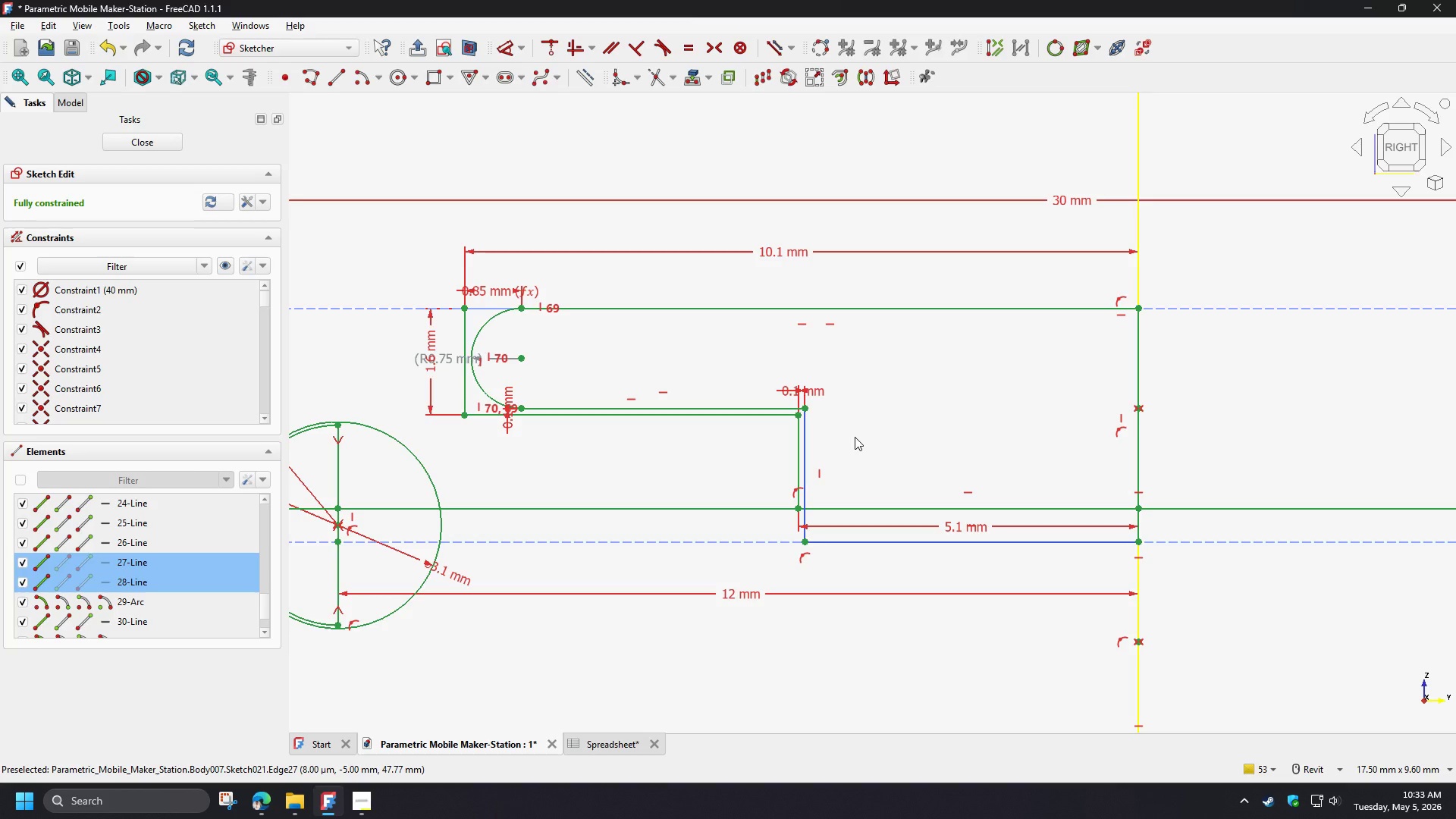 
left_click([855, 437])
 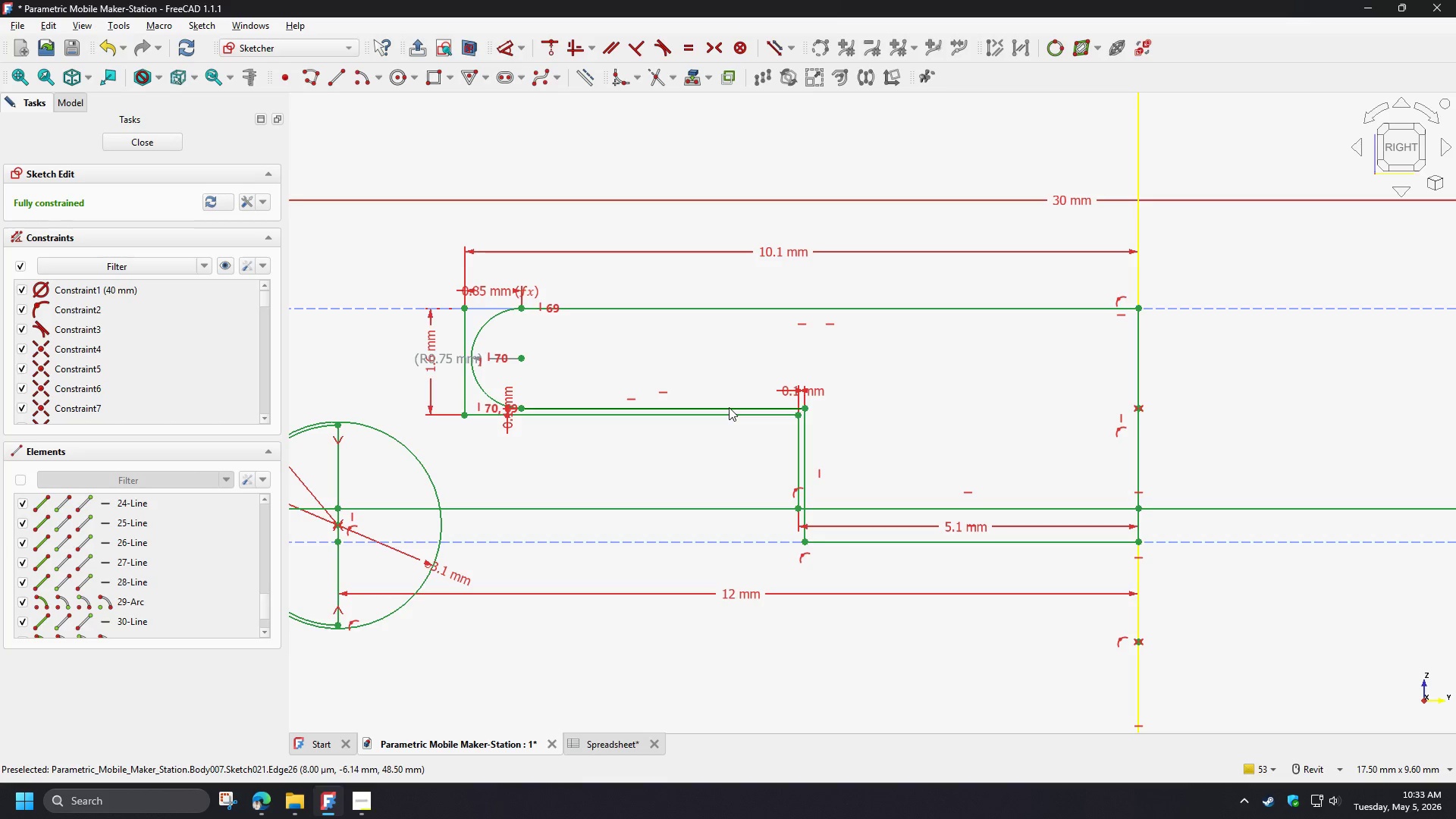 
left_click([729, 407])
 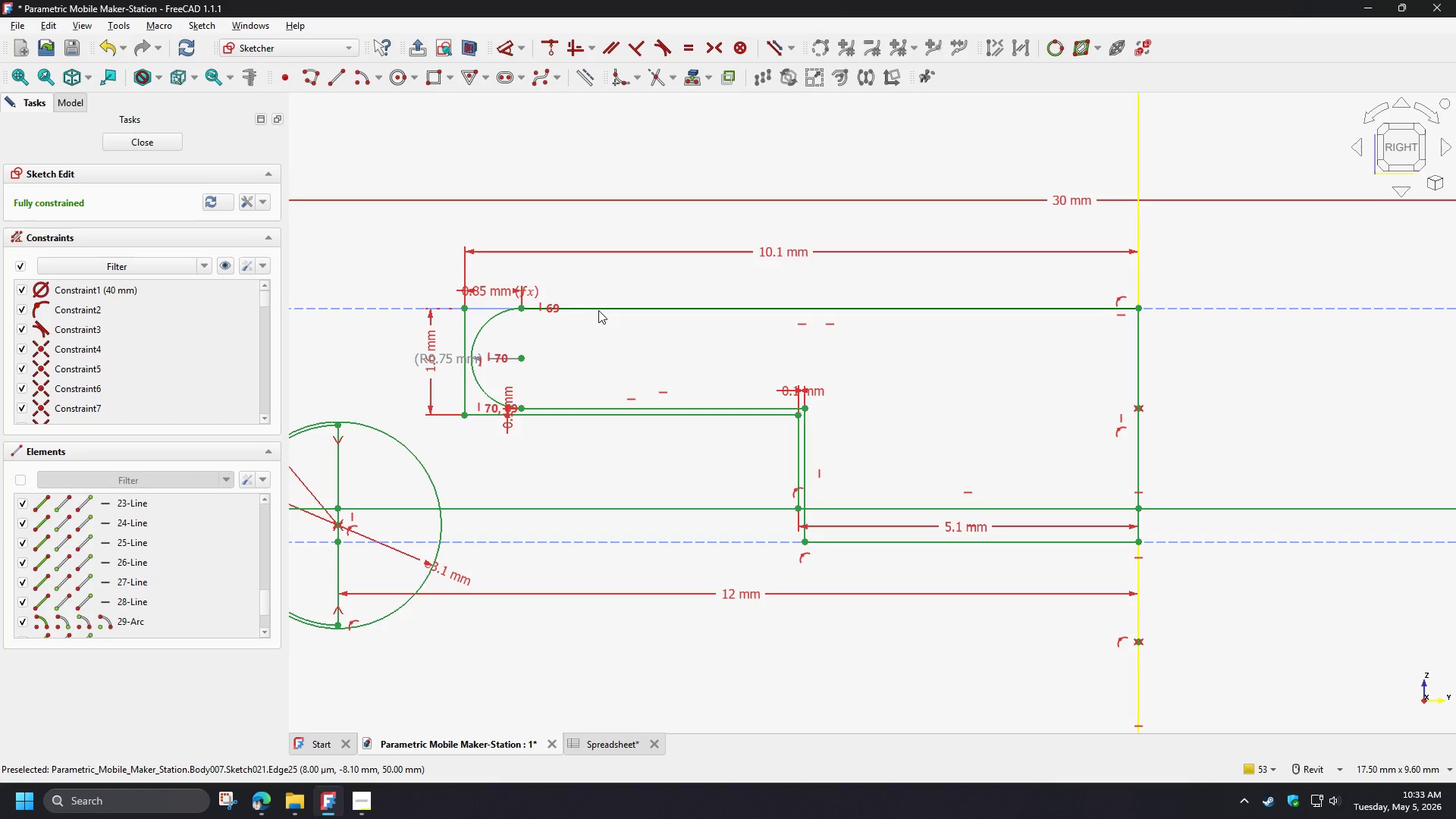 
double_click([598, 310])
 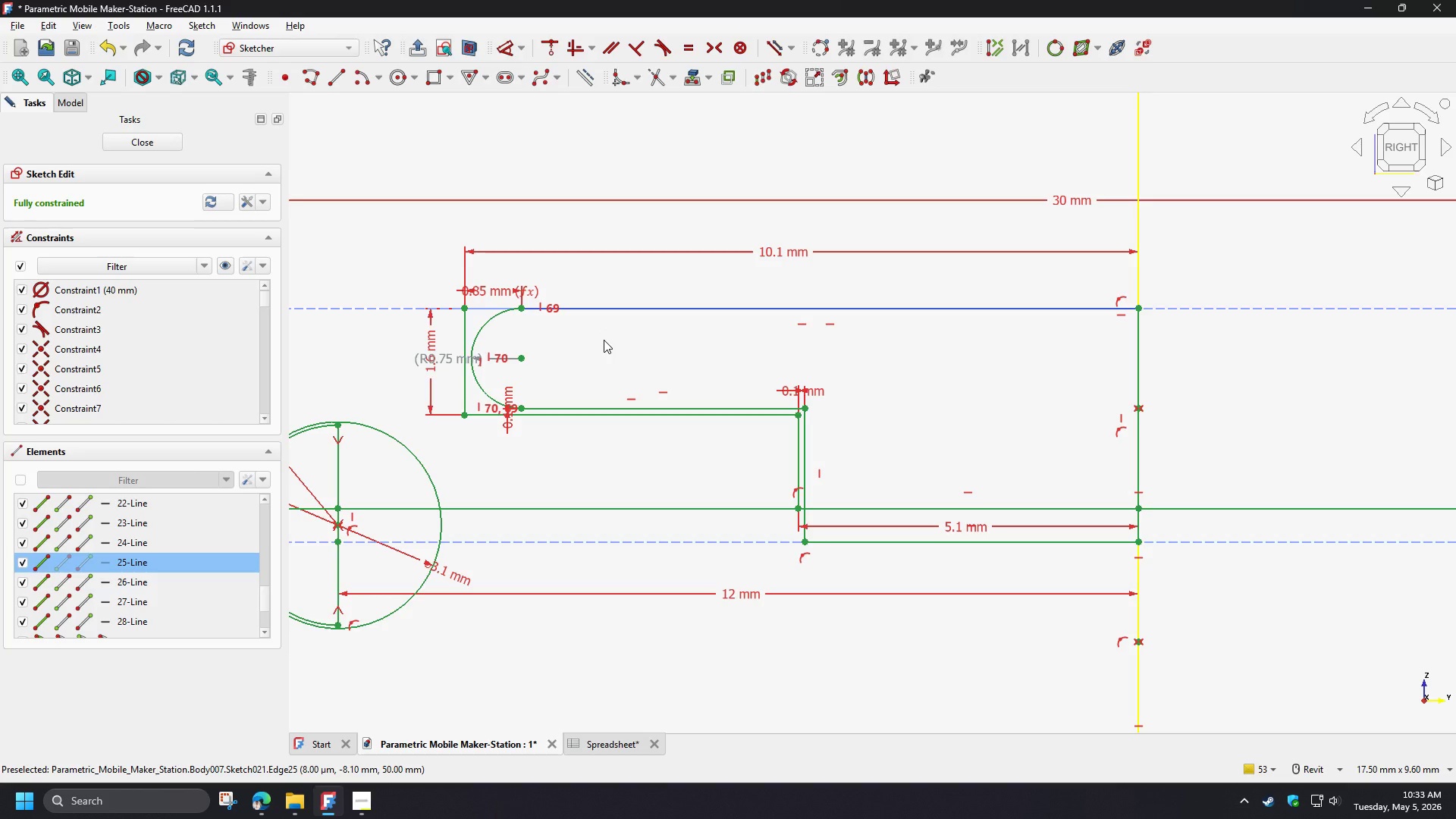 
left_click([604, 340])
 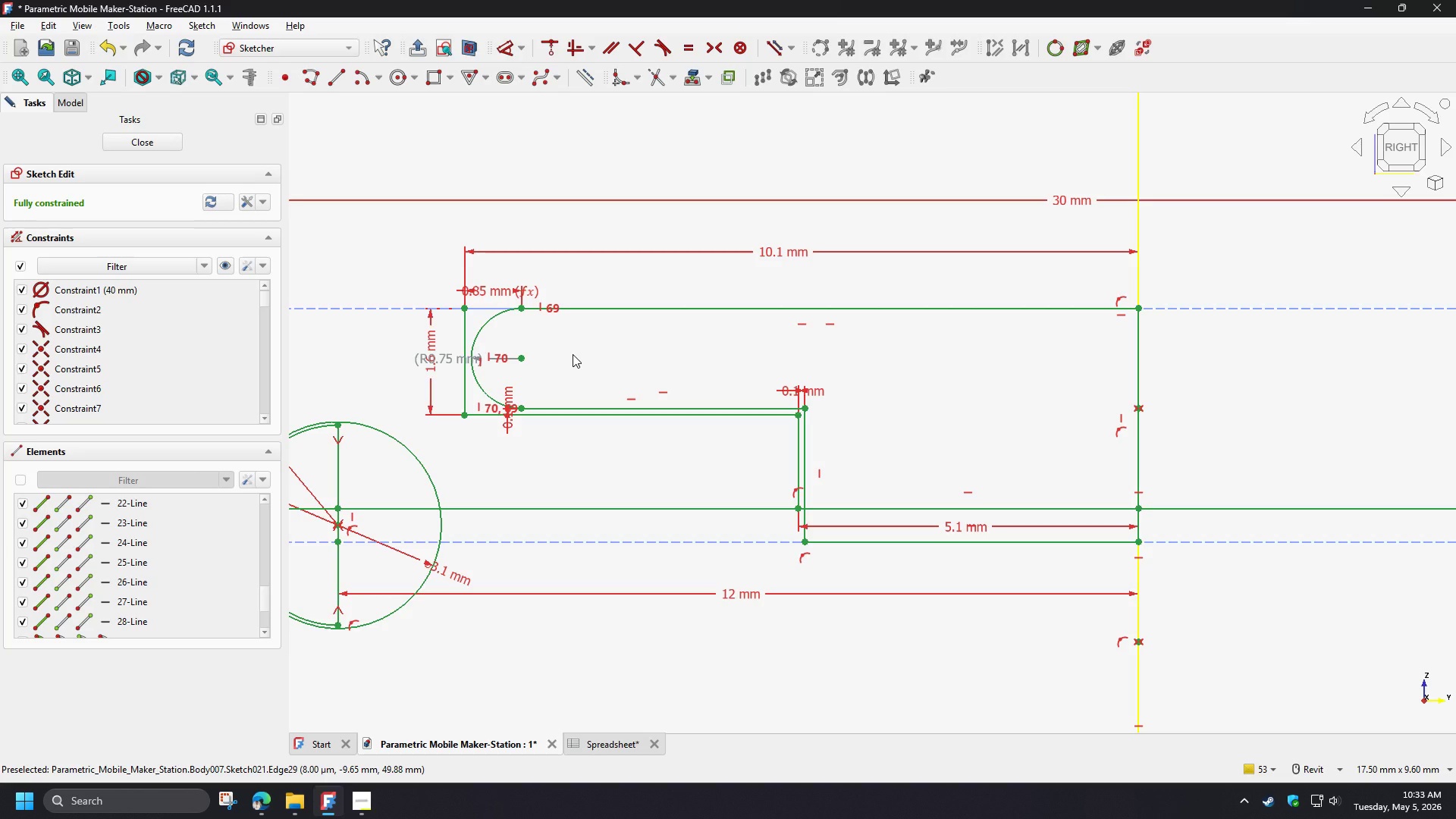 
wait(11.28)
 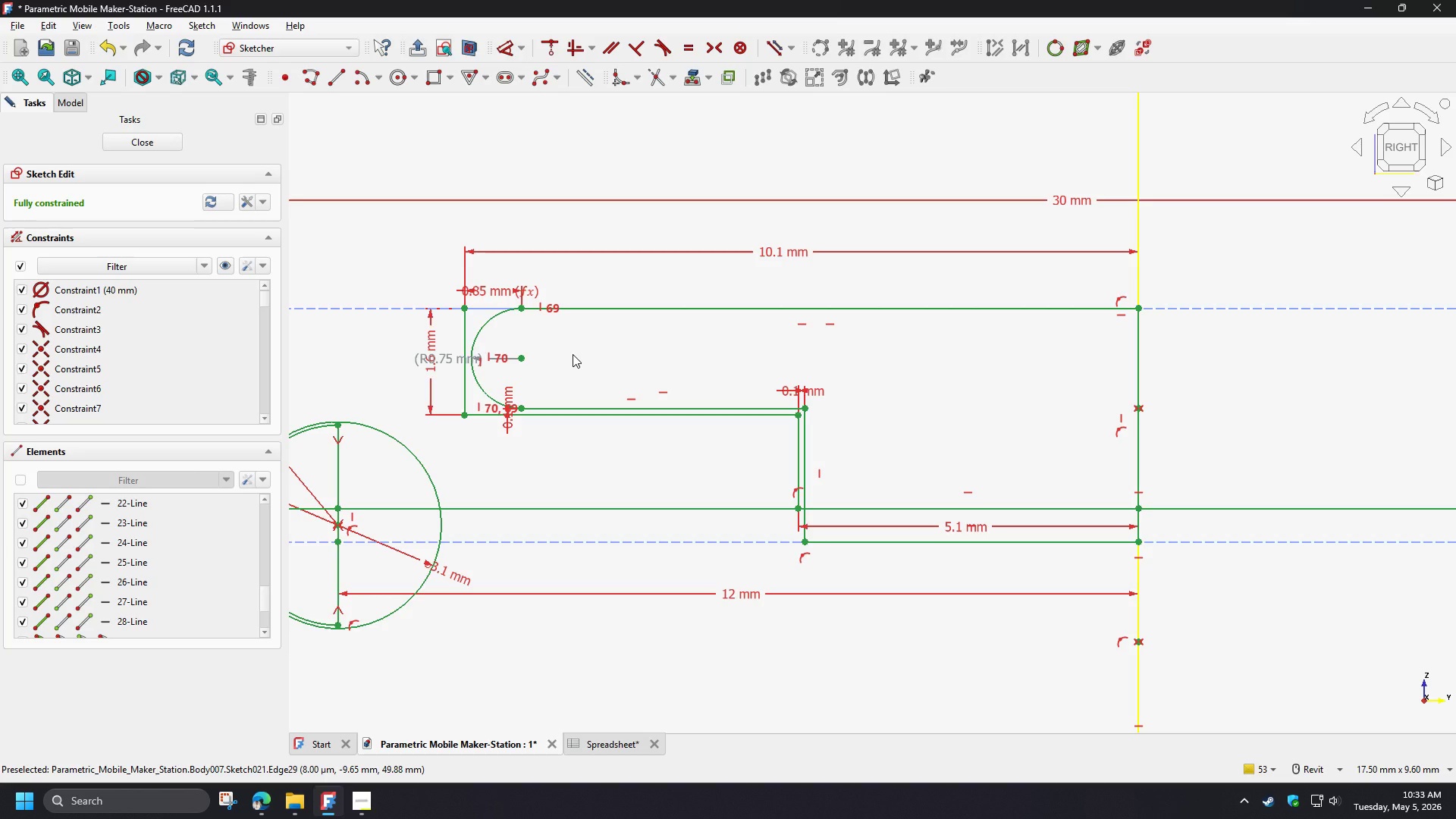 
left_click([1138, 520])
 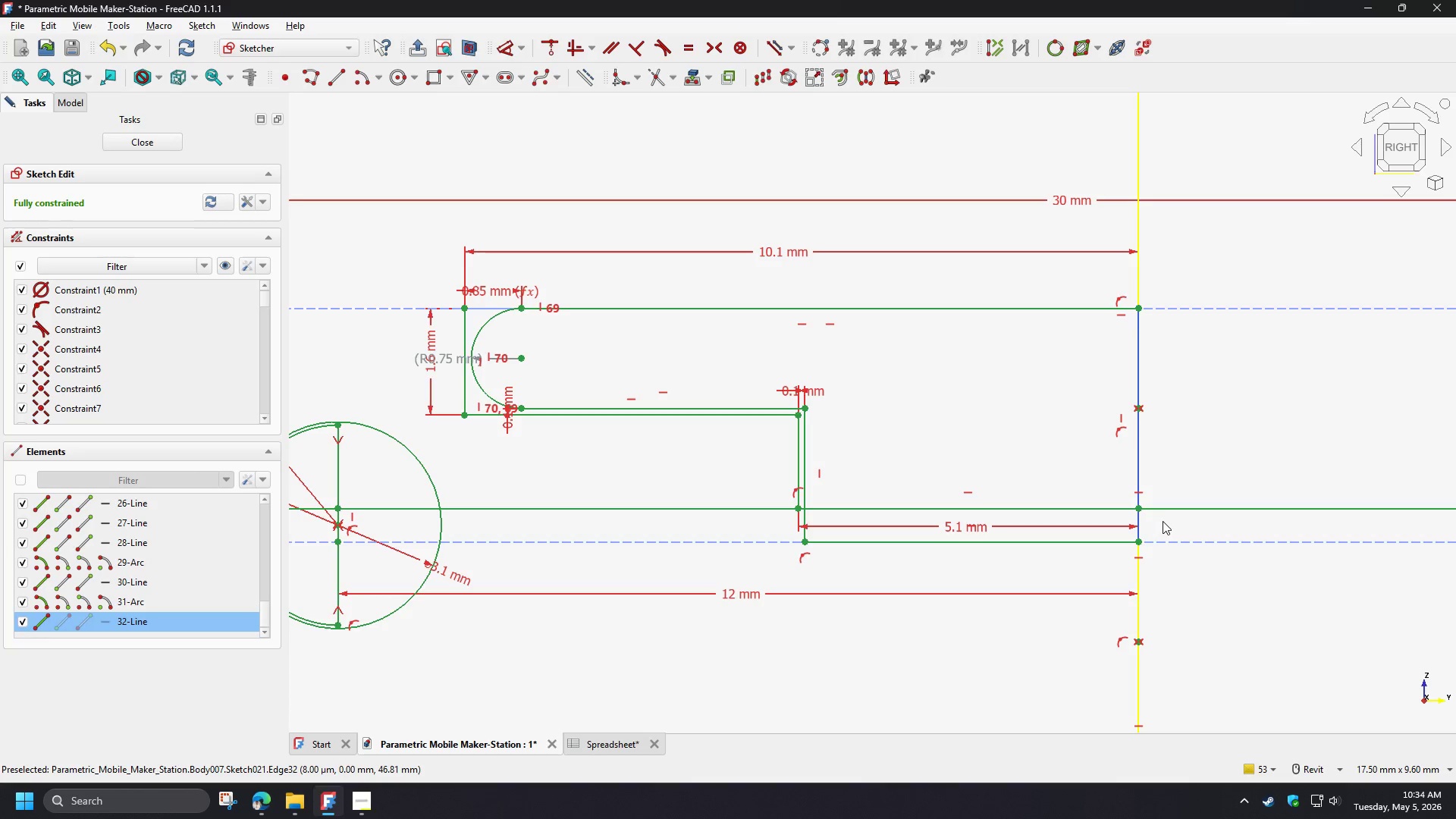 
left_click([1166, 524])
 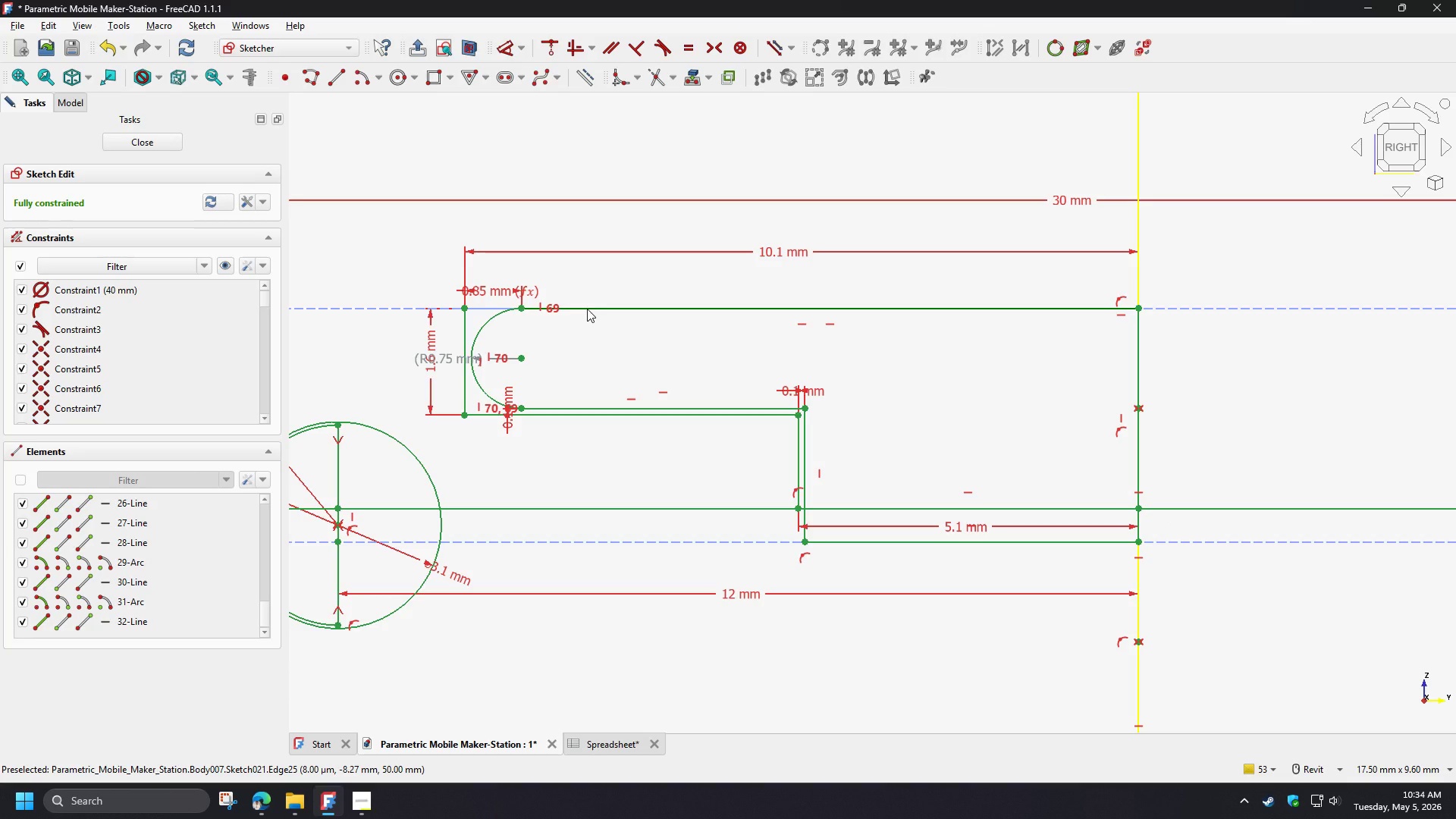 
left_click([587, 309])
 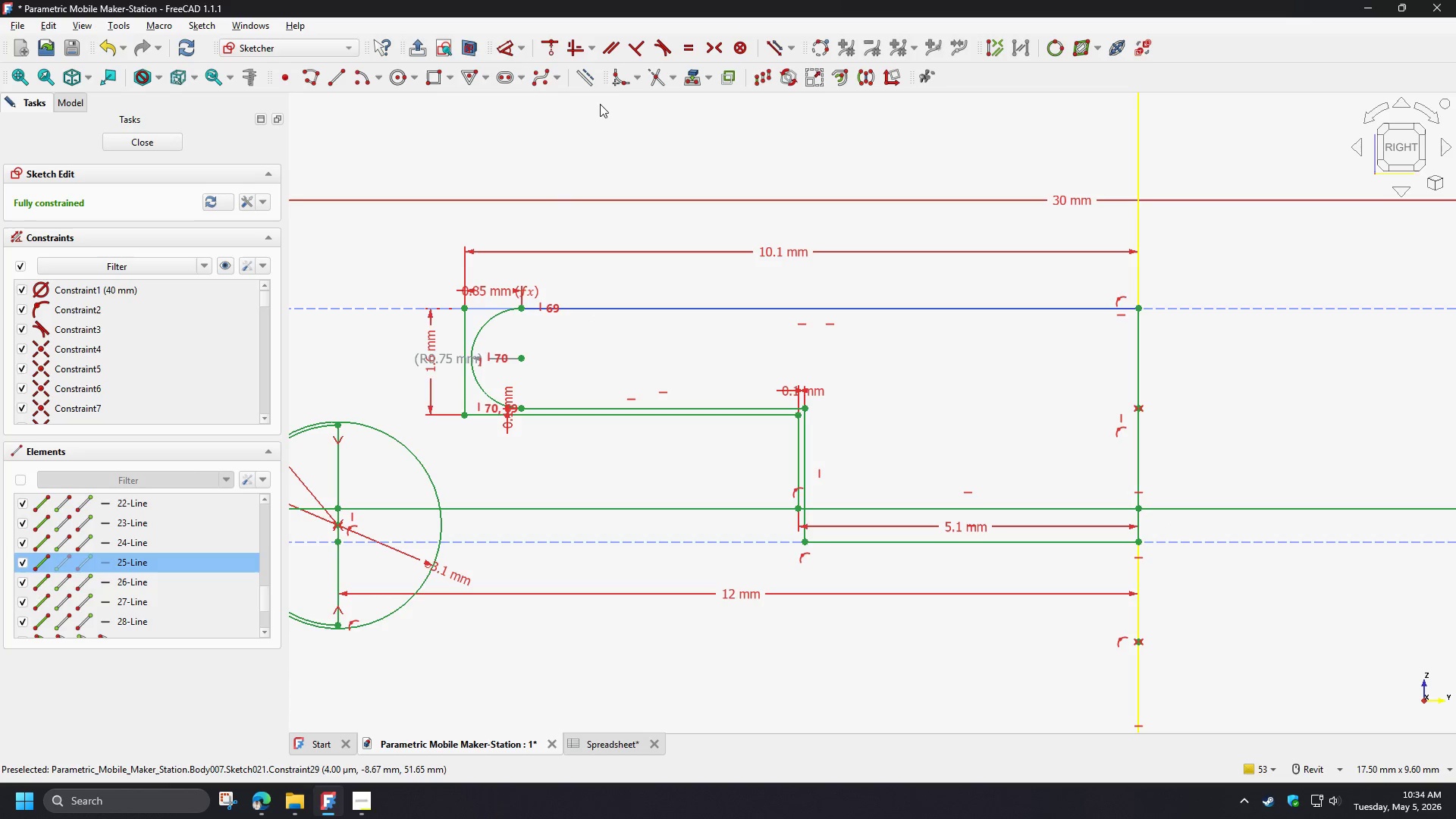 
left_click([591, 80])
 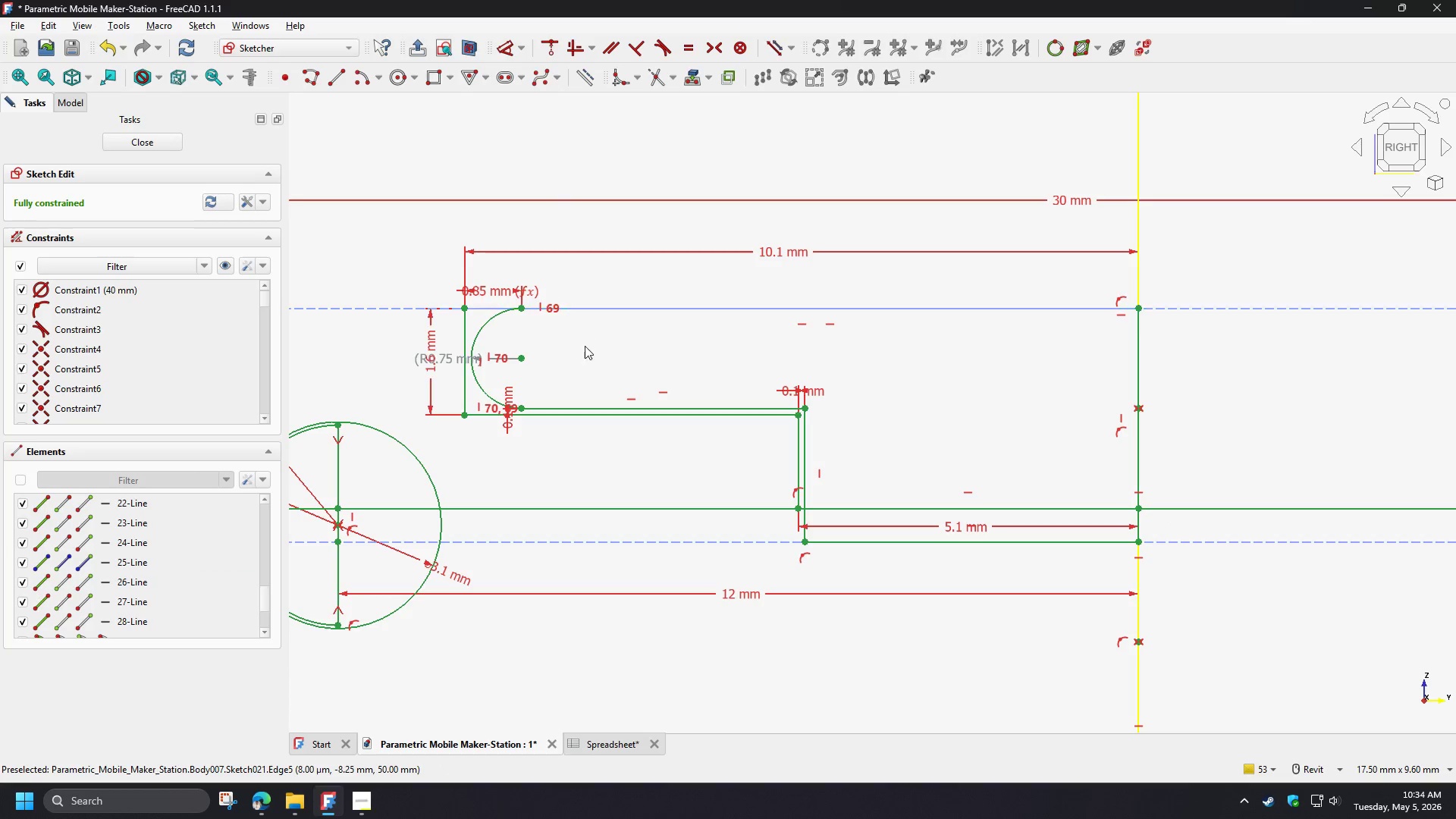 
left_click([585, 349])
 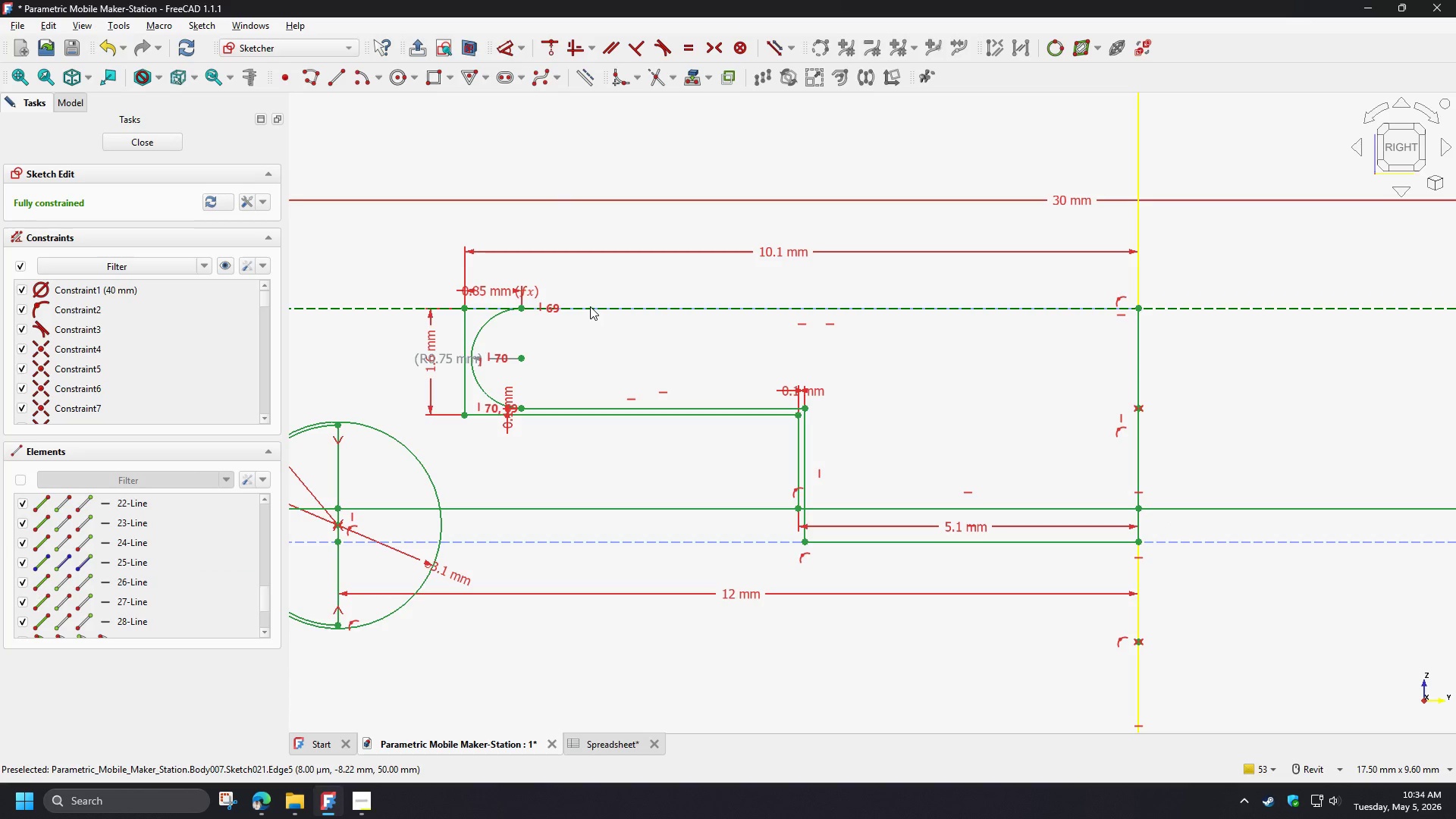 
left_click([590, 306])
 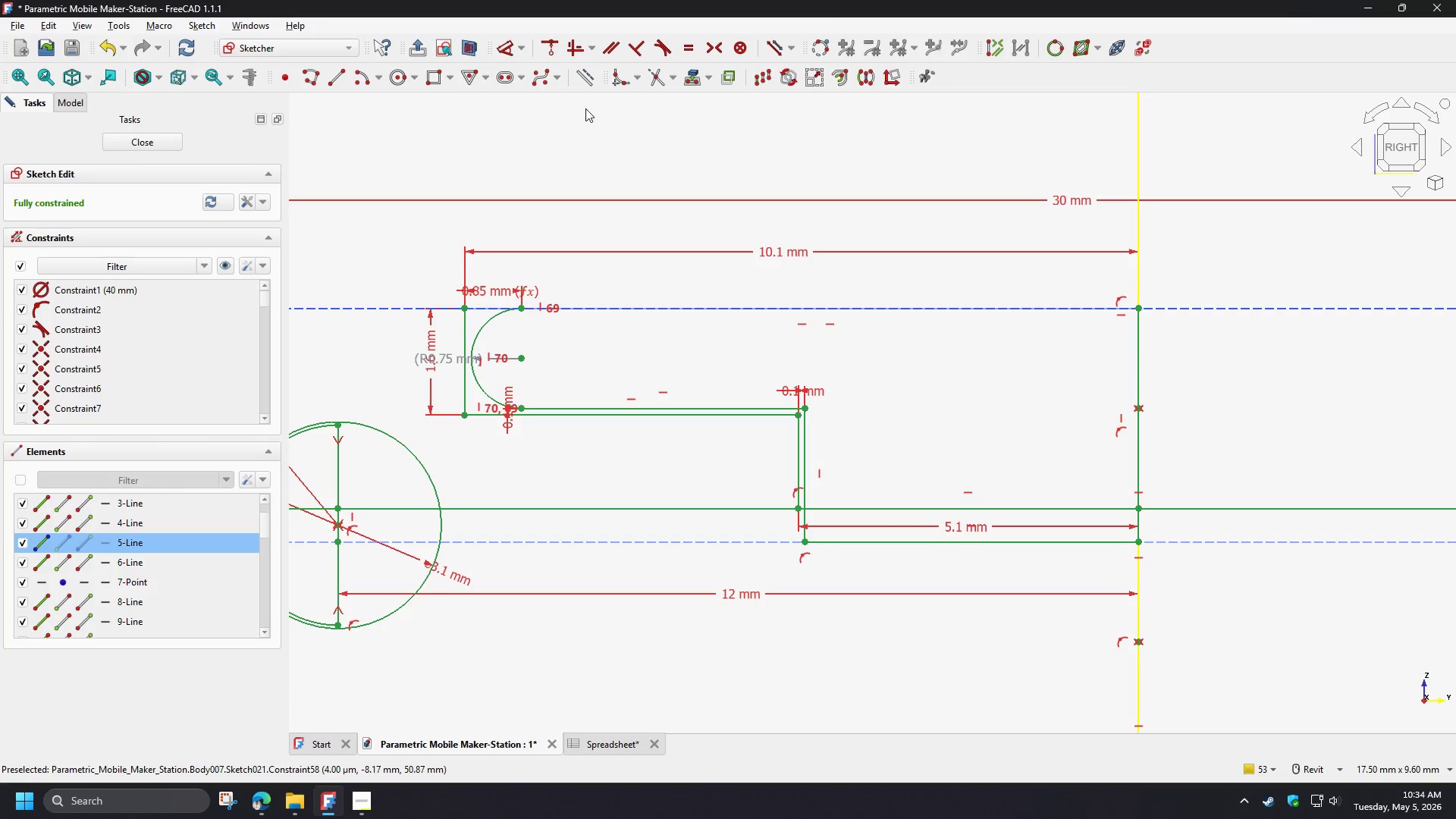 
left_click([585, 81])
 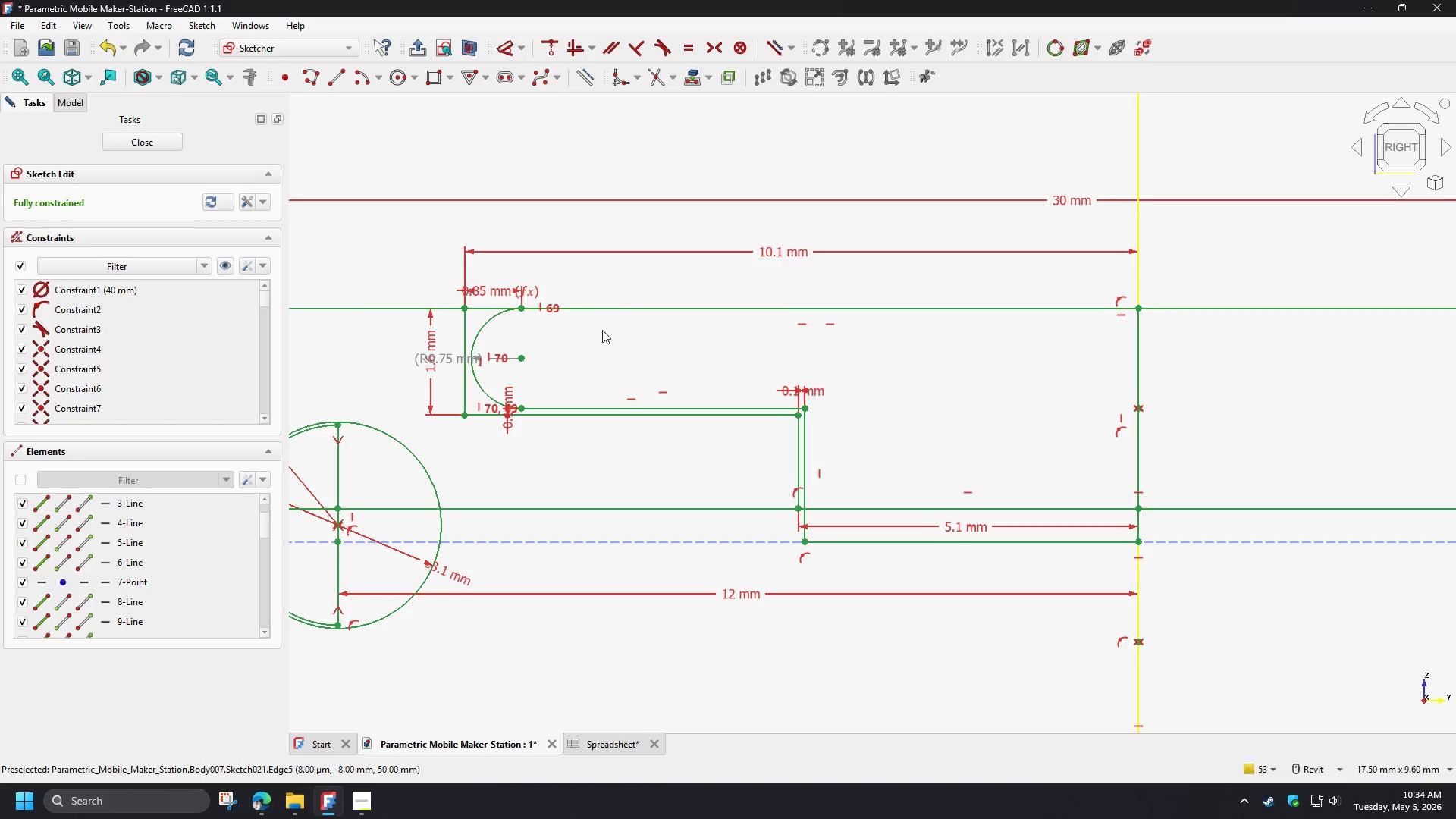 
left_click([603, 334])
 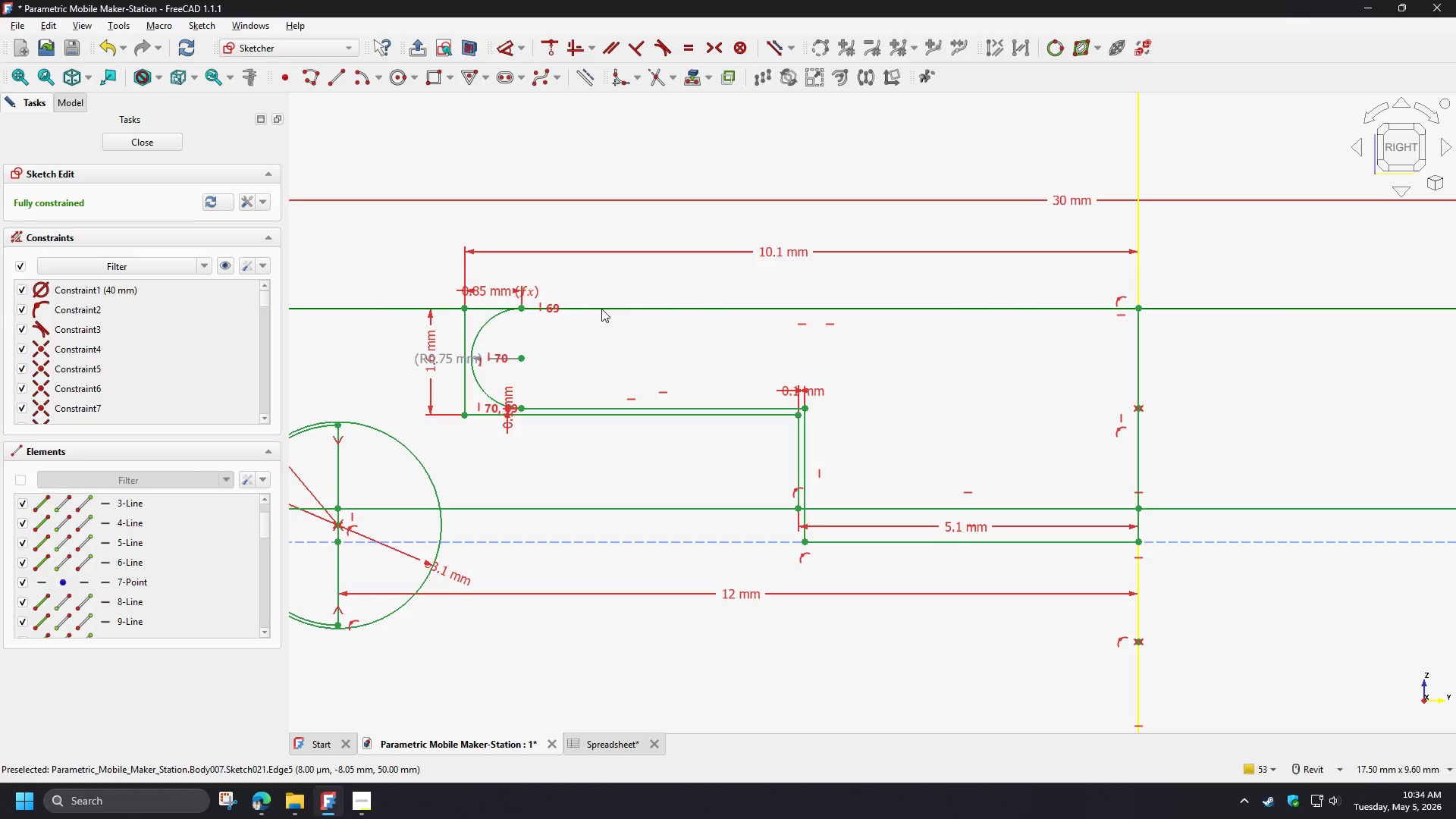 
left_click([601, 309])
 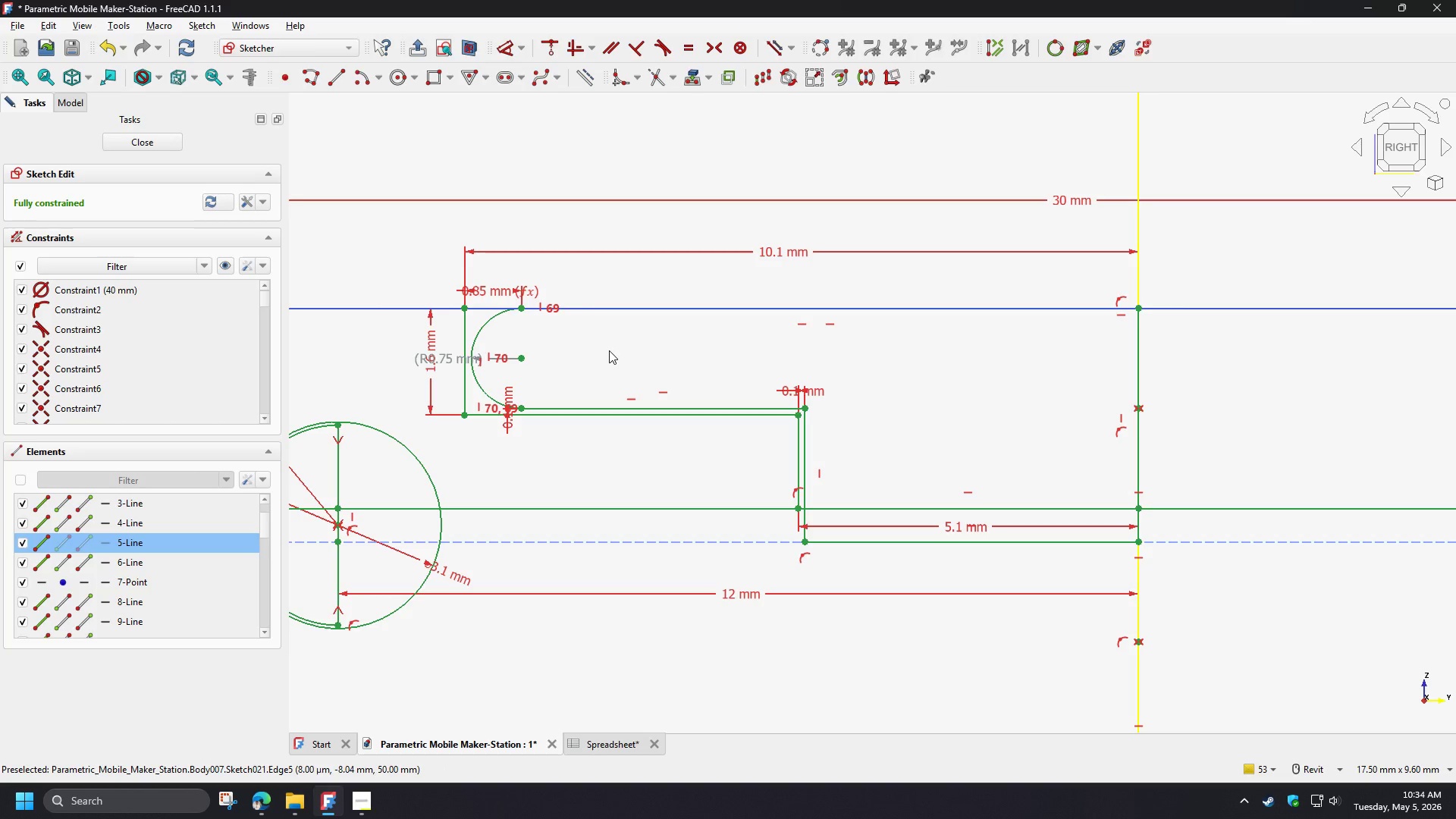 
left_click([609, 350])
 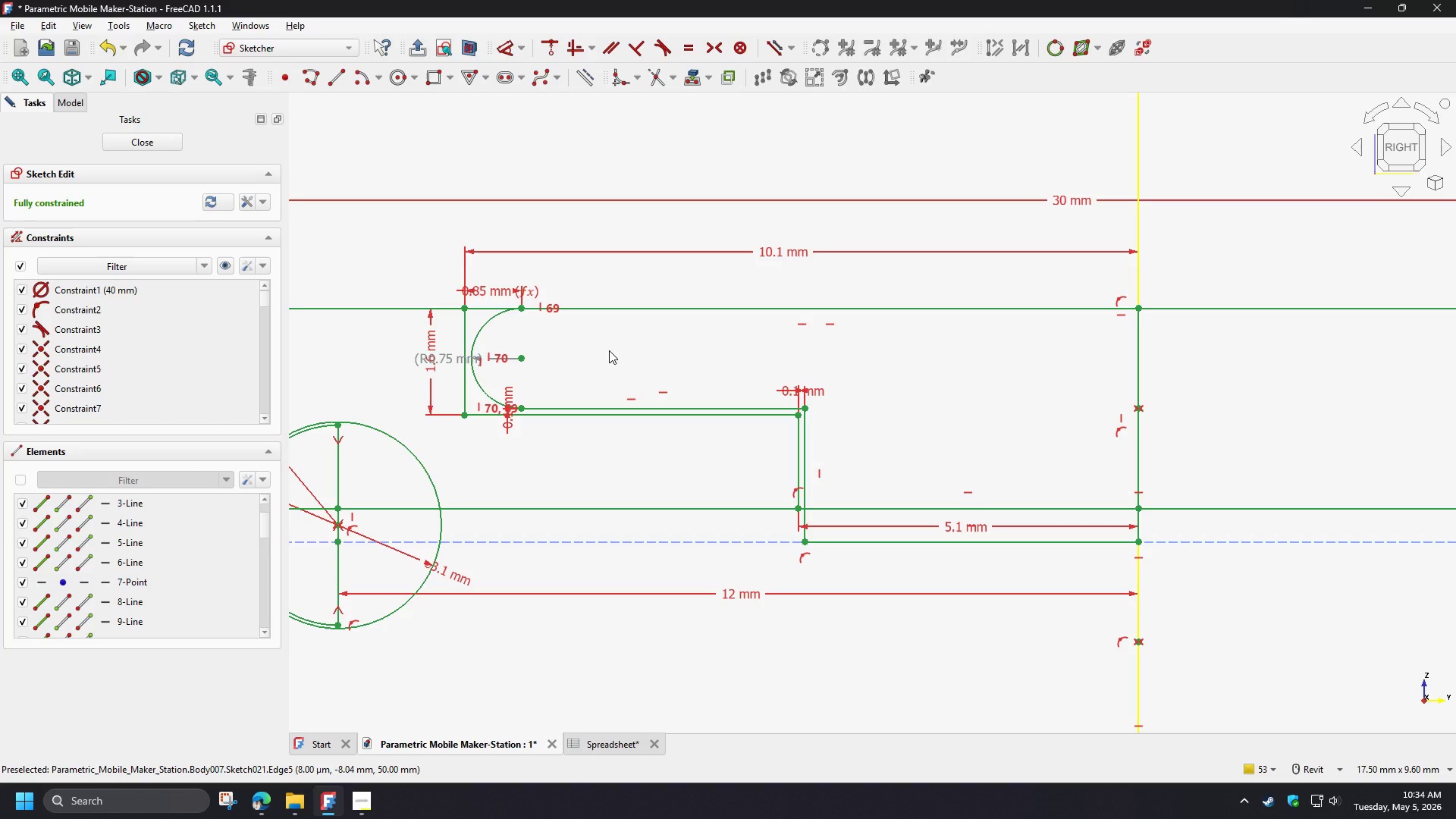 
hold_key(key=ControlLeft, duration=1.5)
 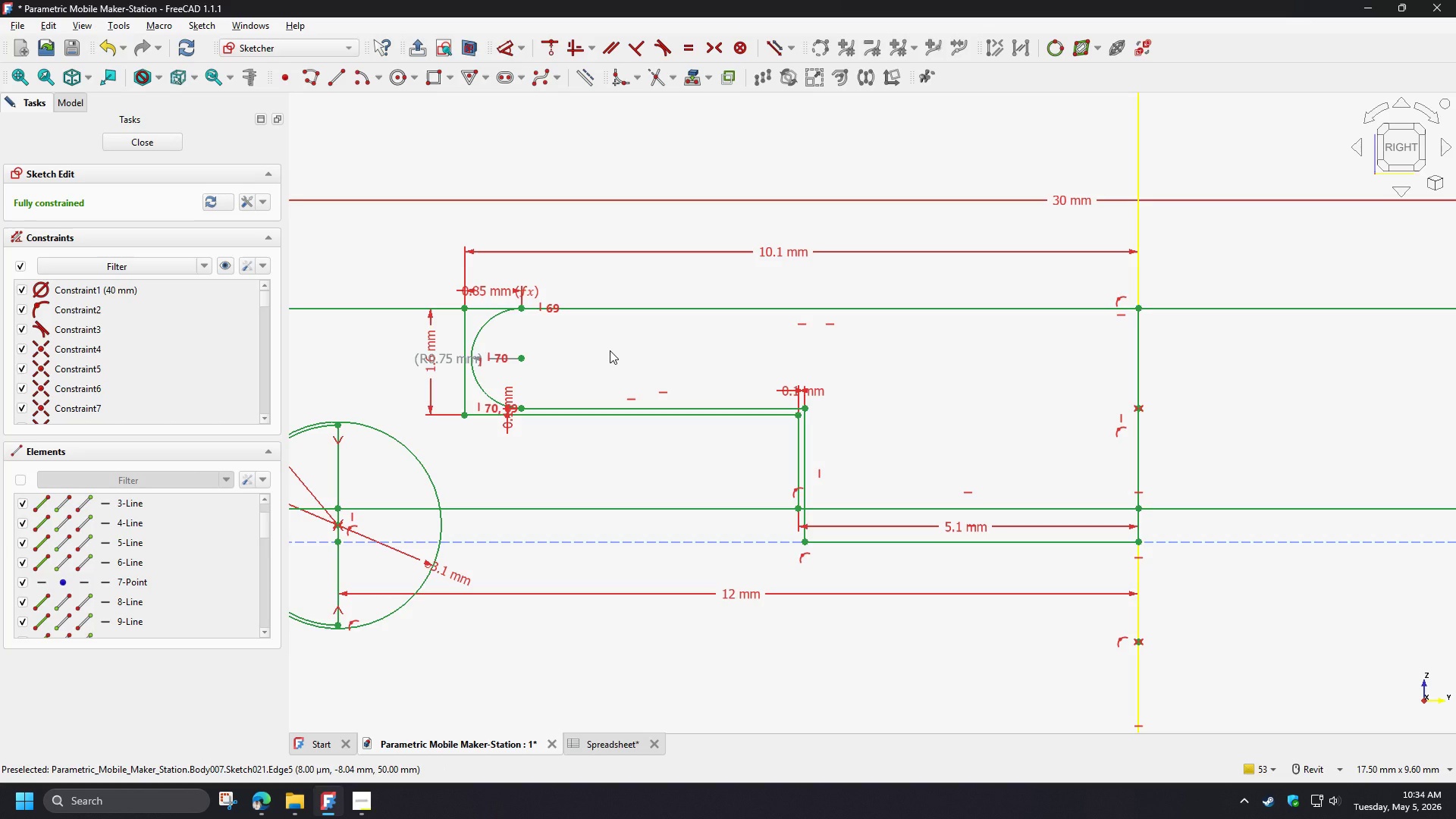 
key(Control+Z)
 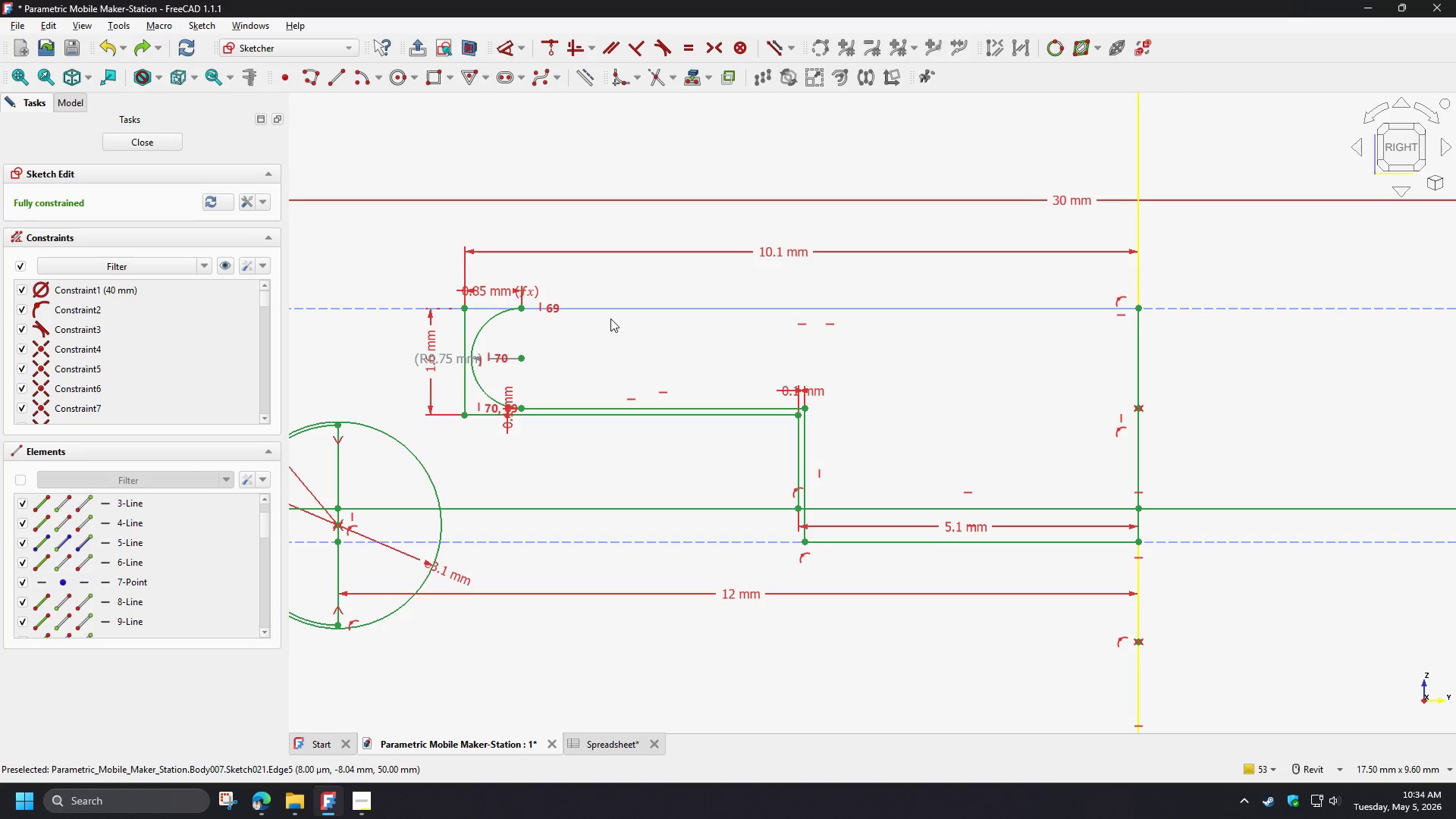 
left_click([612, 311])
 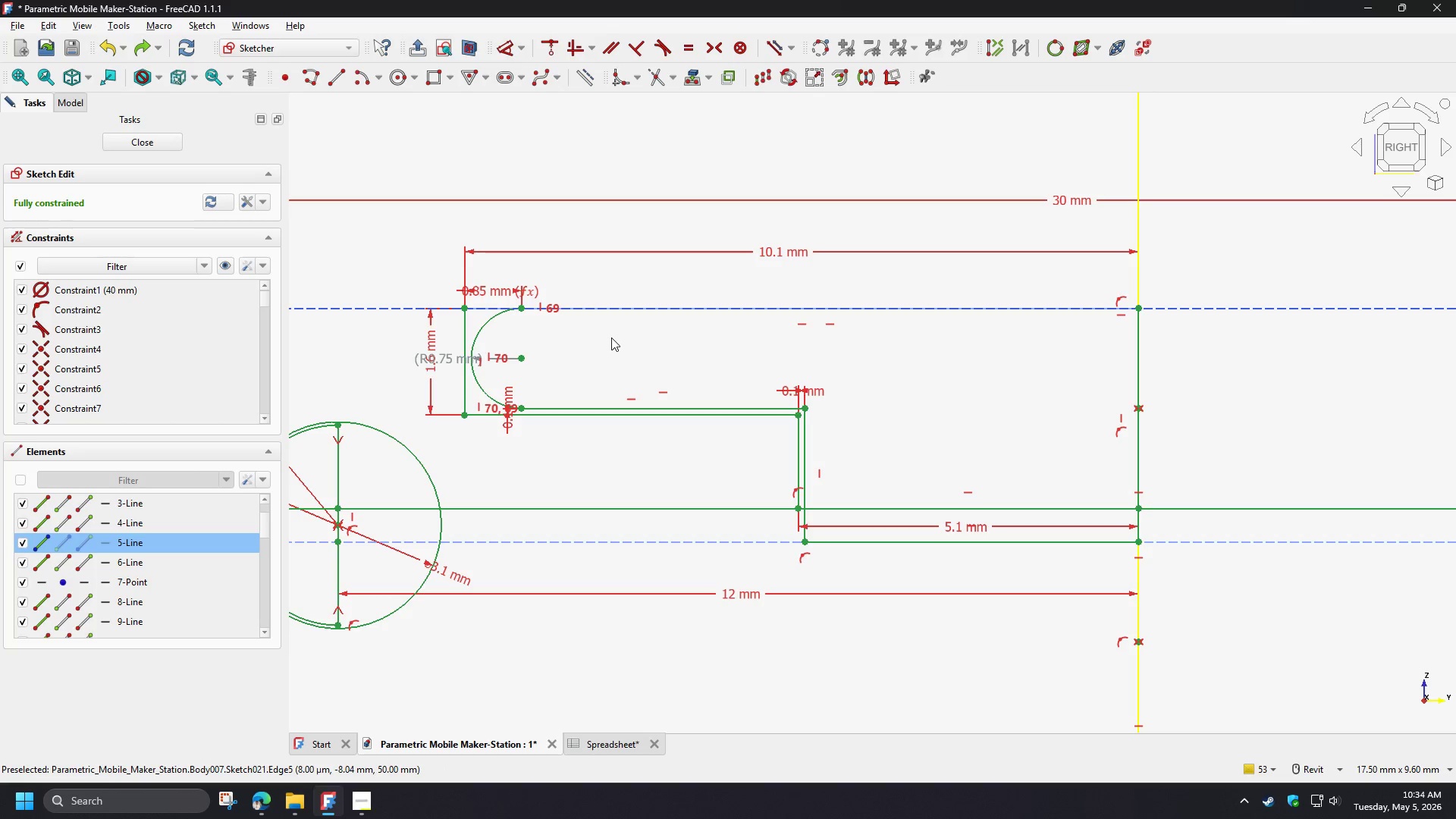 
key(Control+Z)
 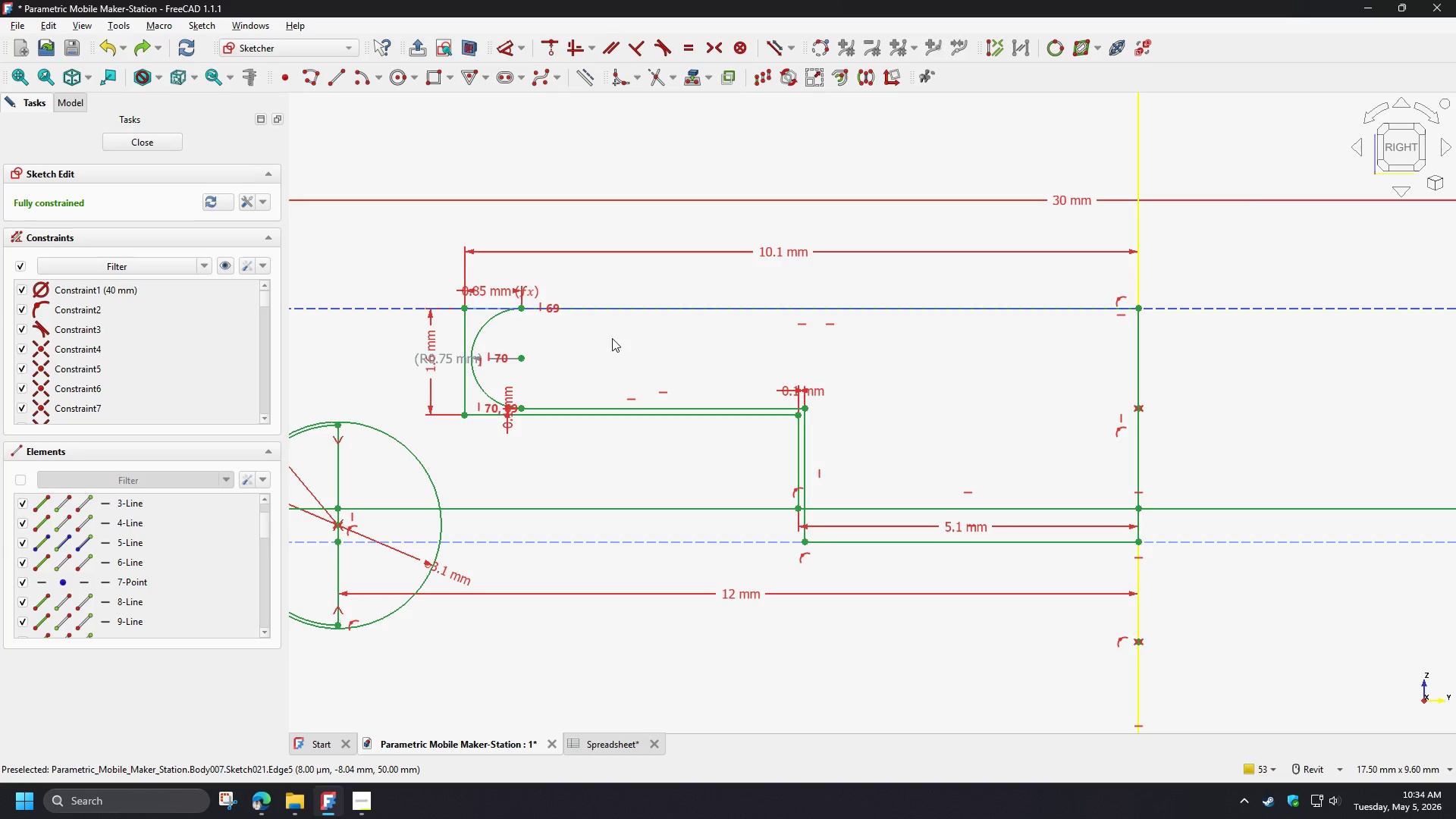 
left_click([612, 338])
 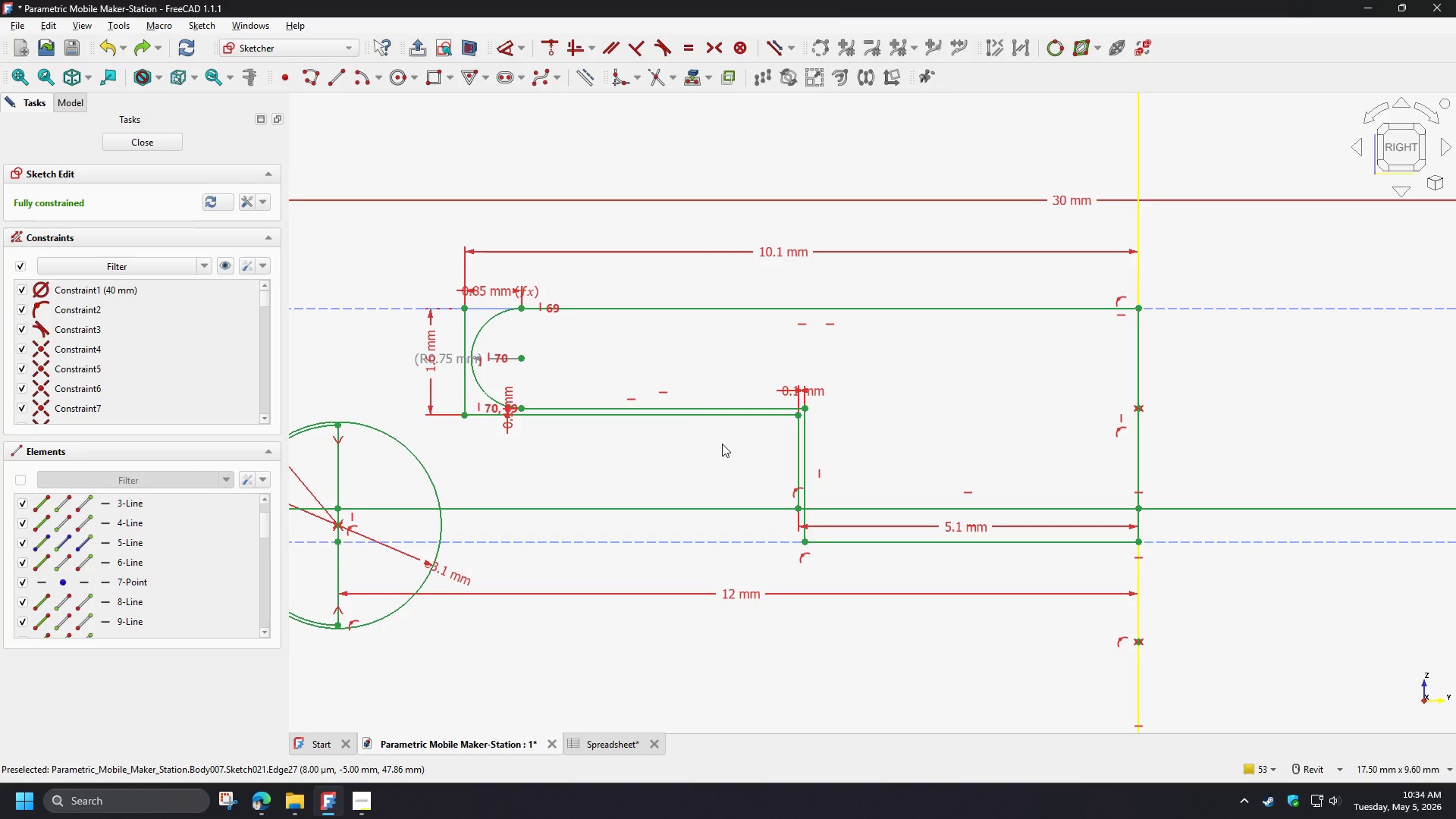 
wait(6.3)
 